 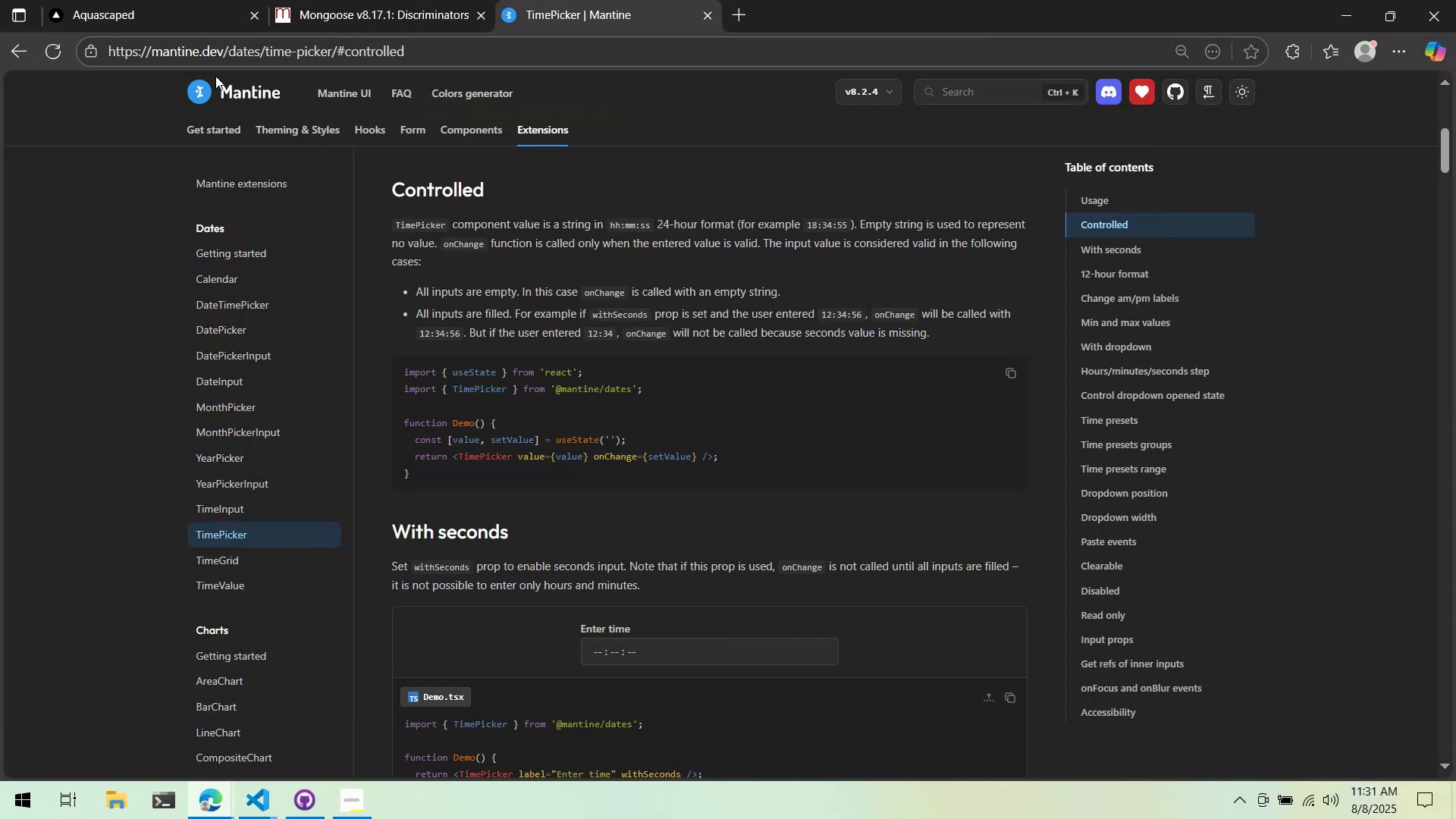 
key(Alt+AltLeft)
 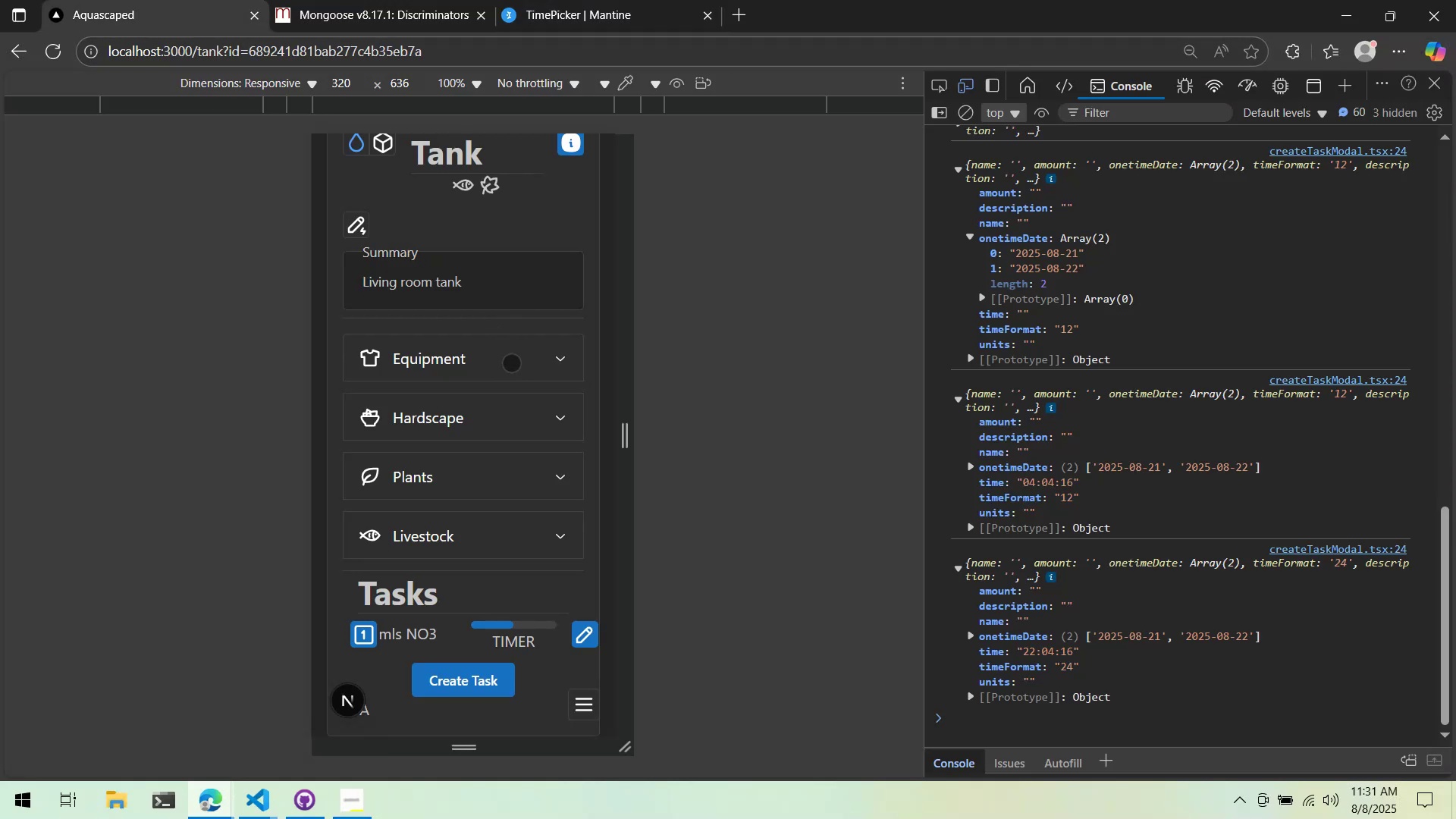 
key(Alt+Tab)
 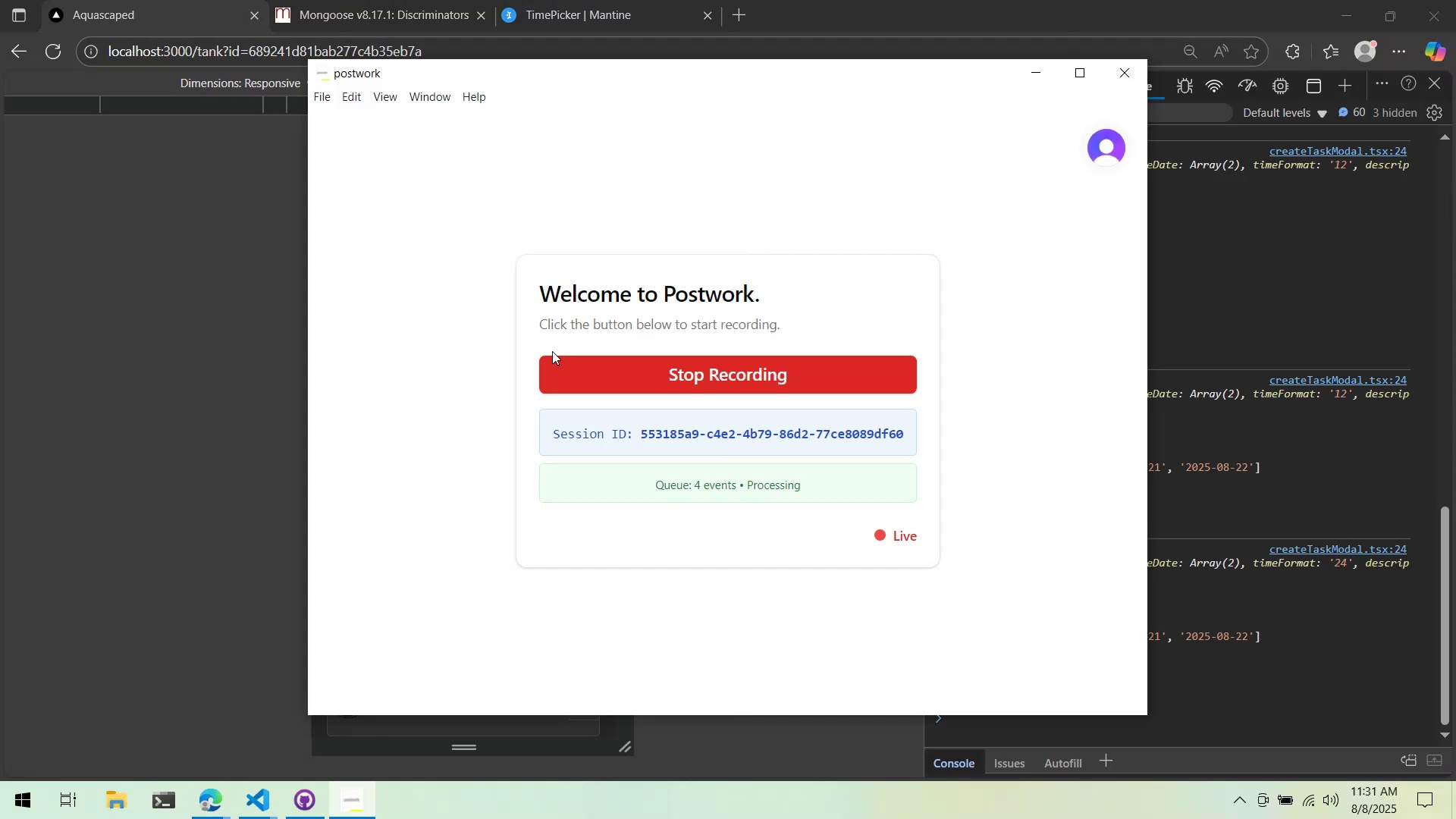 
key(Alt+AltLeft)
 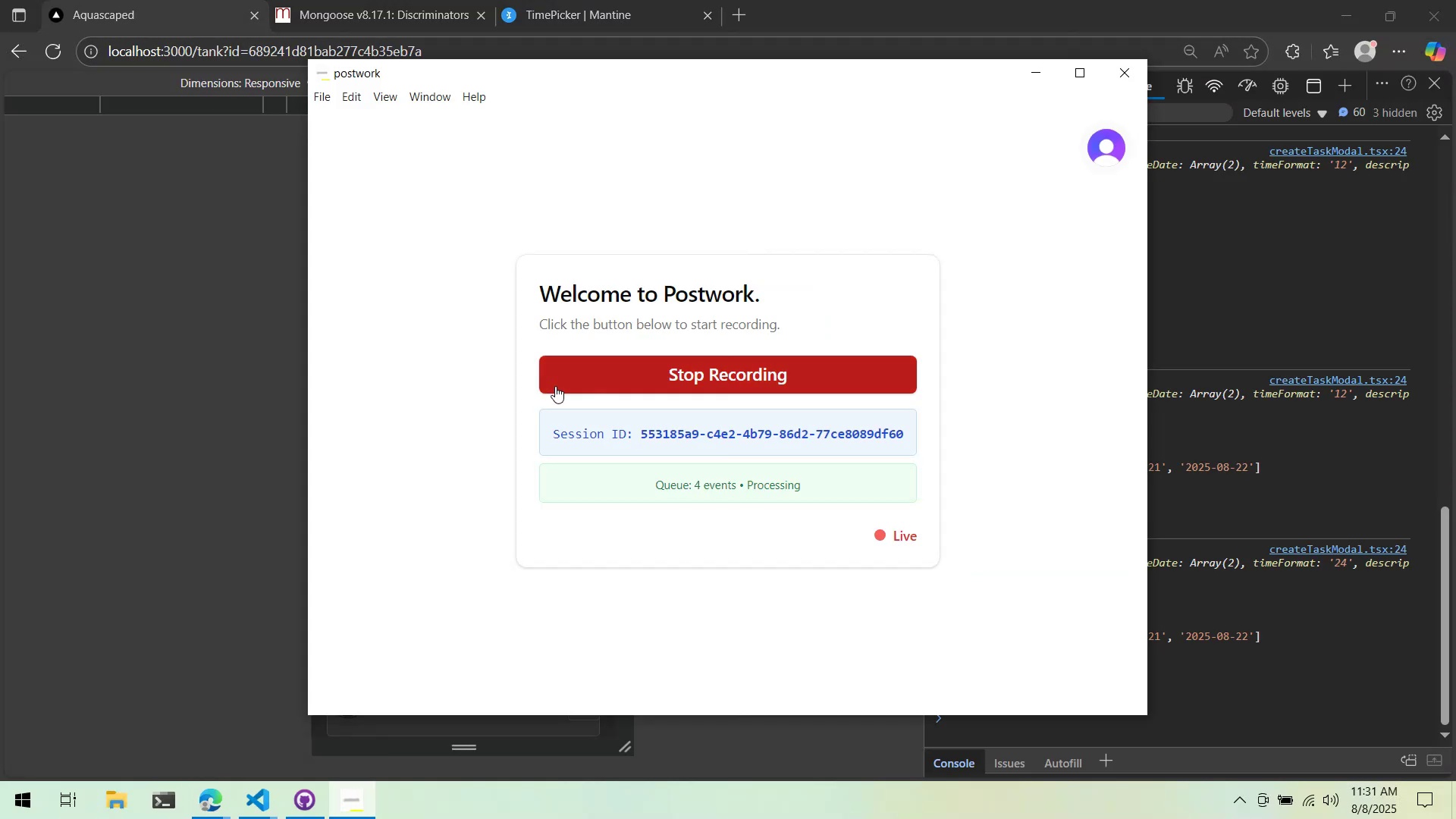 
key(Alt+Tab)
 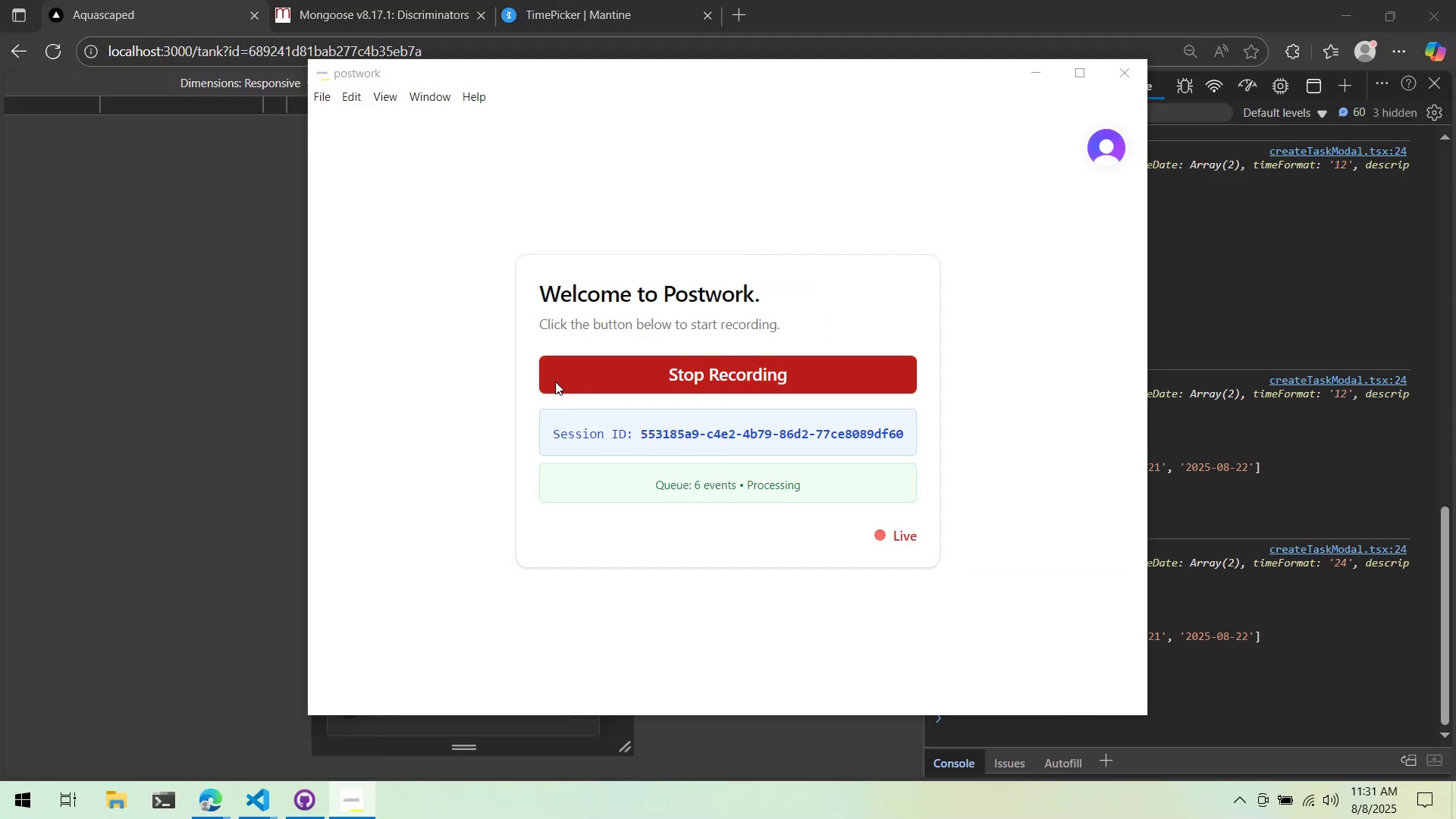 
key(Alt+Tab)
 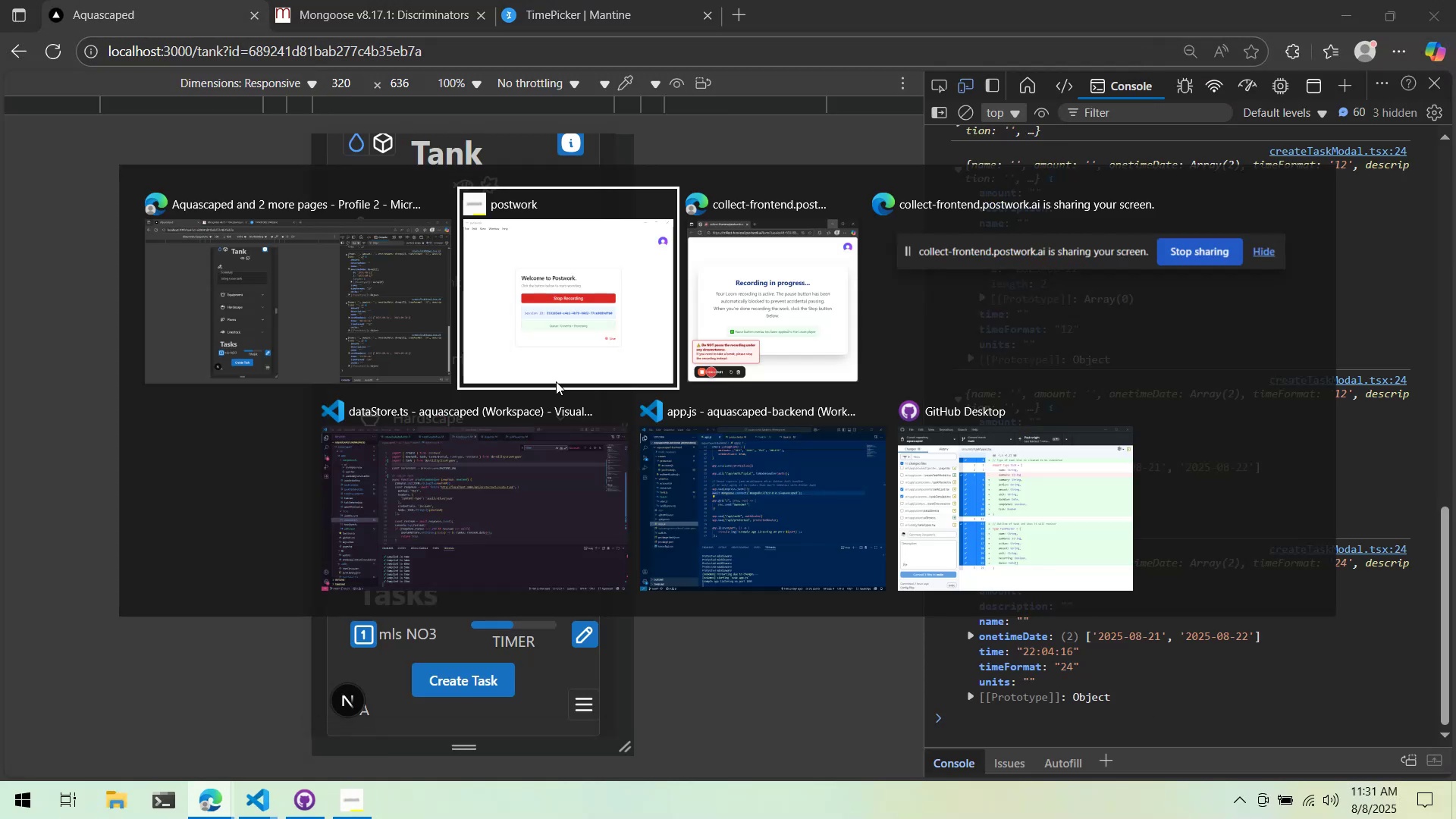 
key(Alt+Tab)
 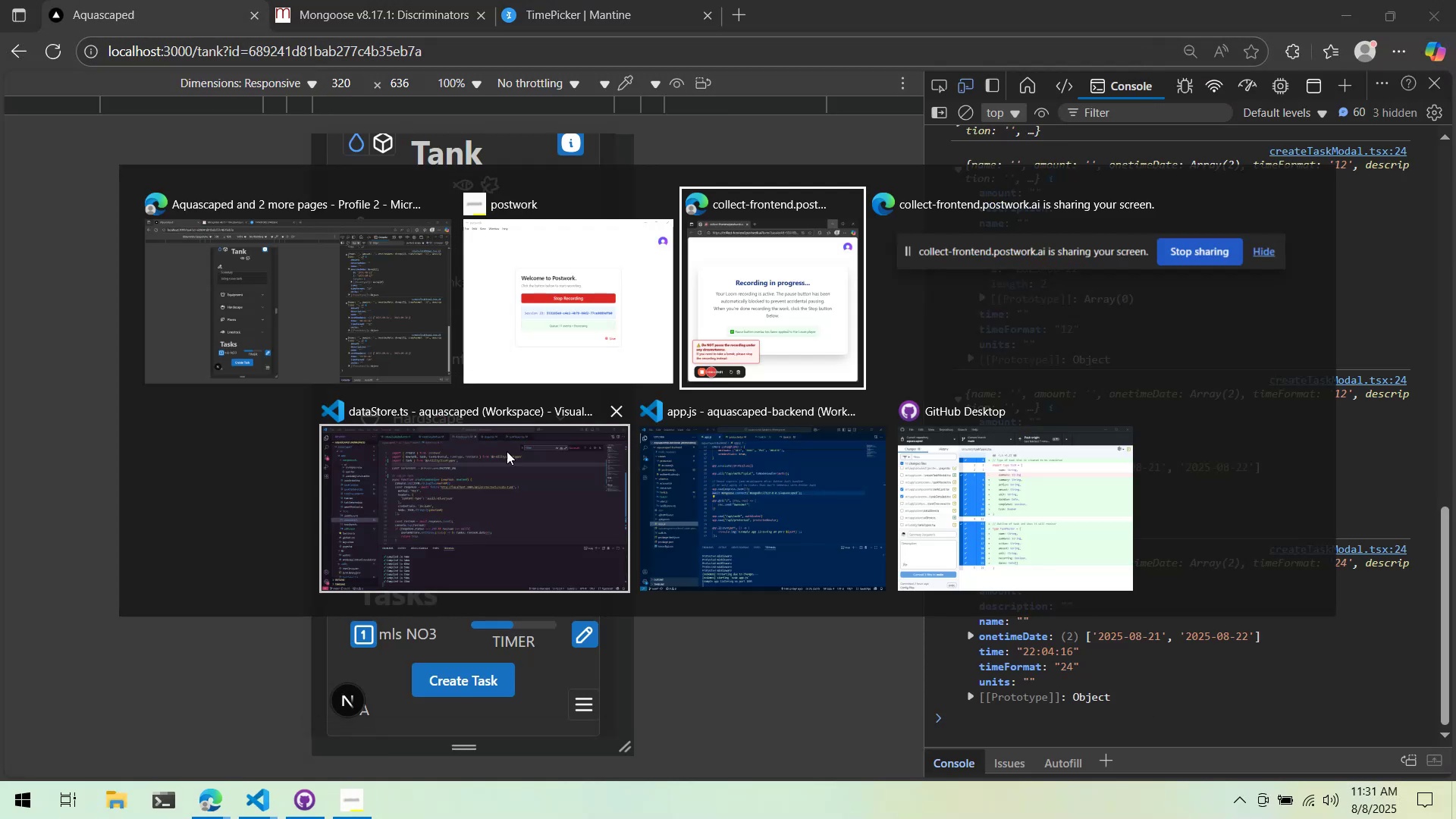 
left_click([479, 464])
 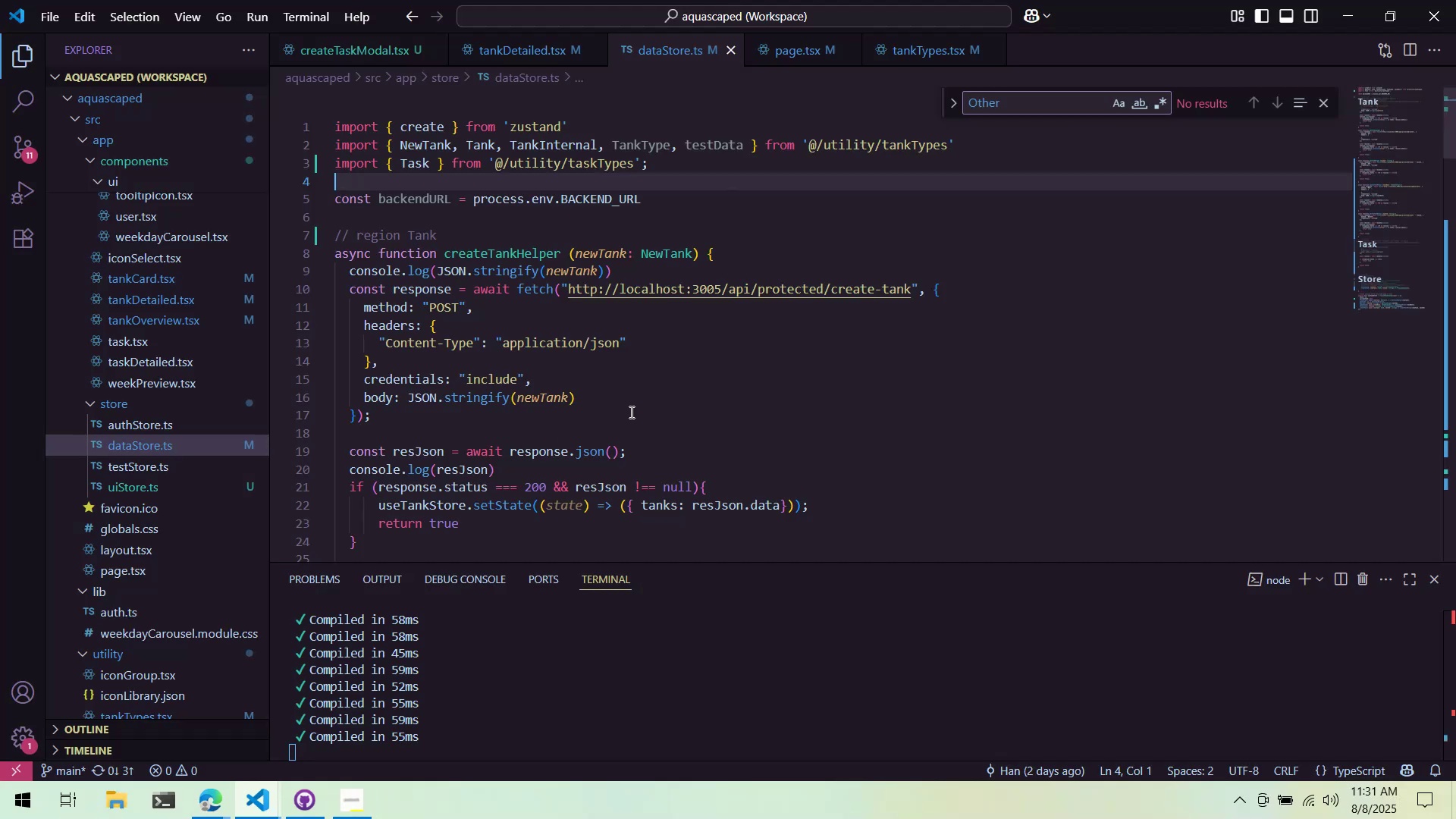 
key(Alt+Tab)
 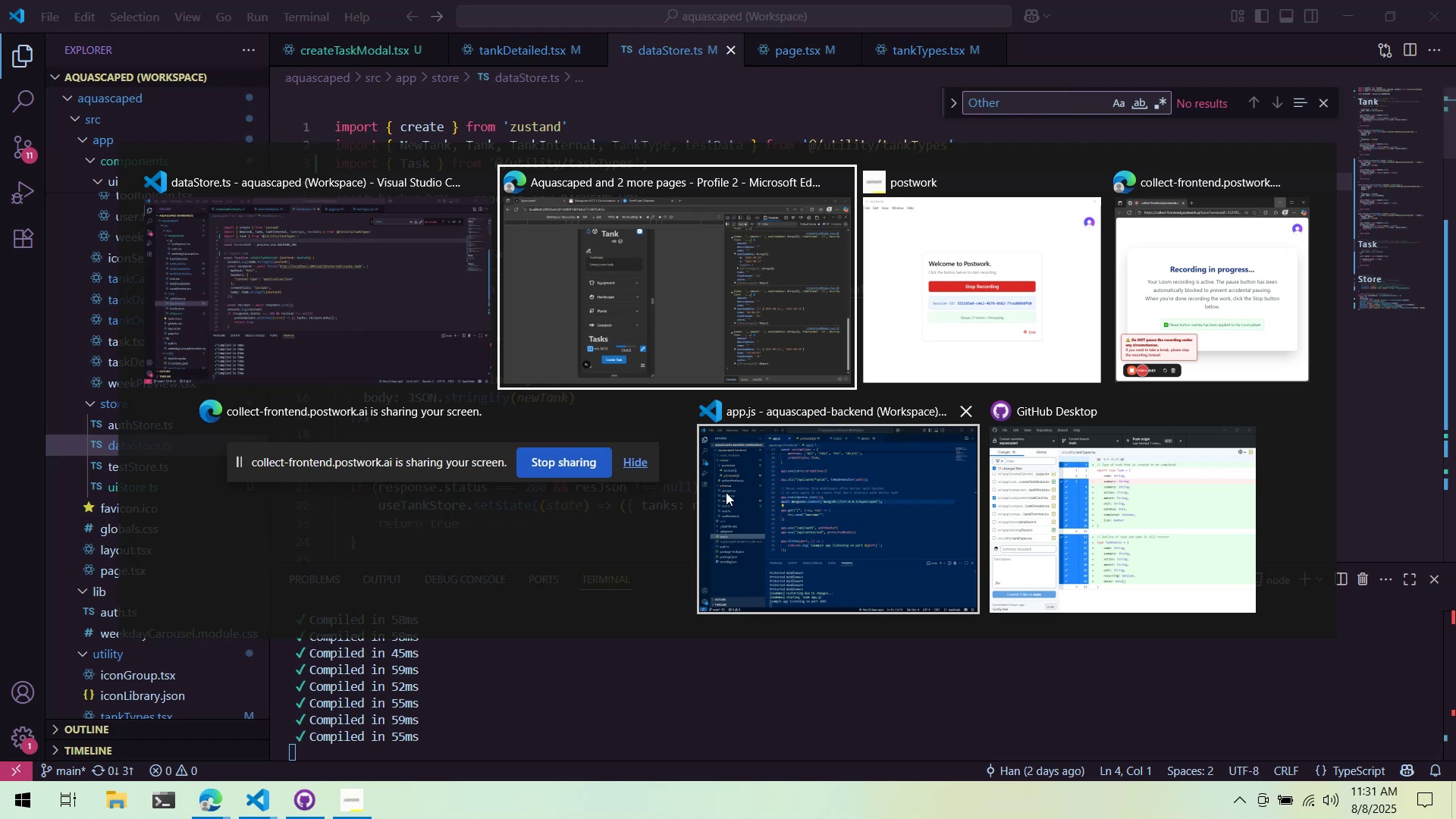 
left_click([777, 502])
 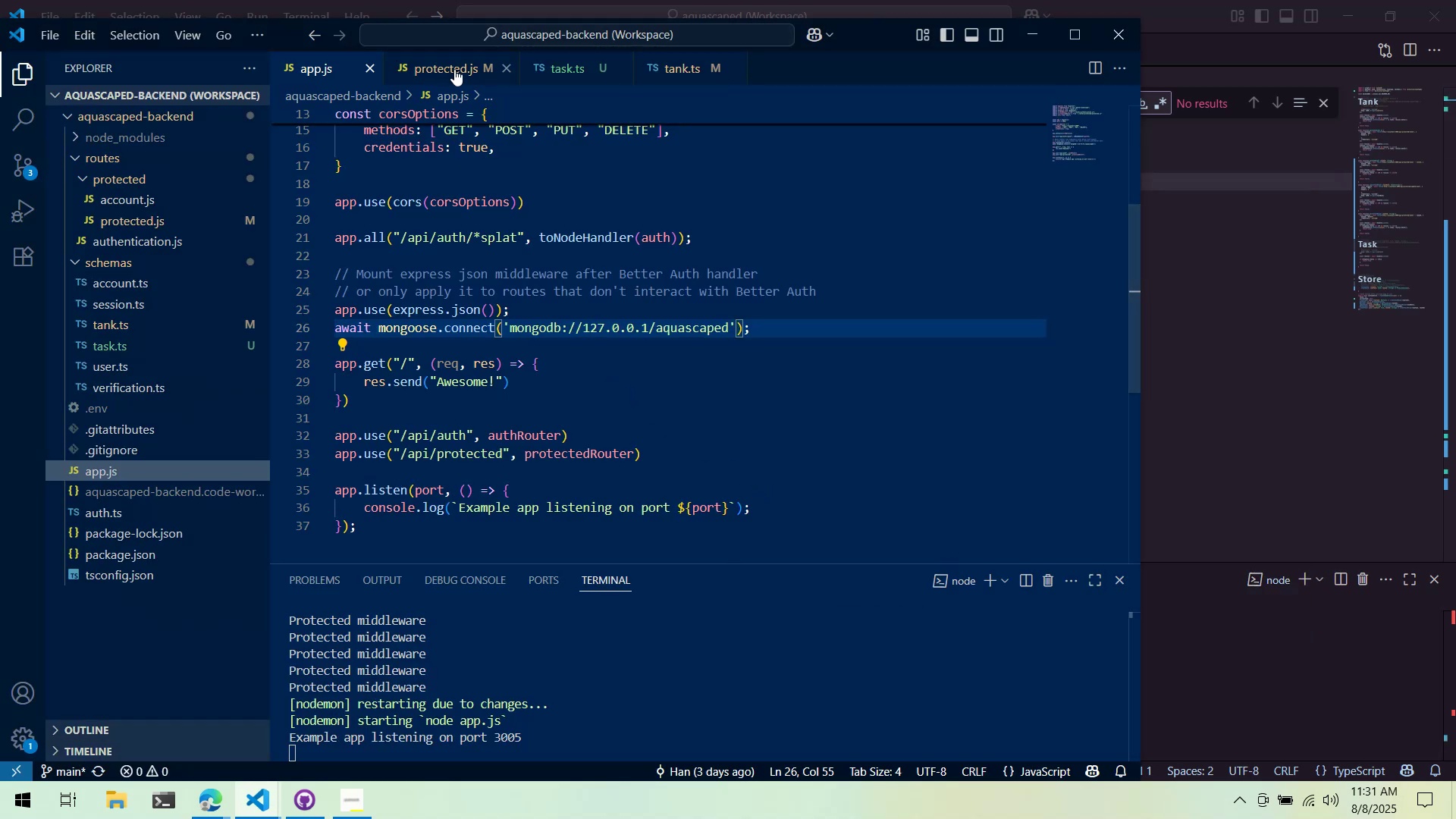 
left_click([454, 72])
 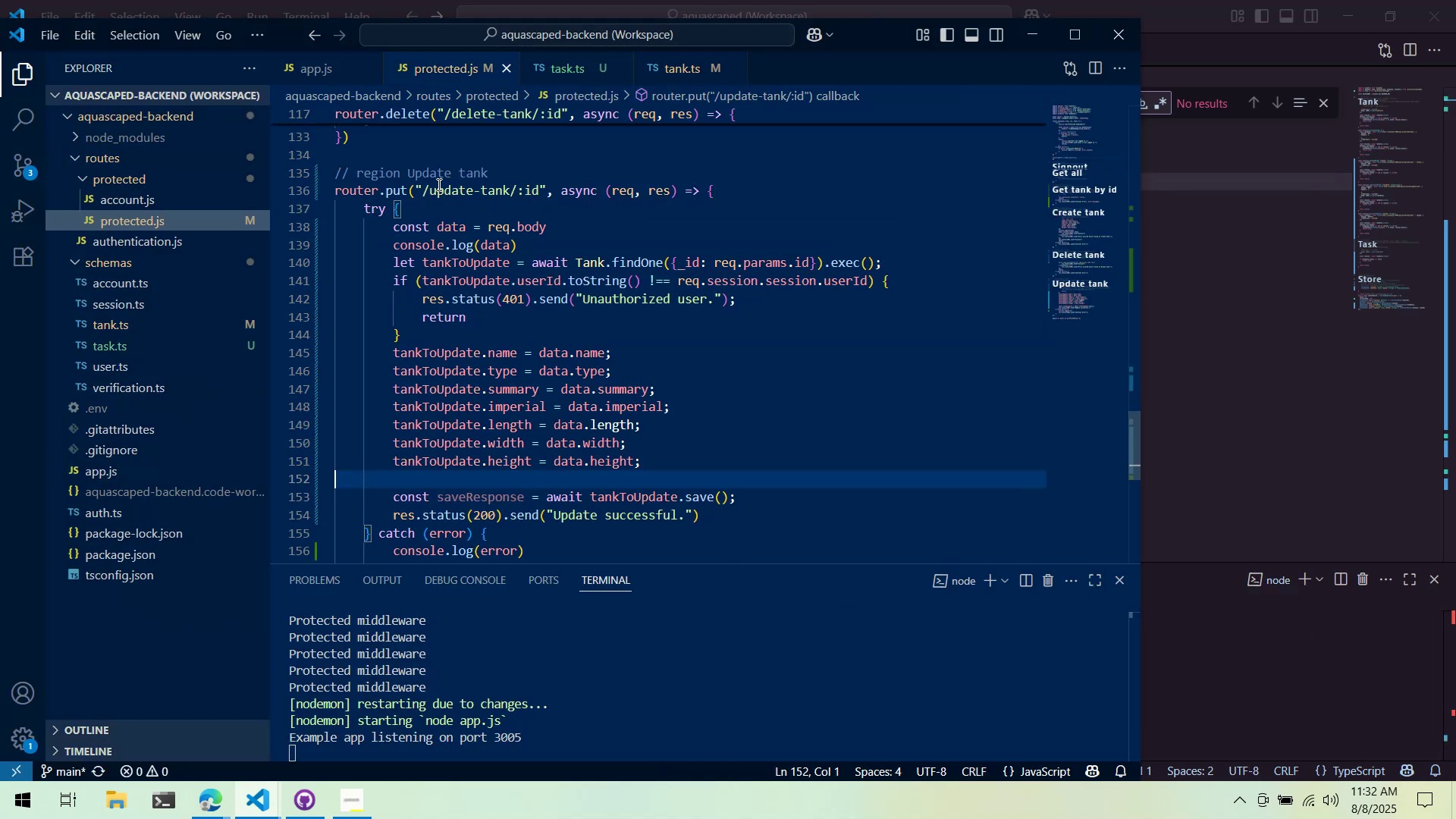 
scroll: coordinate [540, 268], scroll_direction: up, amount: 19.0
 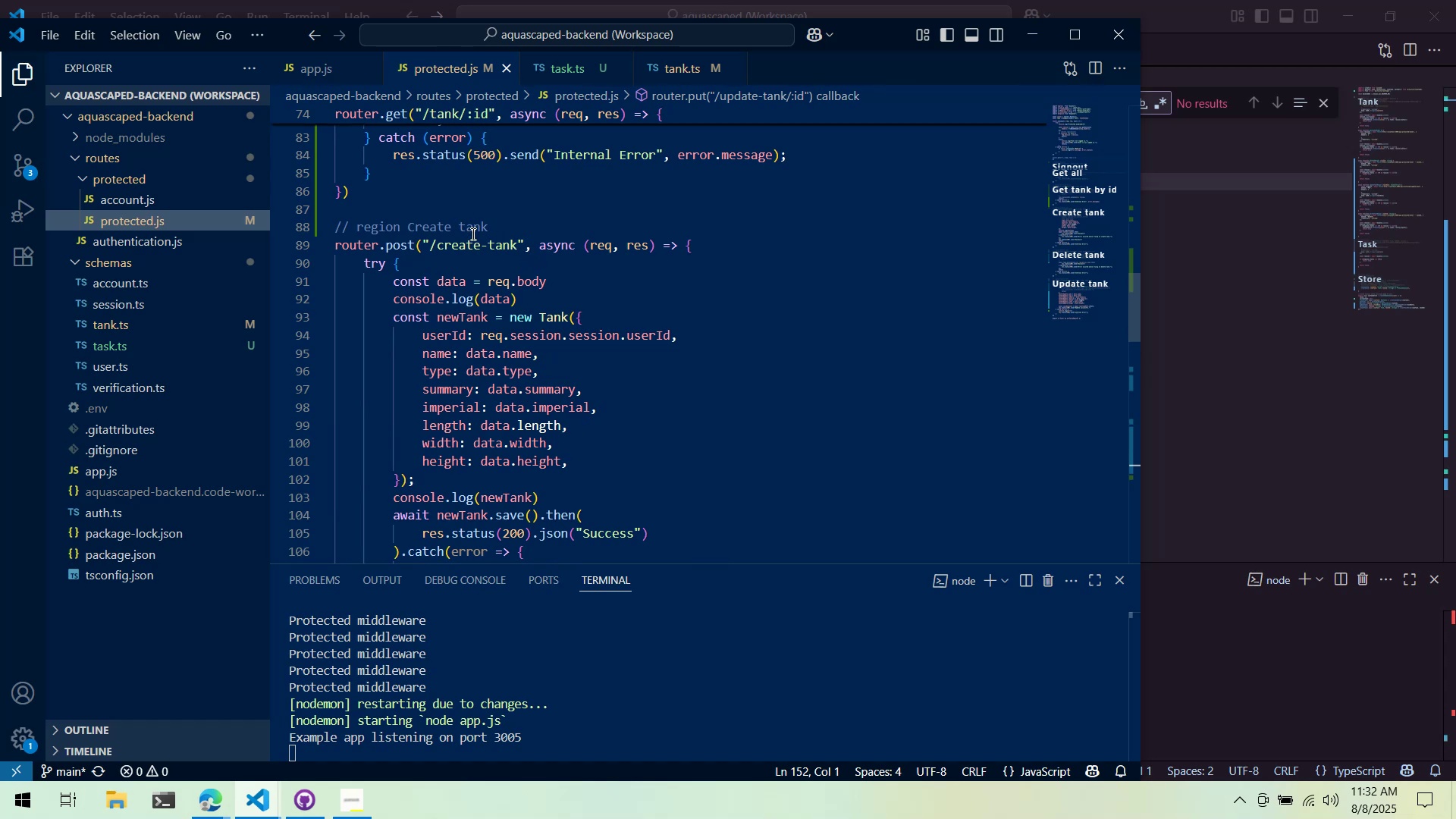 
wait(5.75)
 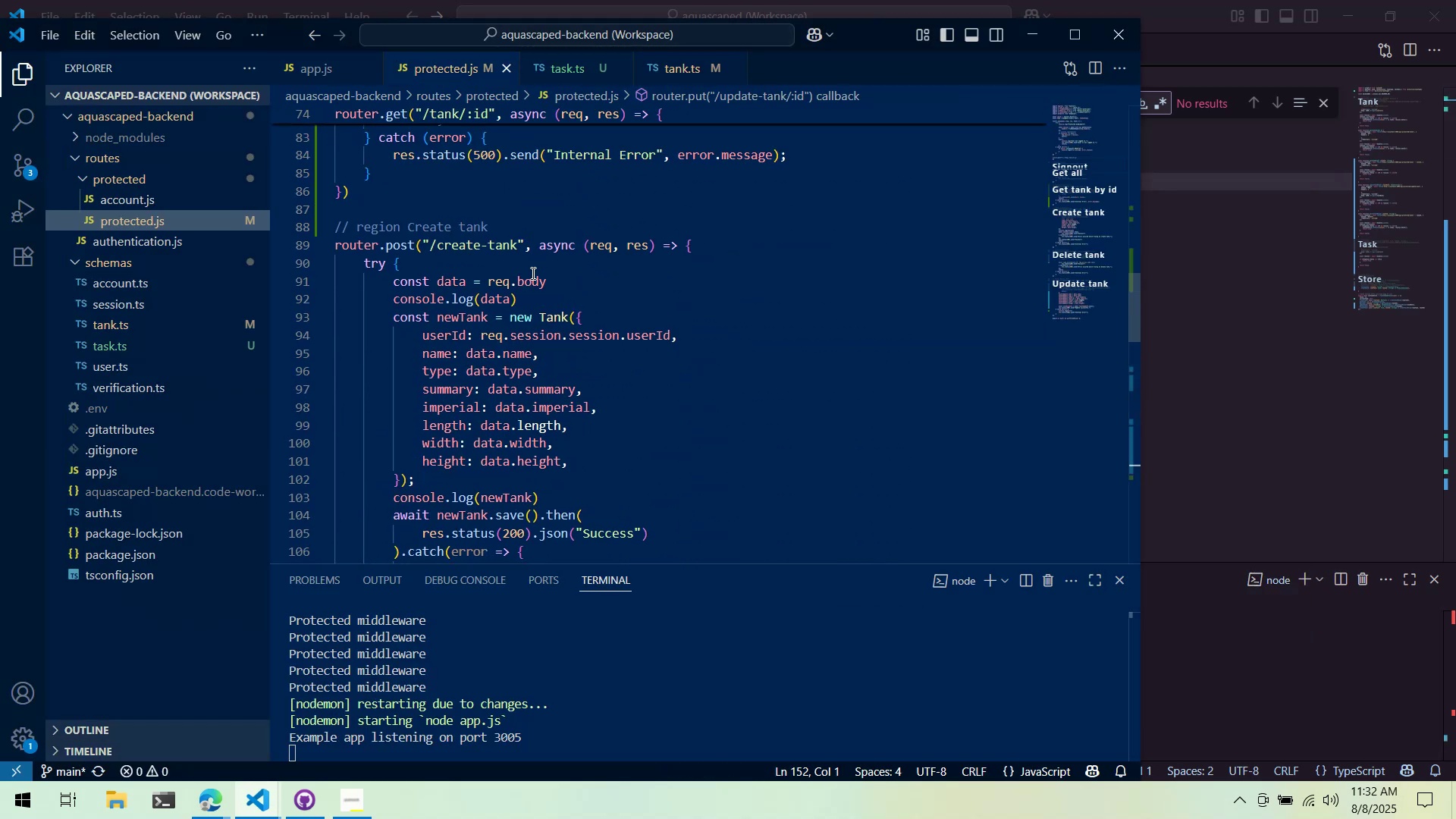 
scroll: coordinate [480, 251], scroll_direction: up, amount: 20.0
 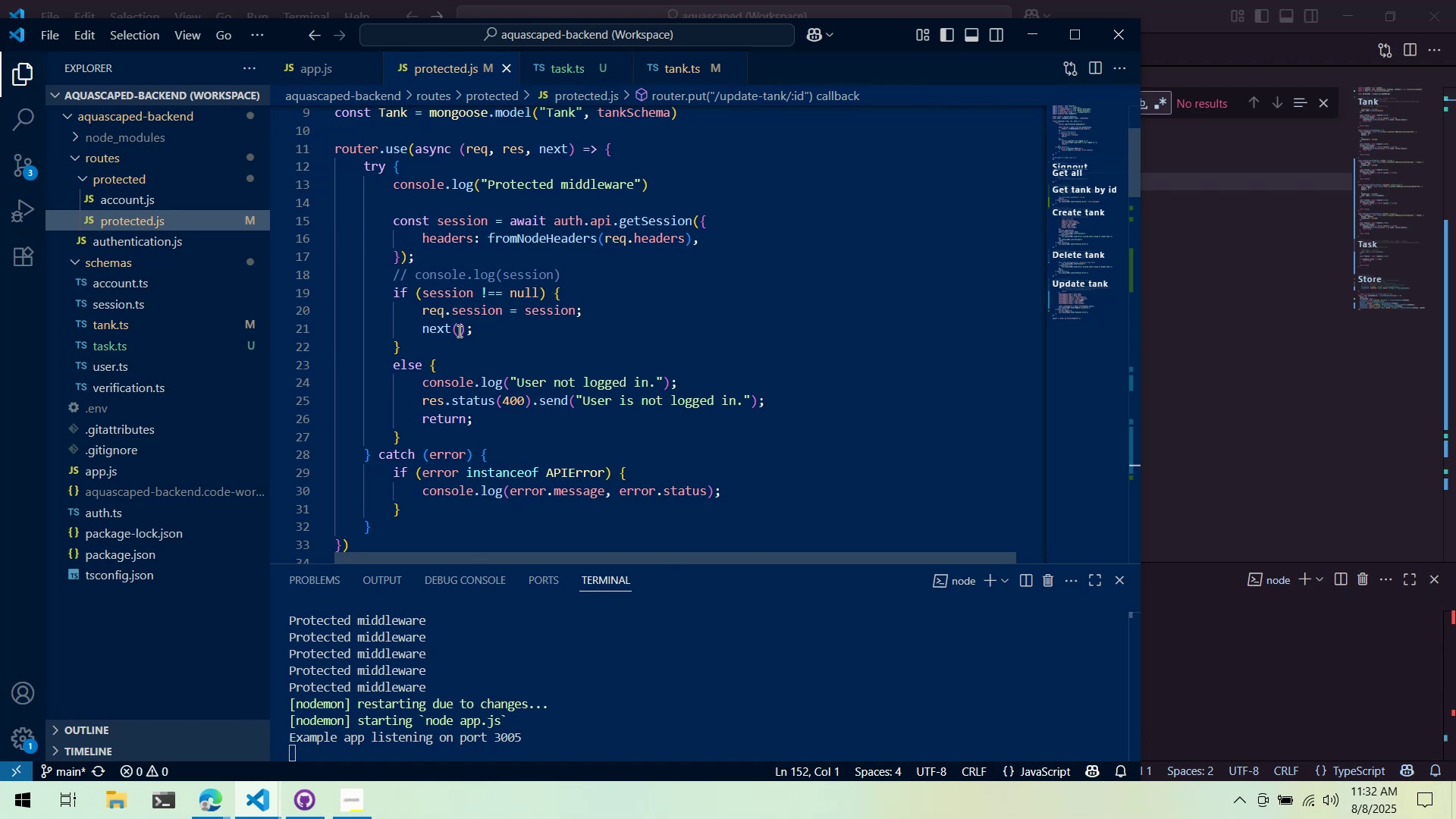 
scroll: coordinate [451, 271], scroll_direction: down, amount: 19.0
 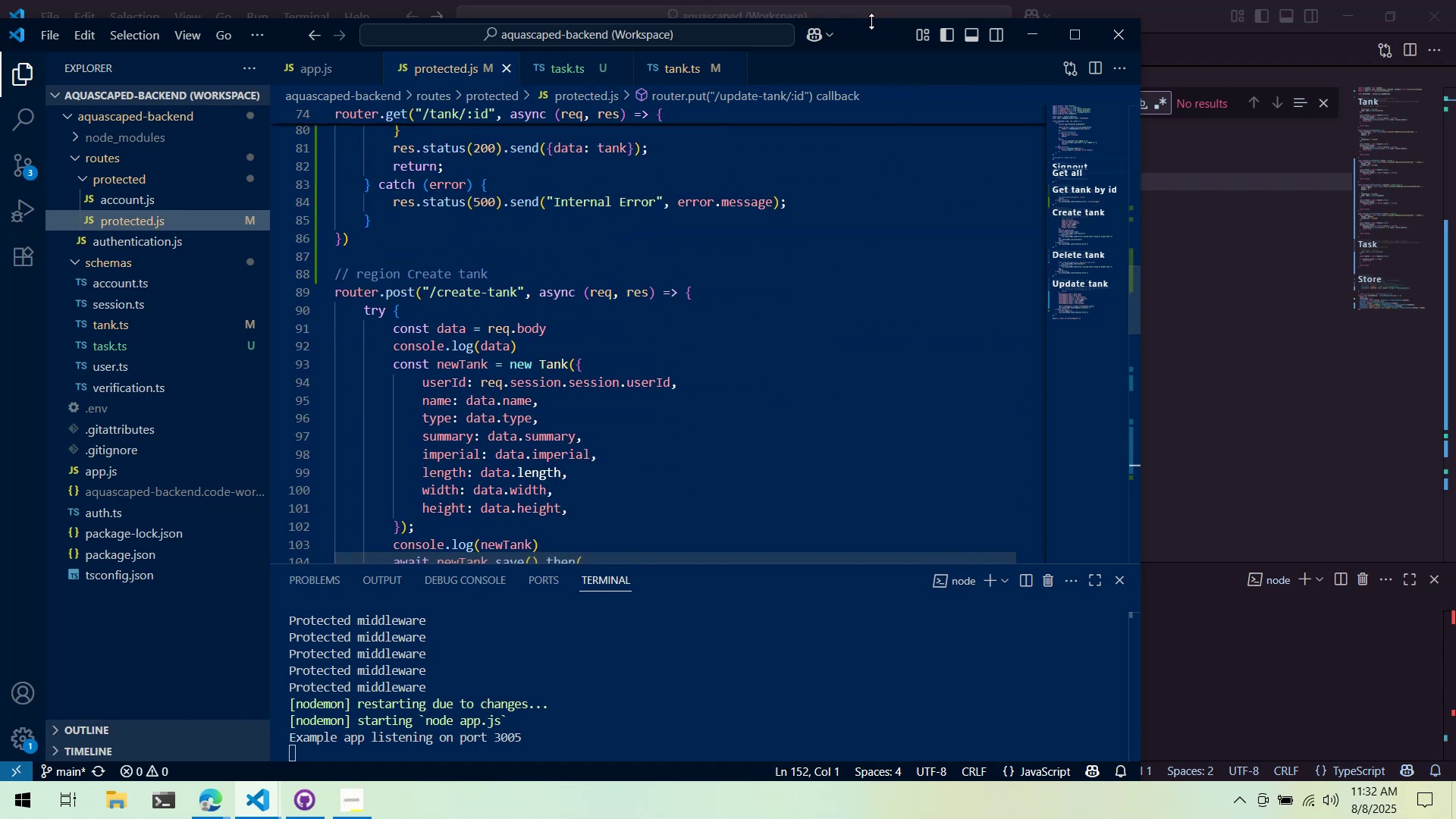 
double_click([869, 35])
 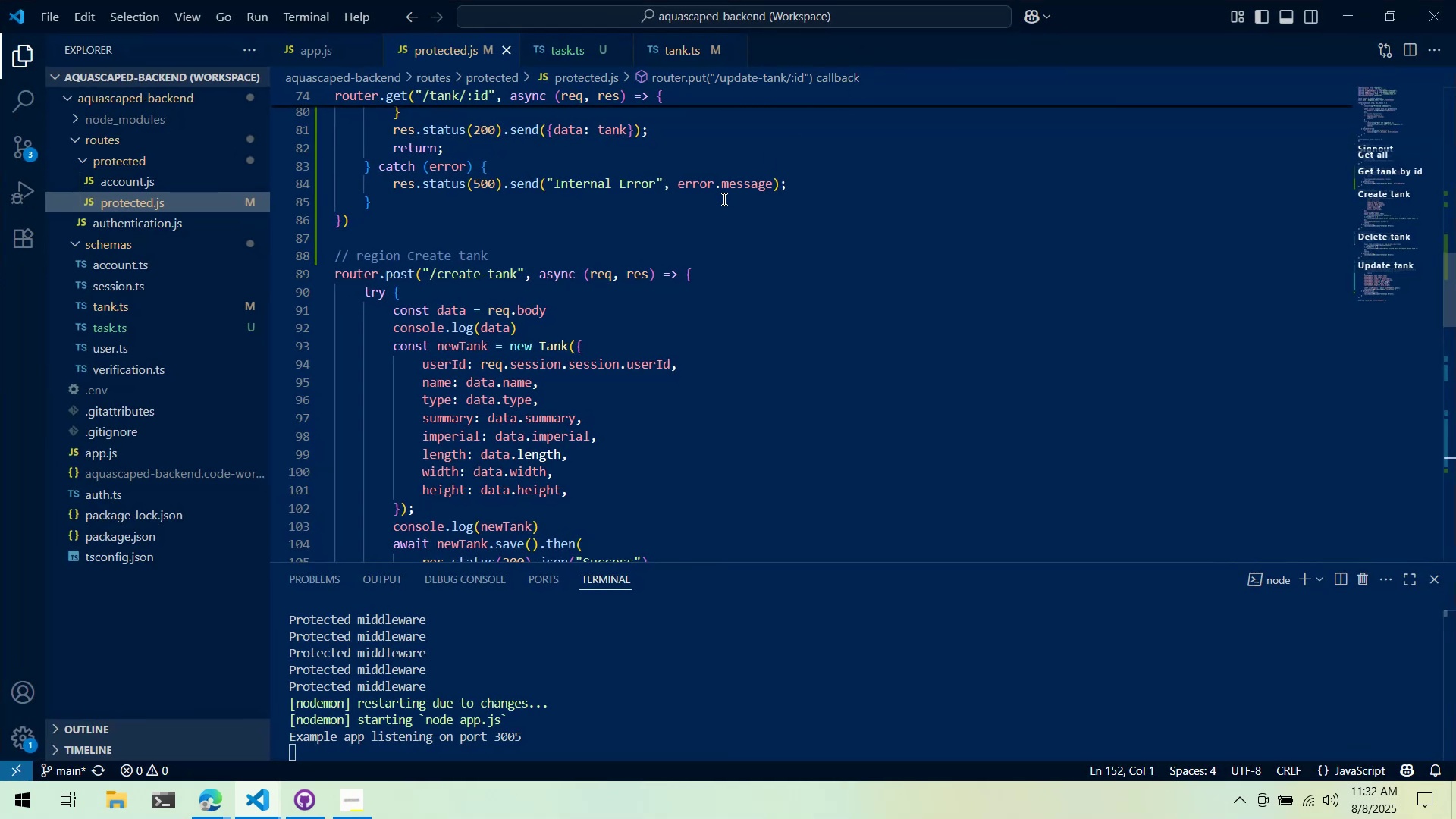 
scroll: coordinate [723, 195], scroll_direction: up, amount: 4.0
 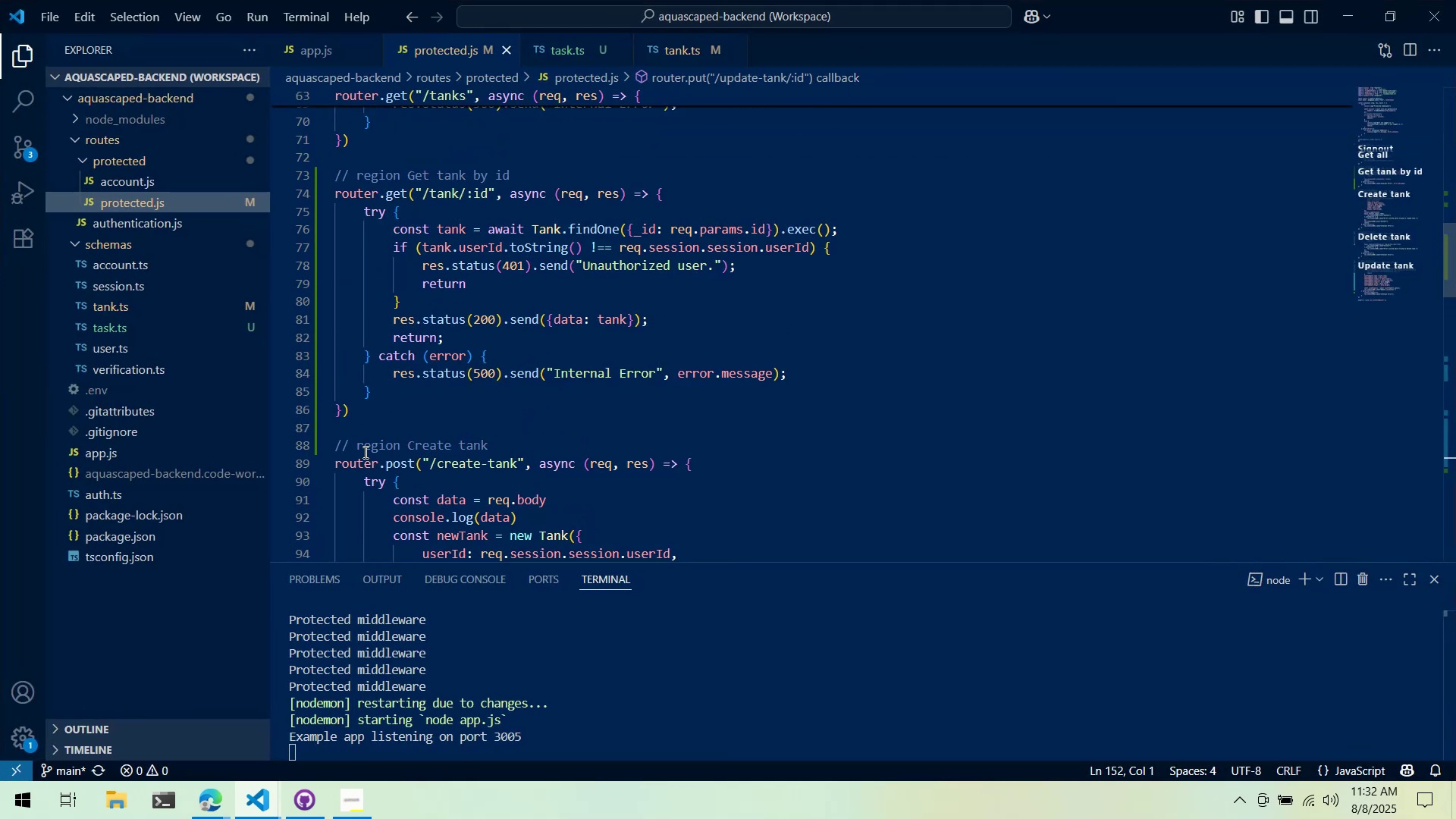 
left_click([398, 413])
 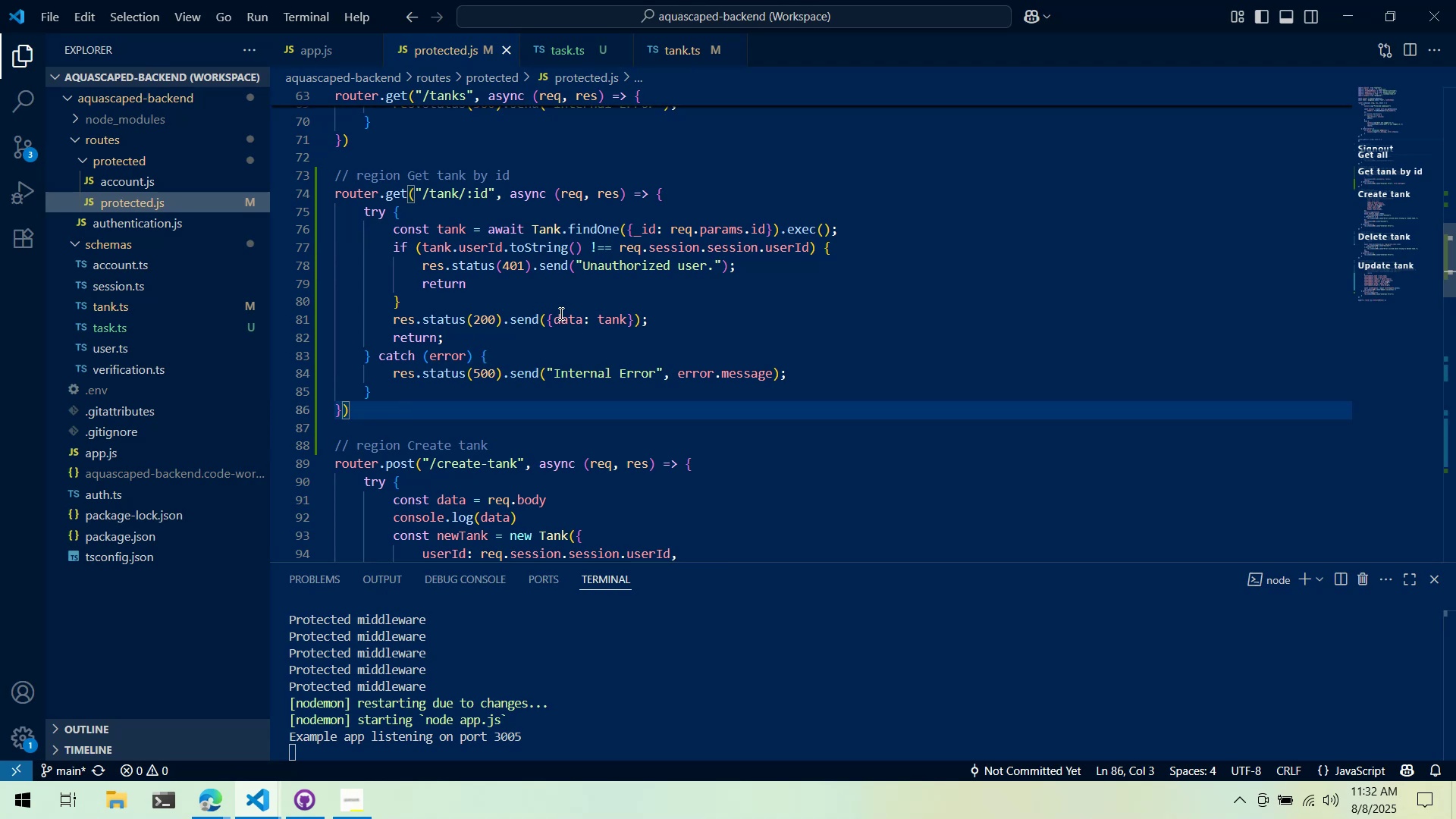 
wait(5.28)
 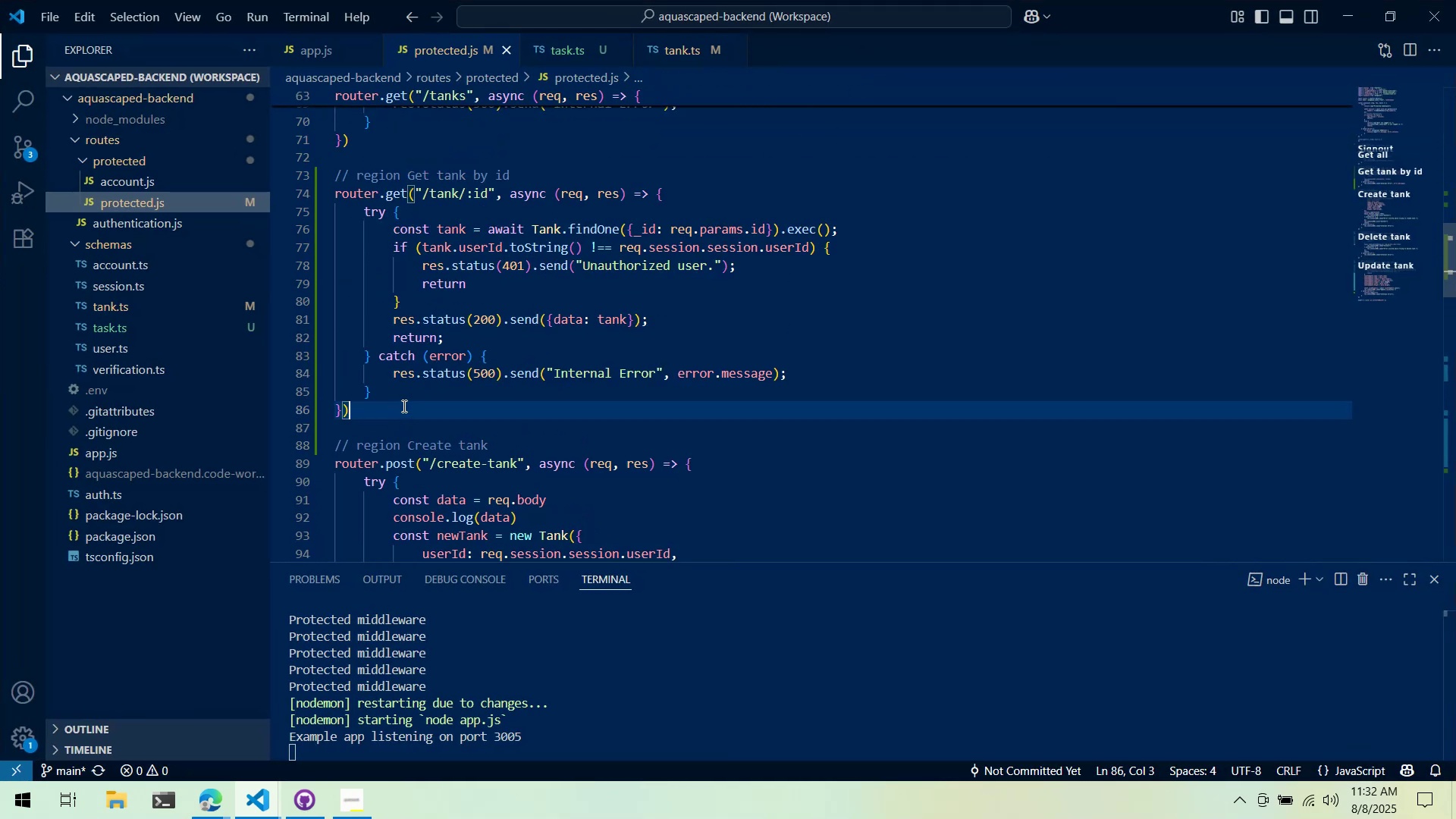 
scroll: coordinate [544, 357], scroll_direction: down, amount: 16.0
 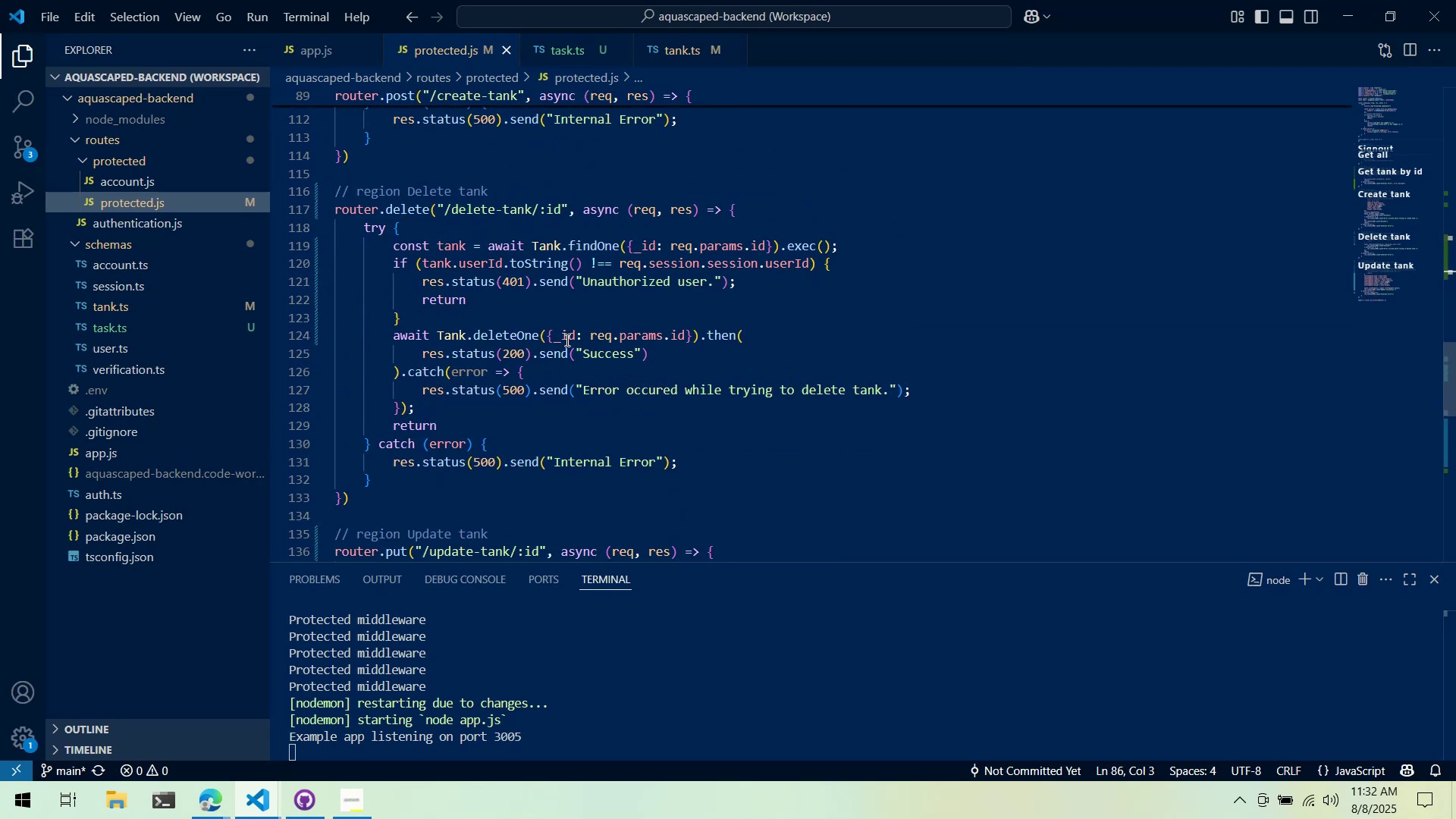 
mouse_move([548, 332])
 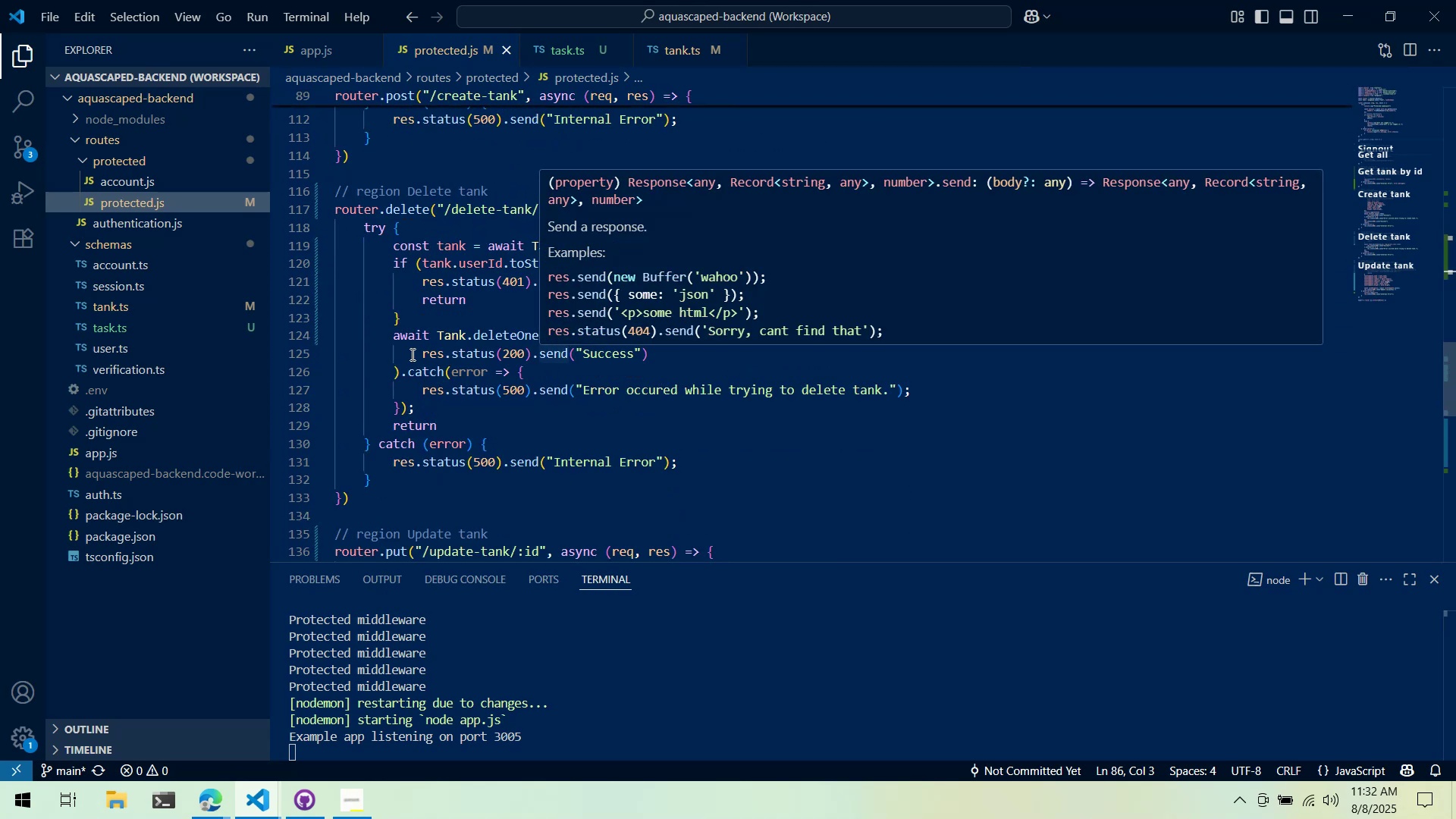 
scroll: coordinate [509, 202], scroll_direction: up, amount: 16.0
 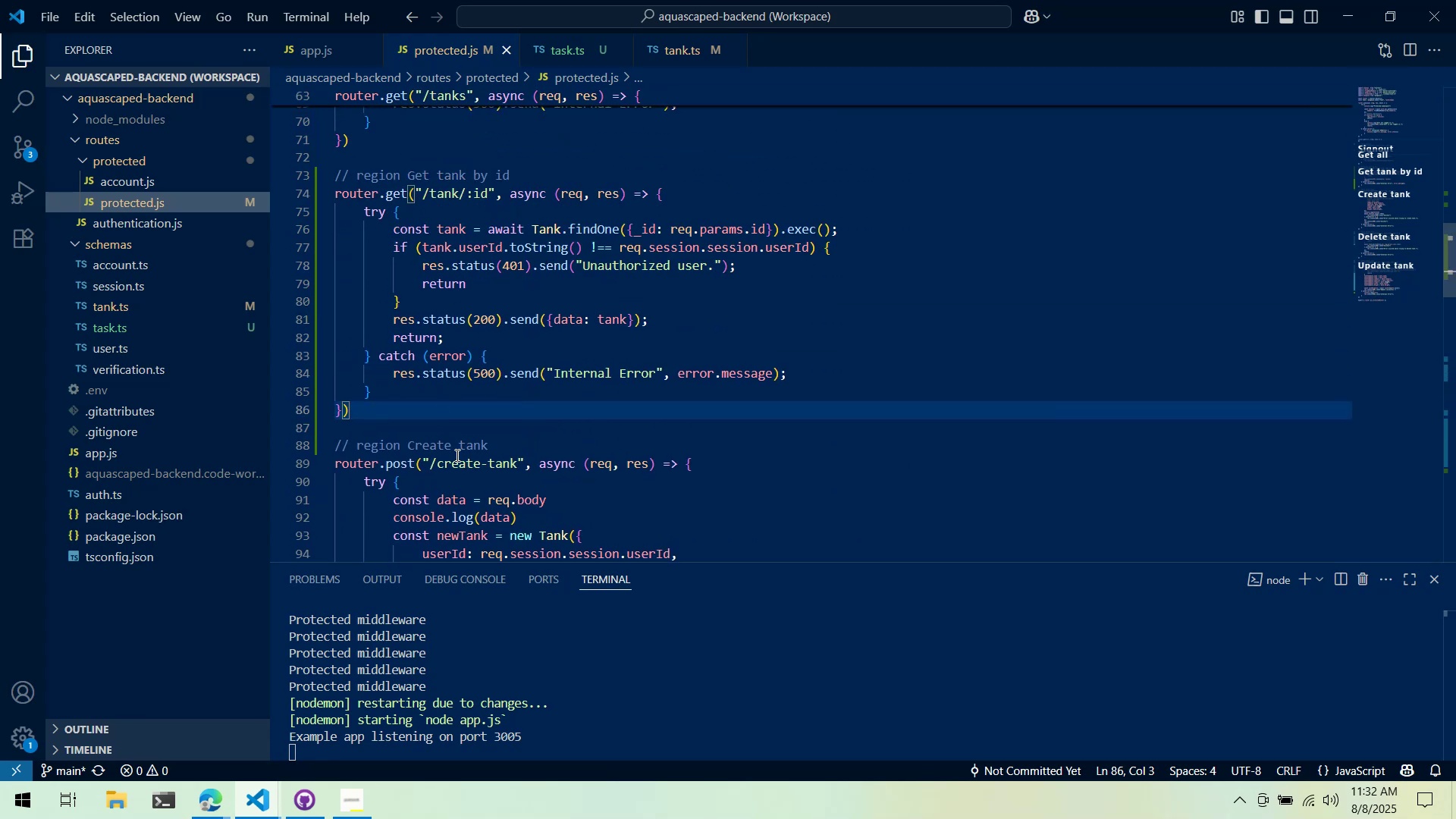 
wait(5.88)
 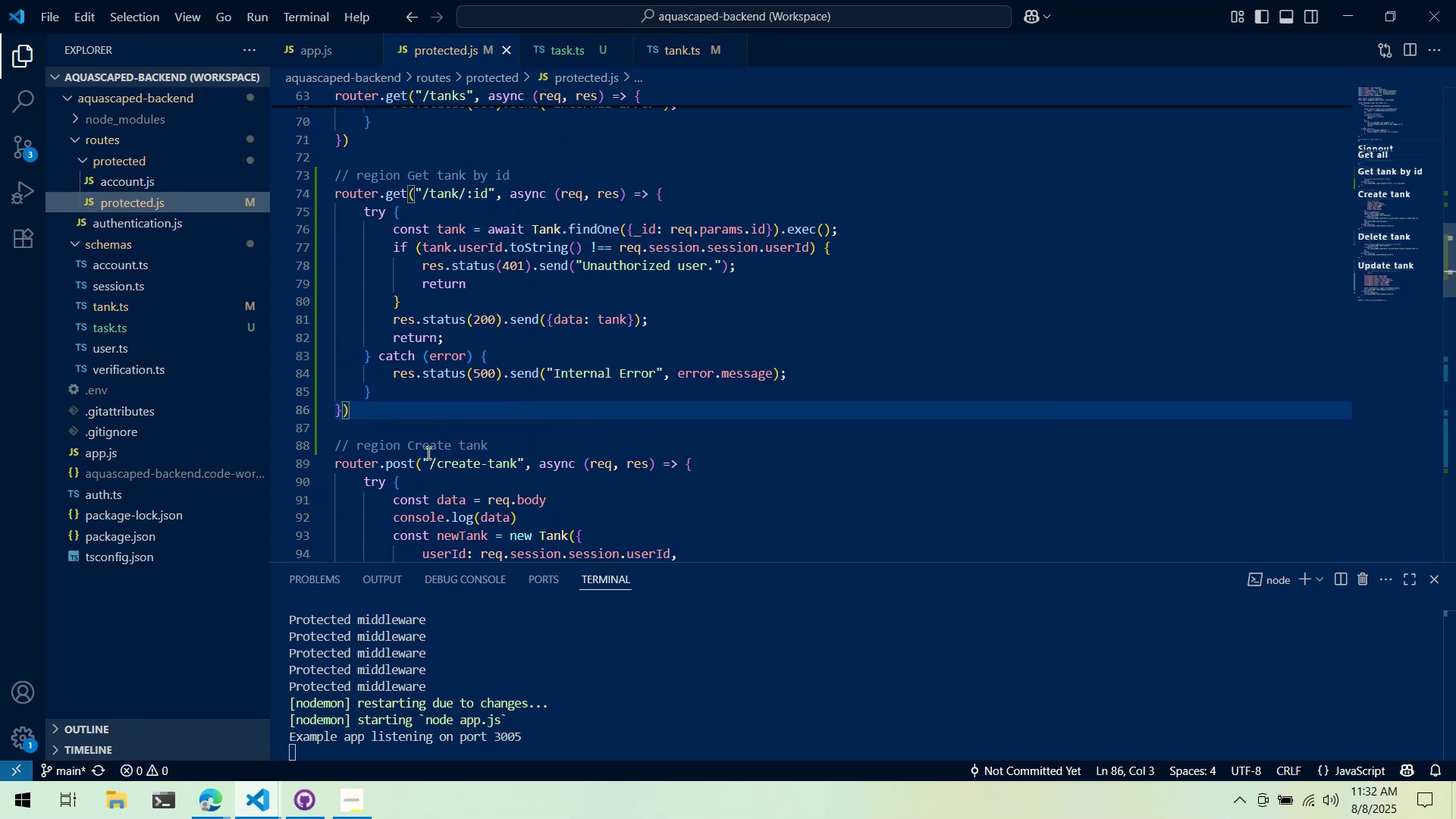 
scroll: coordinate [460, 441], scroll_direction: down, amount: 6.0
 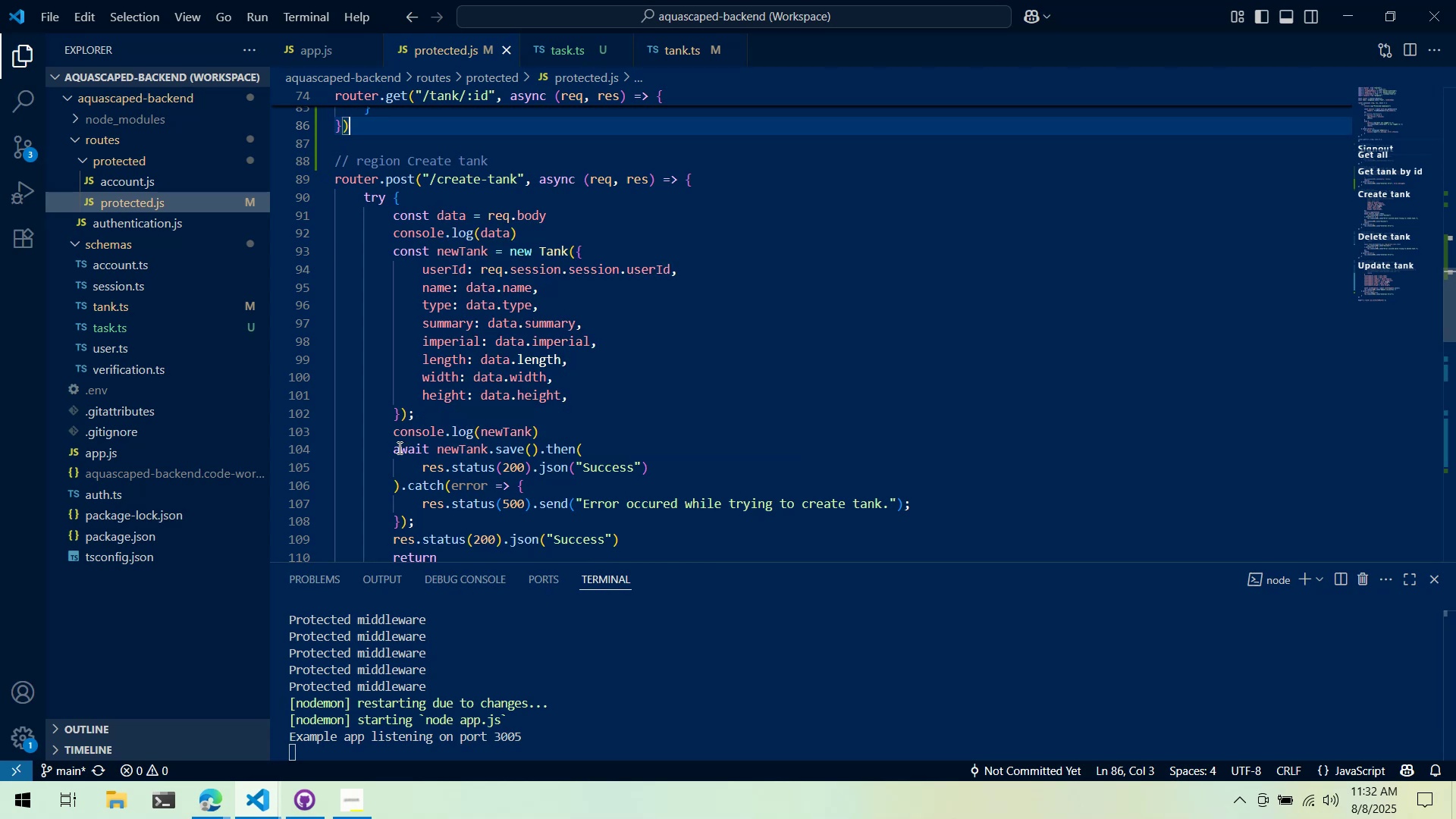 
wait(5.29)
 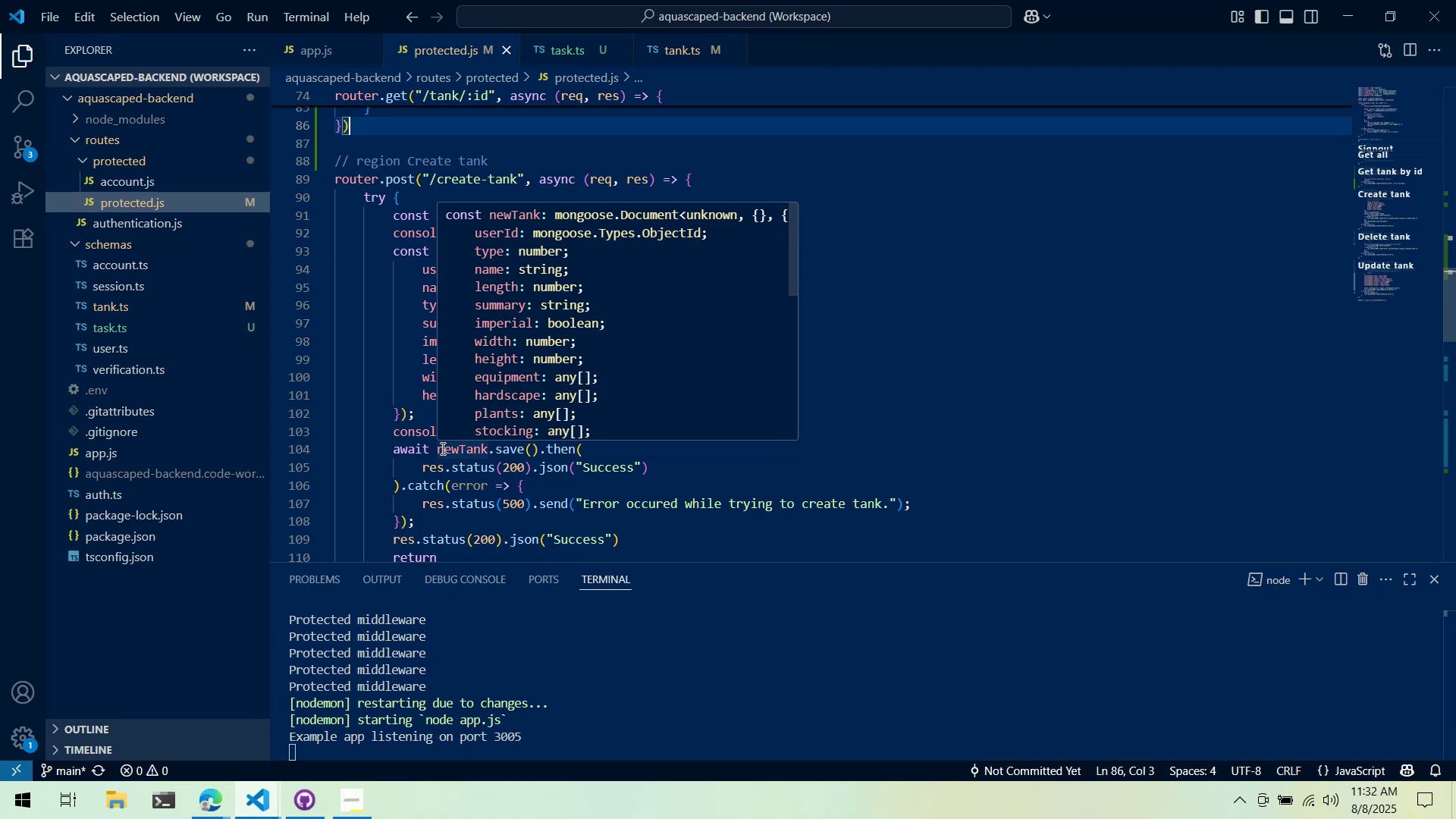 
scroll: coordinate [431, 402], scroll_direction: down, amount: 16.0
 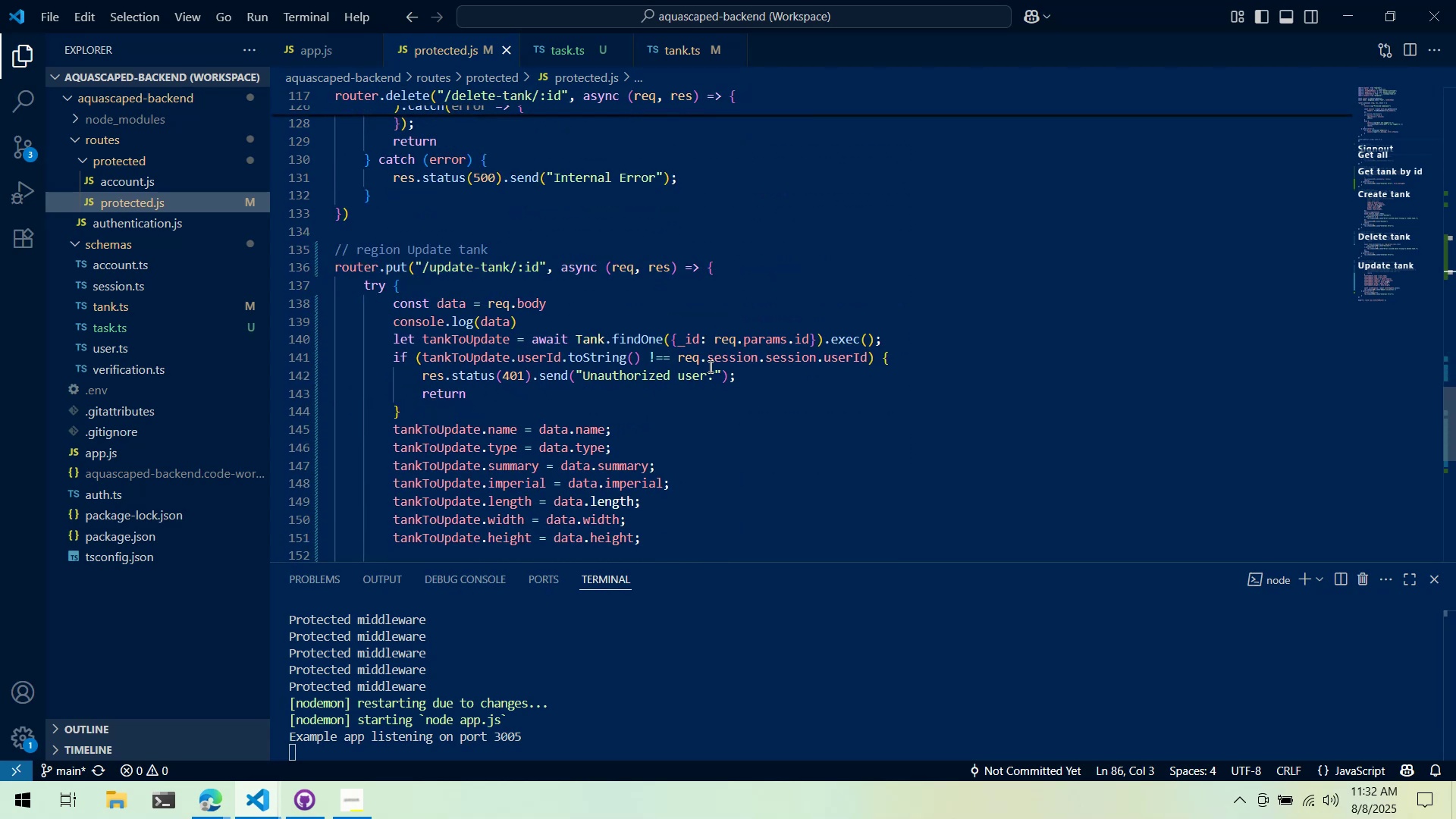 
left_click([672, 396])
 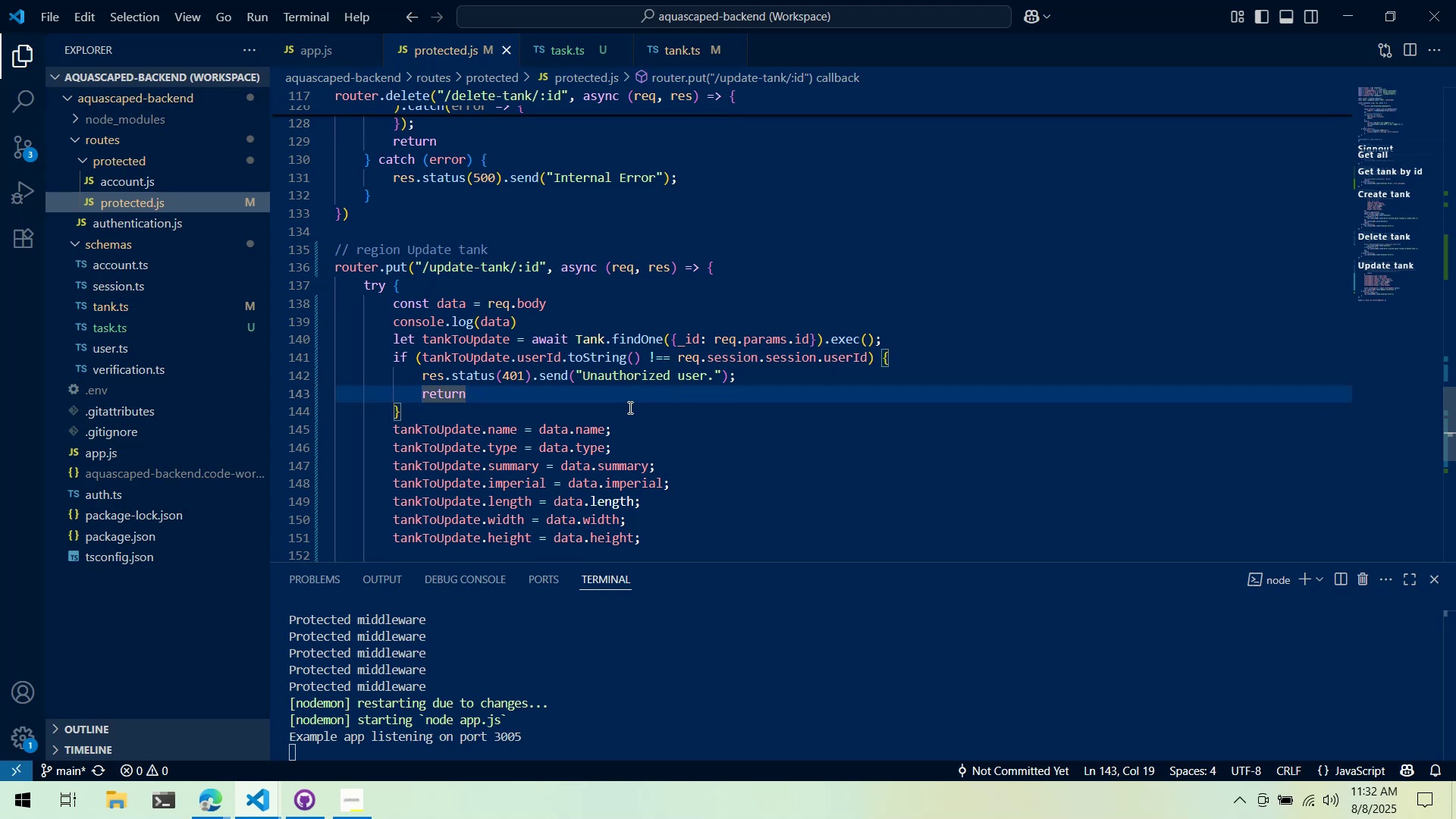 
left_click([628, 406])
 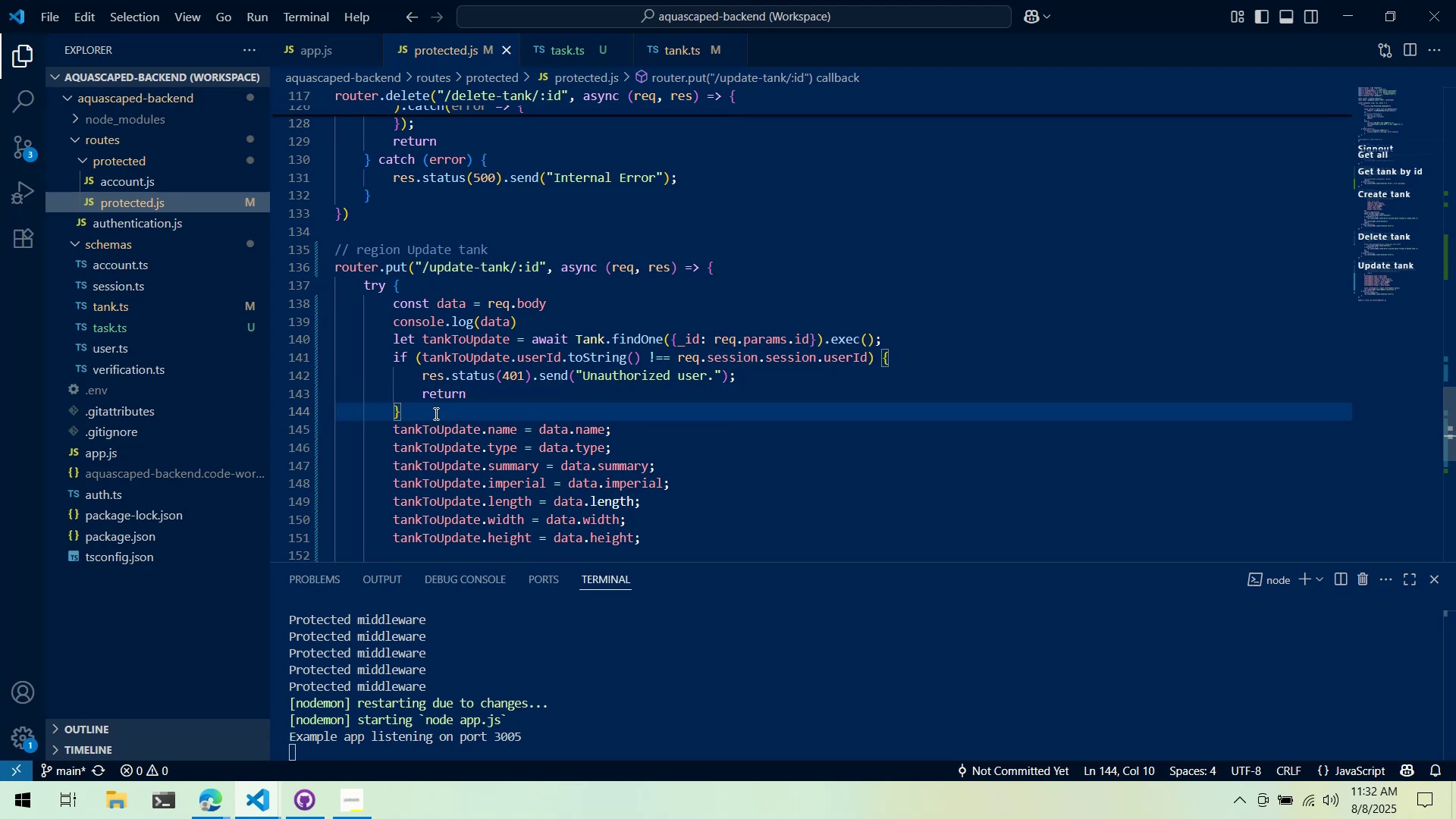 
scroll: coordinate [460, 386], scroll_direction: down, amount: 6.0
 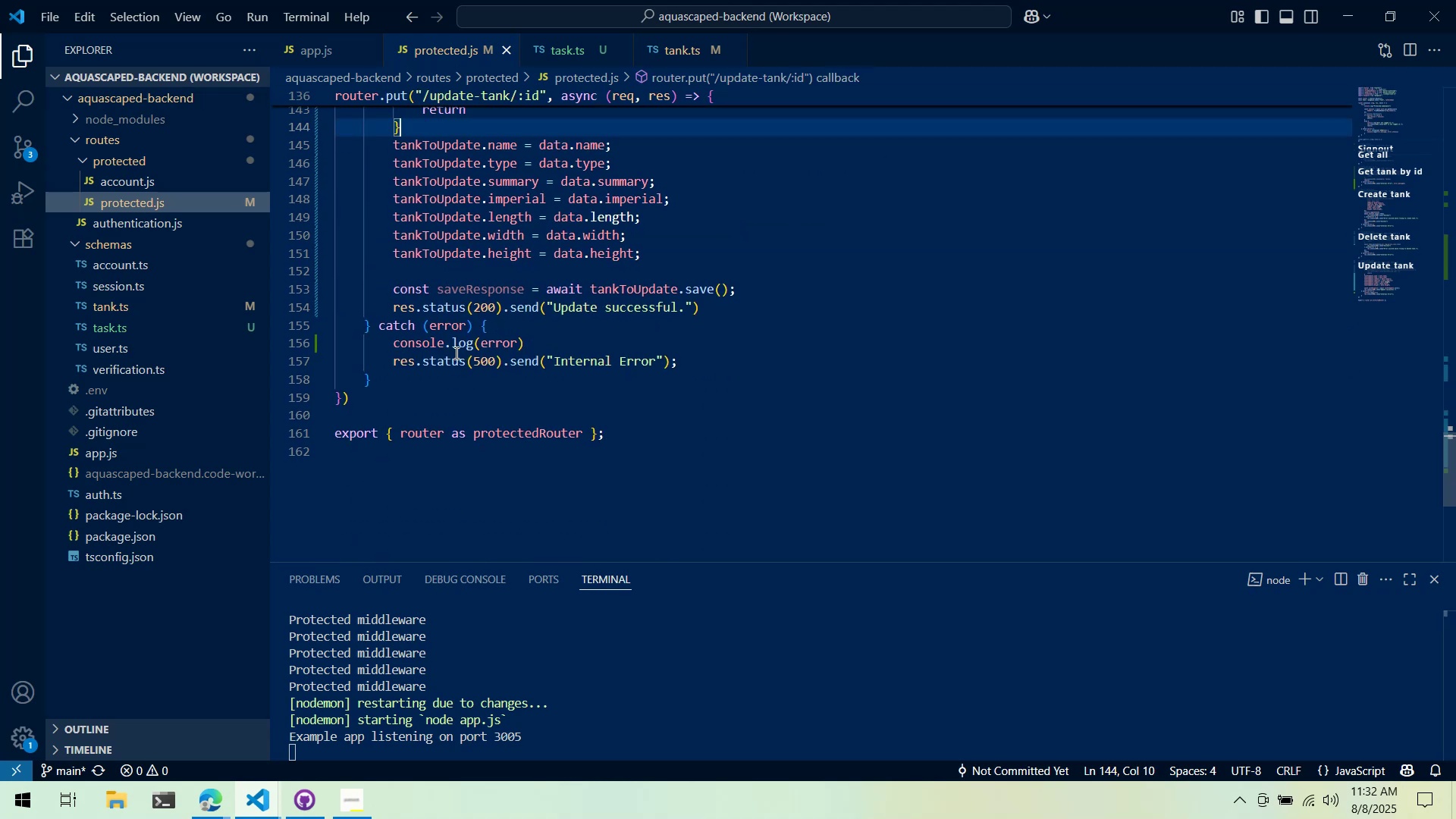 
scroll: coordinate [409, 301], scroll_direction: up, amount: 4.0
 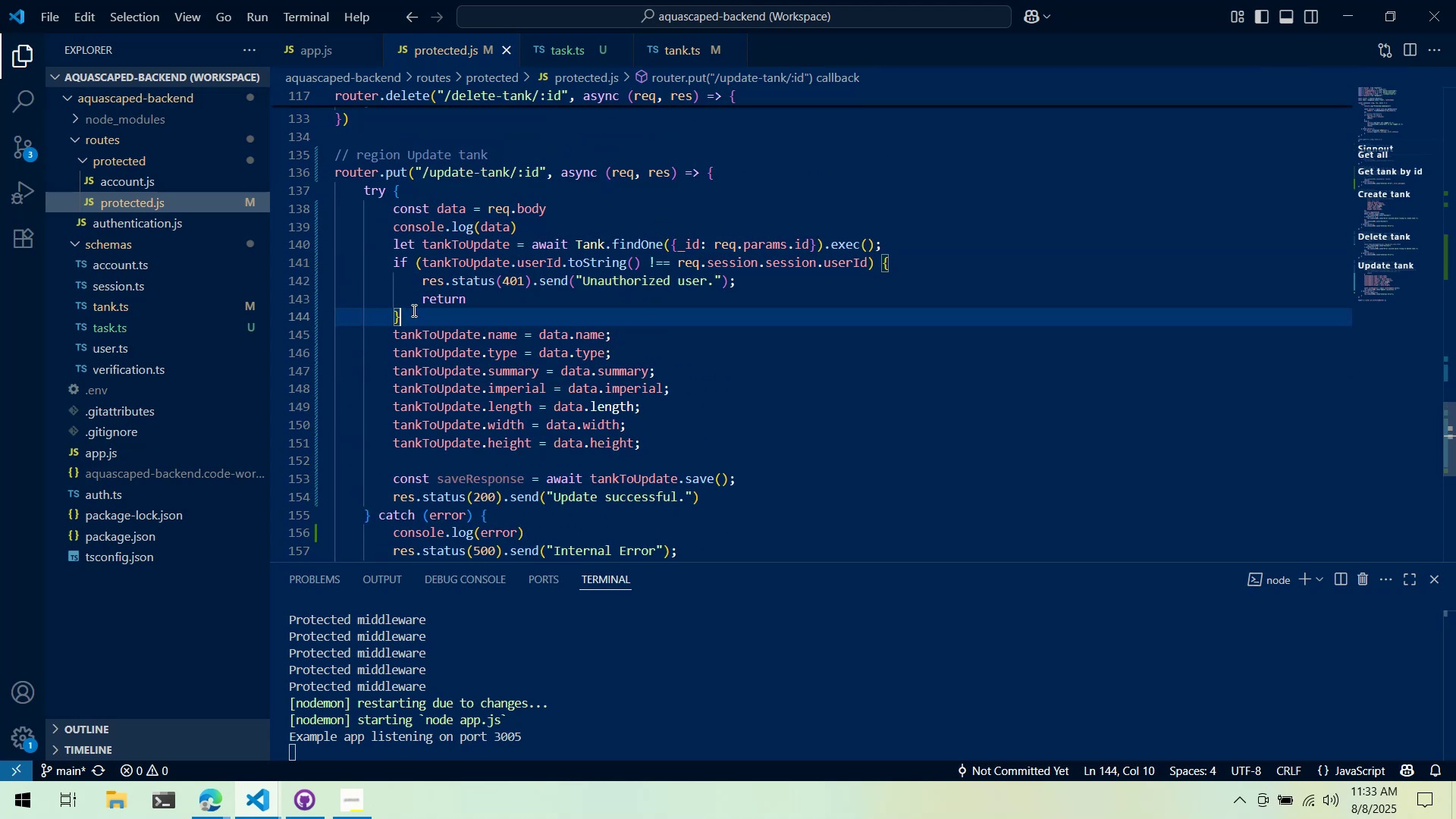 
scroll: coordinate [413, 321], scroll_direction: down, amount: 5.0
 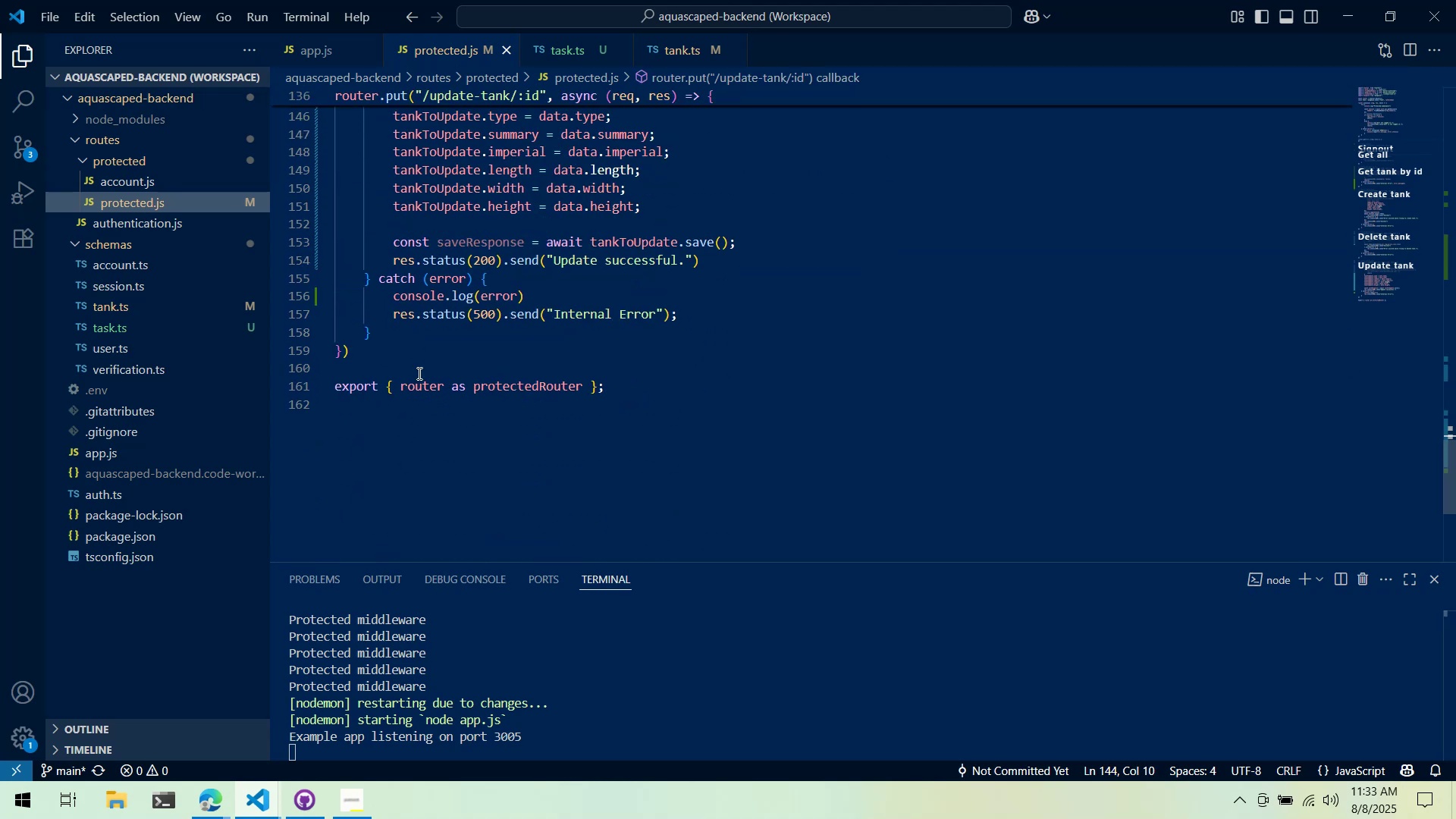 
left_click([417, 362])
 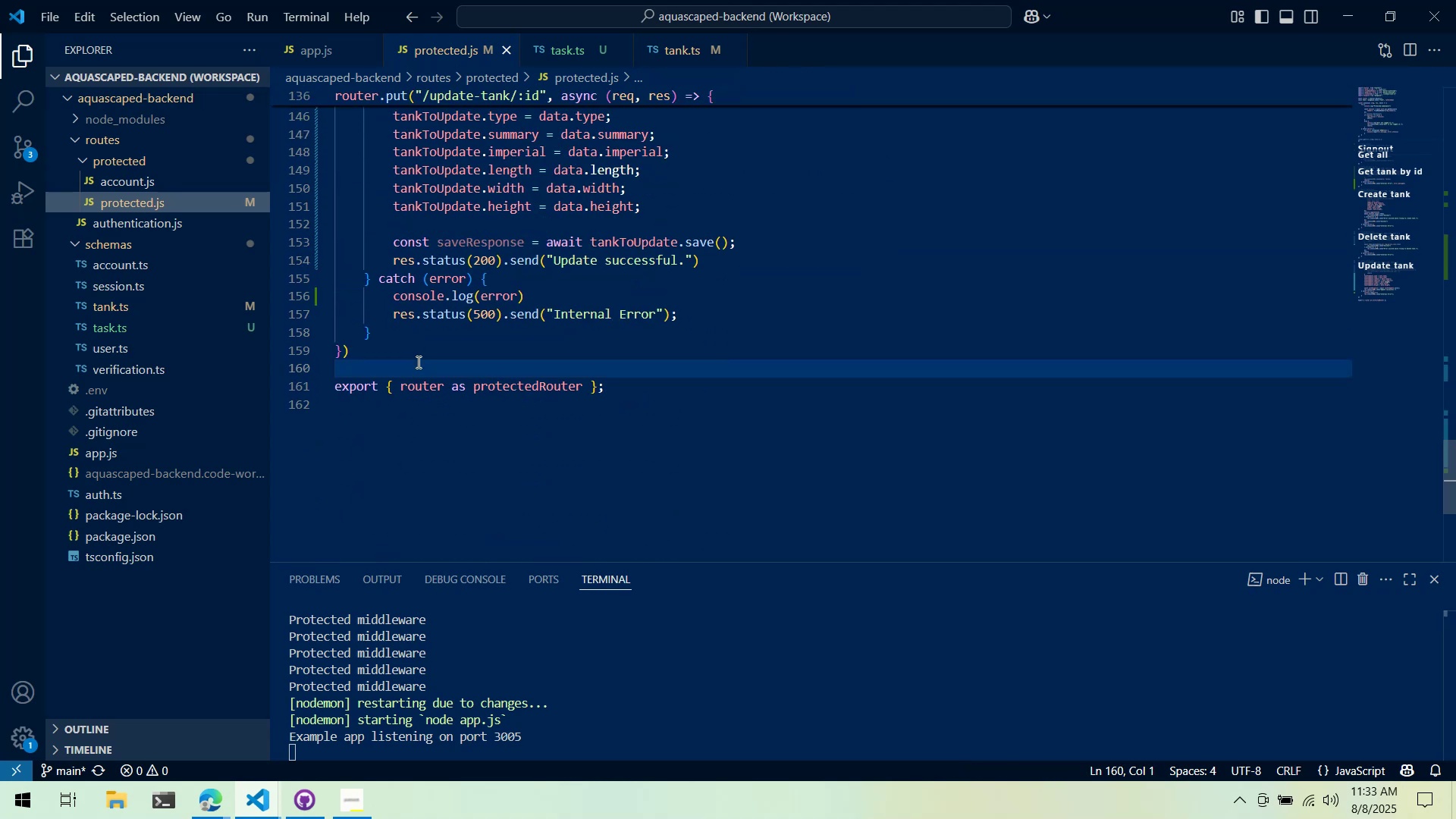 
key(Enter)
 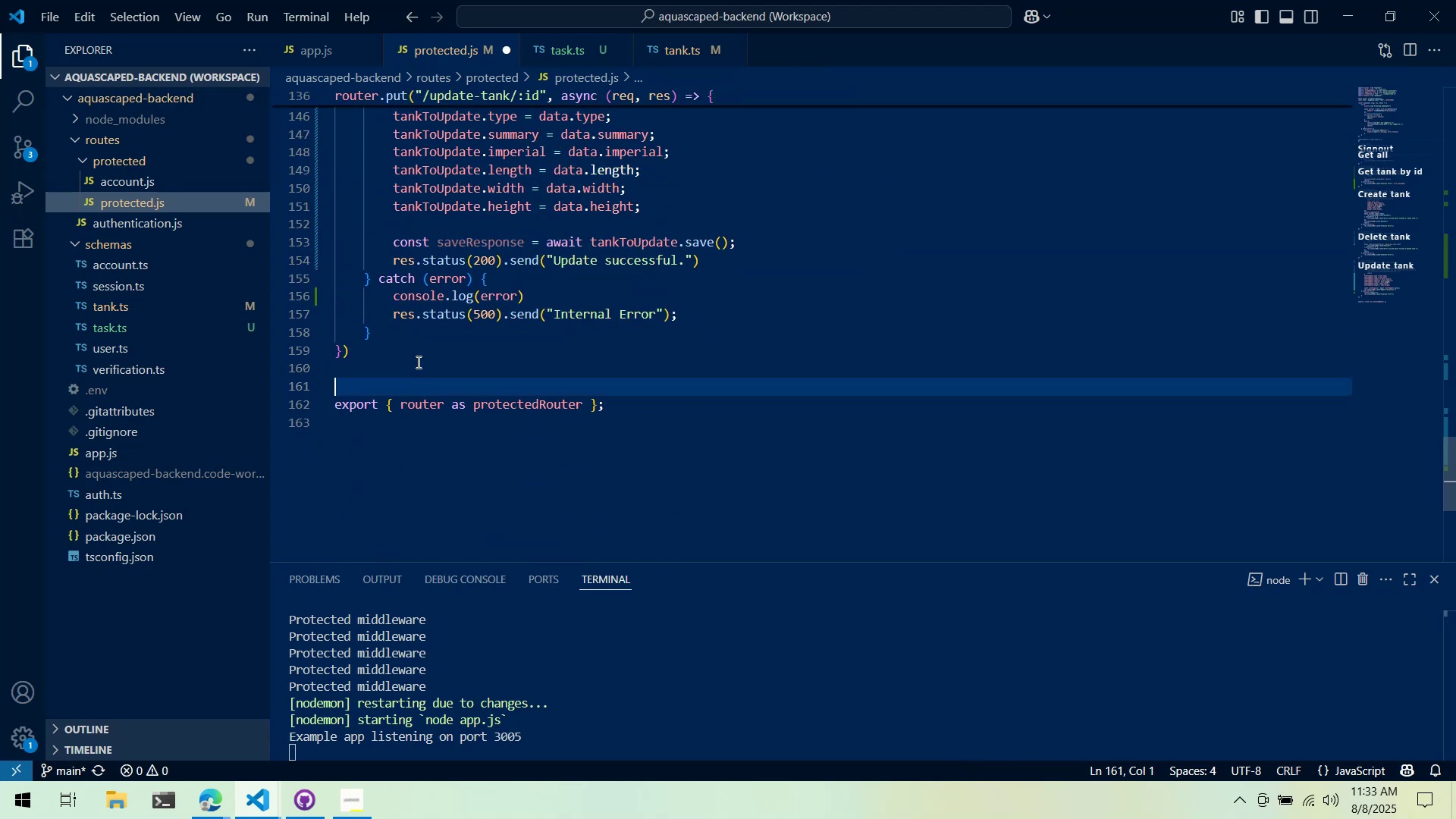 
key(Enter)
 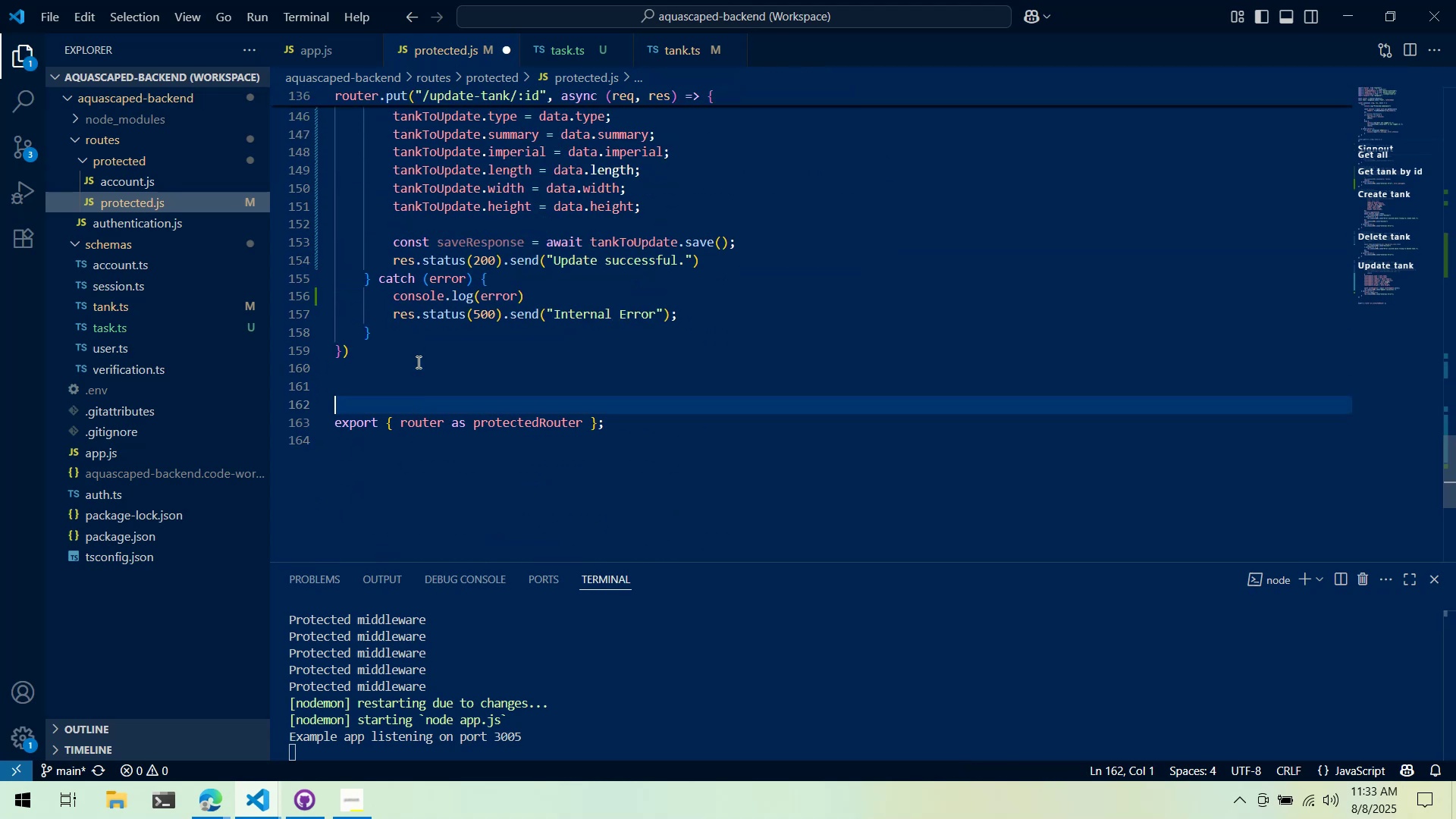 
key(ArrowUp)
 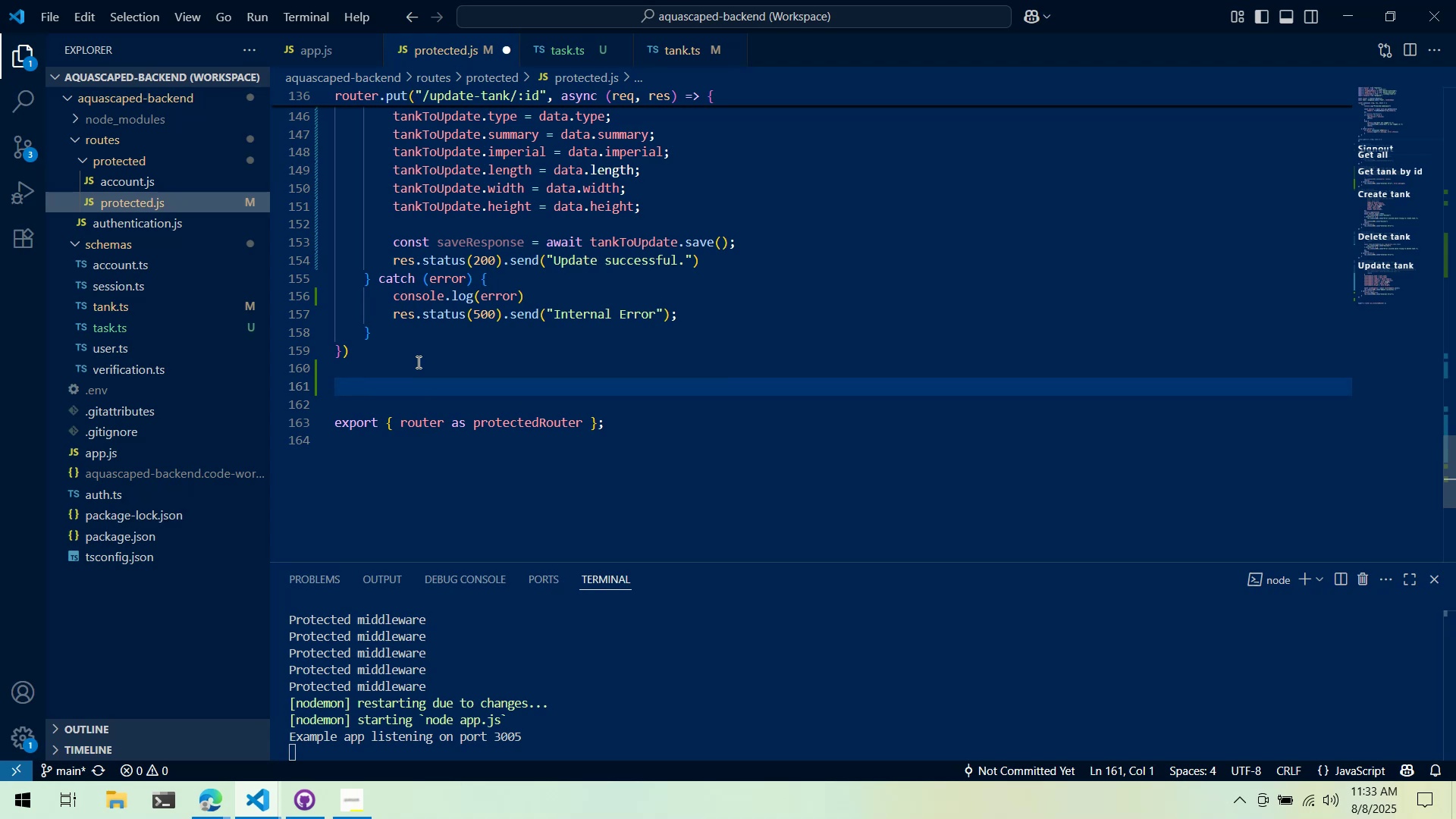 
scroll: coordinate [561, 385], scroll_direction: up, amount: 7.0
 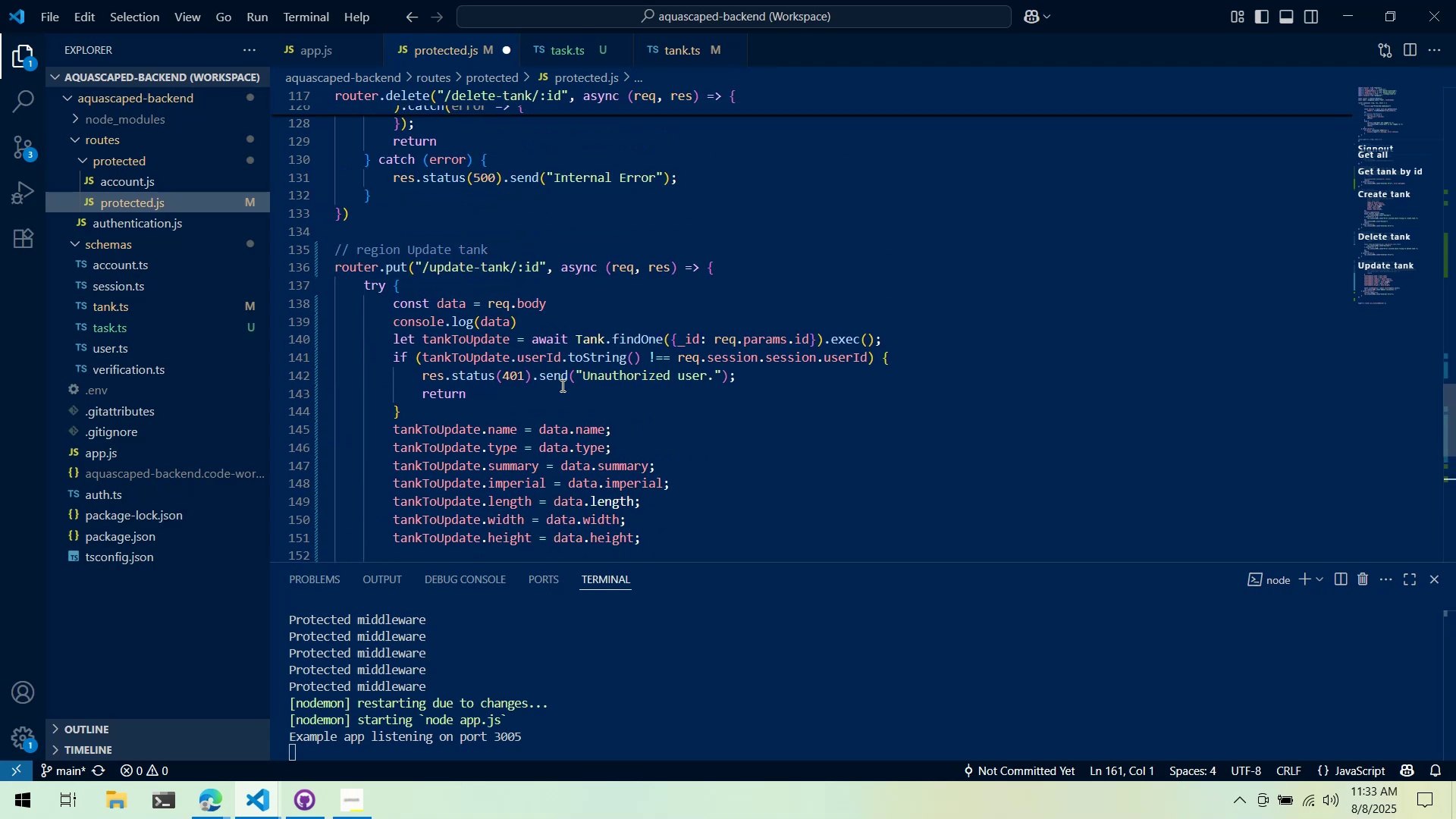 
type(router.post()
 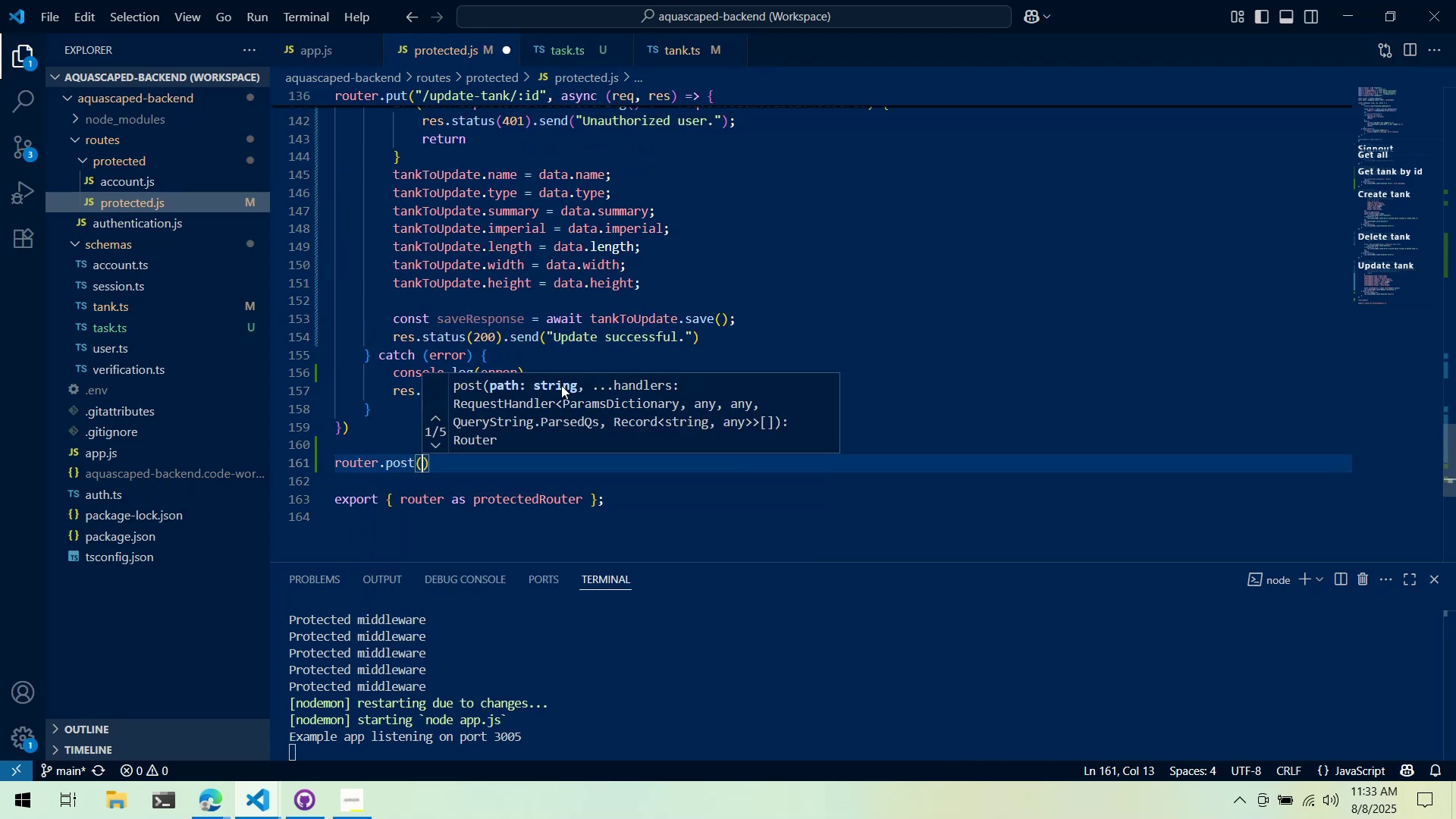 
wait(8.33)
 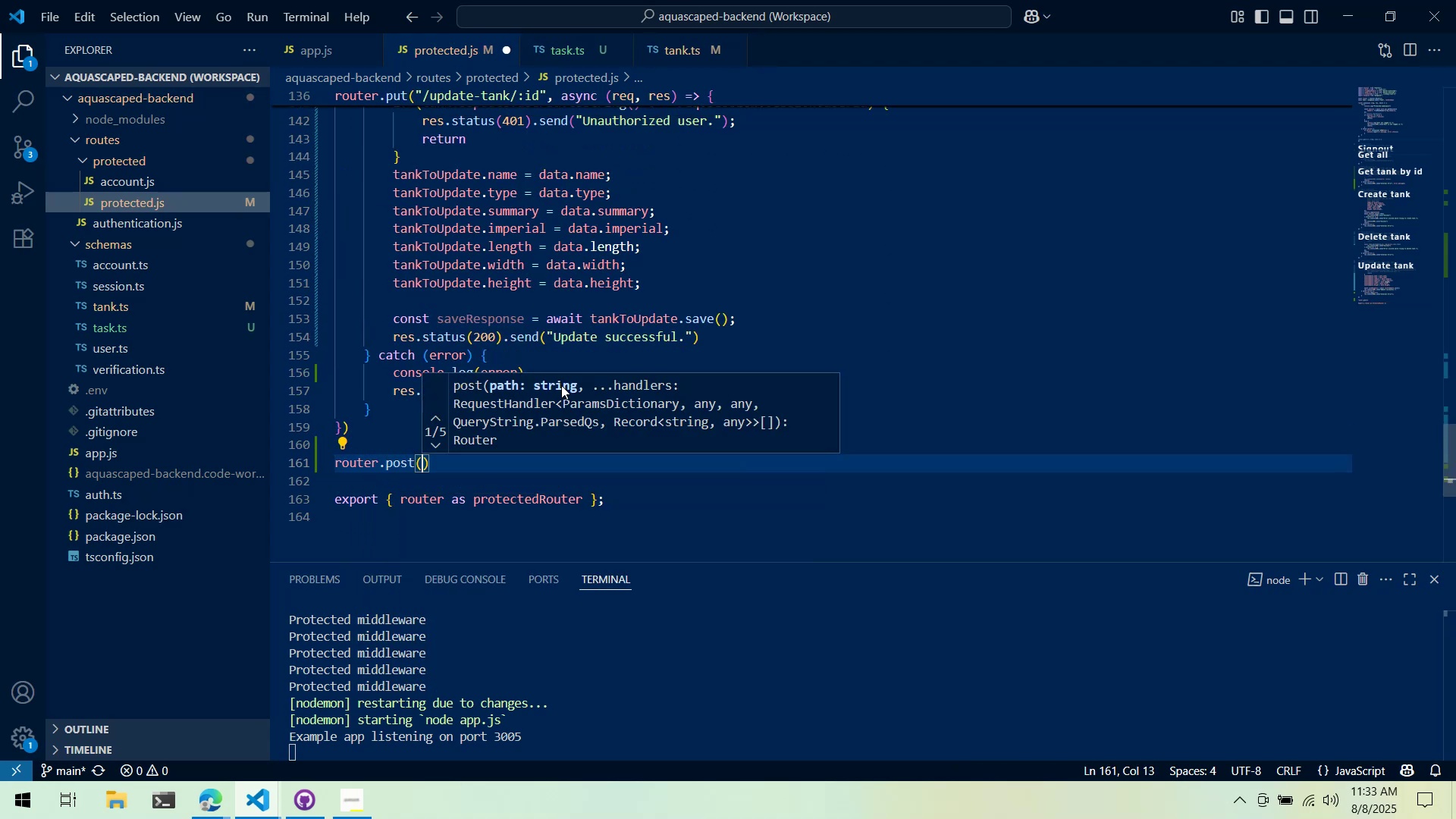 
scroll: coordinate [560, 303], scroll_direction: up, amount: 3.0
 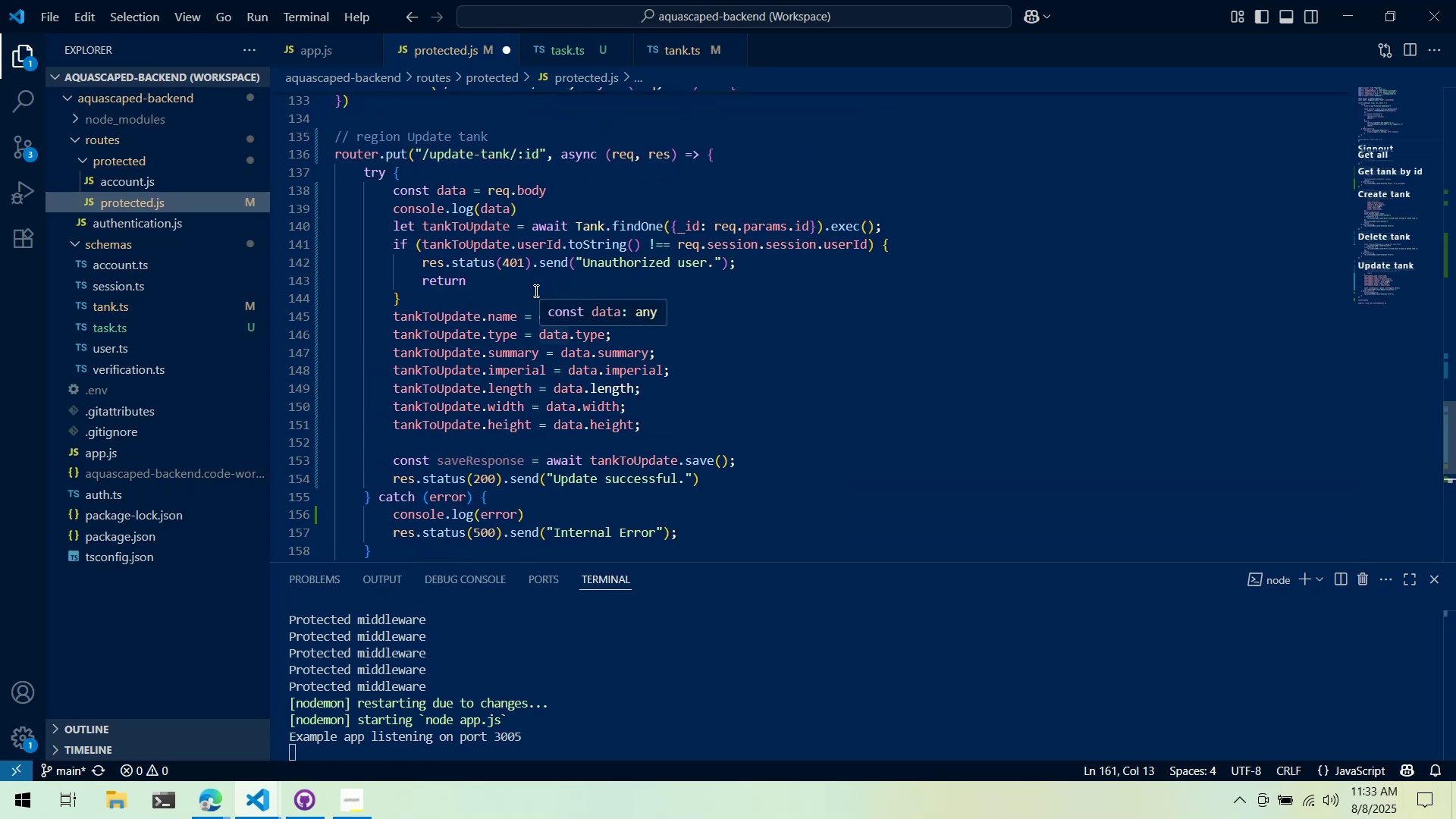 
scroll: coordinate [507, 268], scroll_direction: down, amount: 4.0
 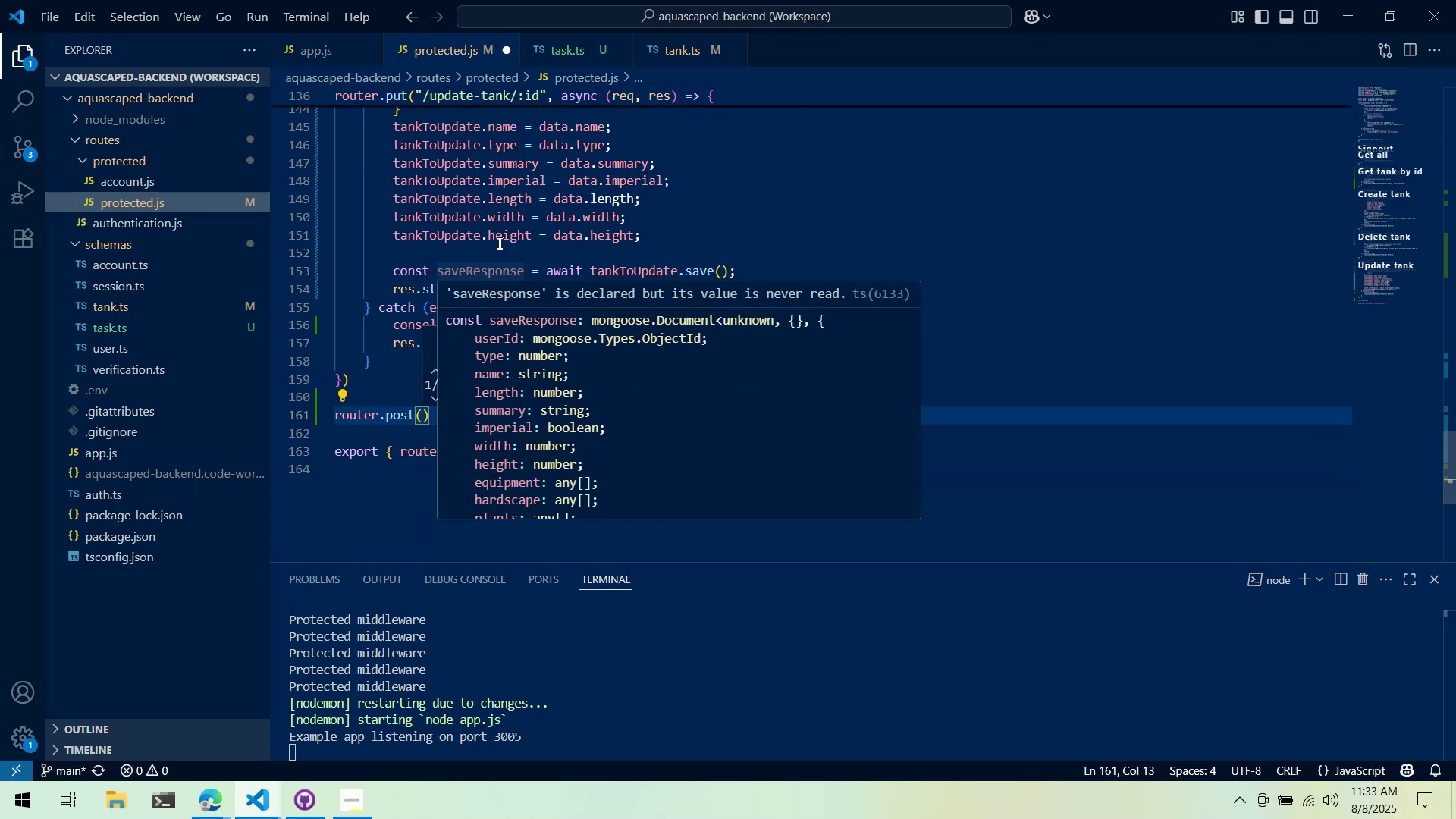 
mouse_move([421, 273])
 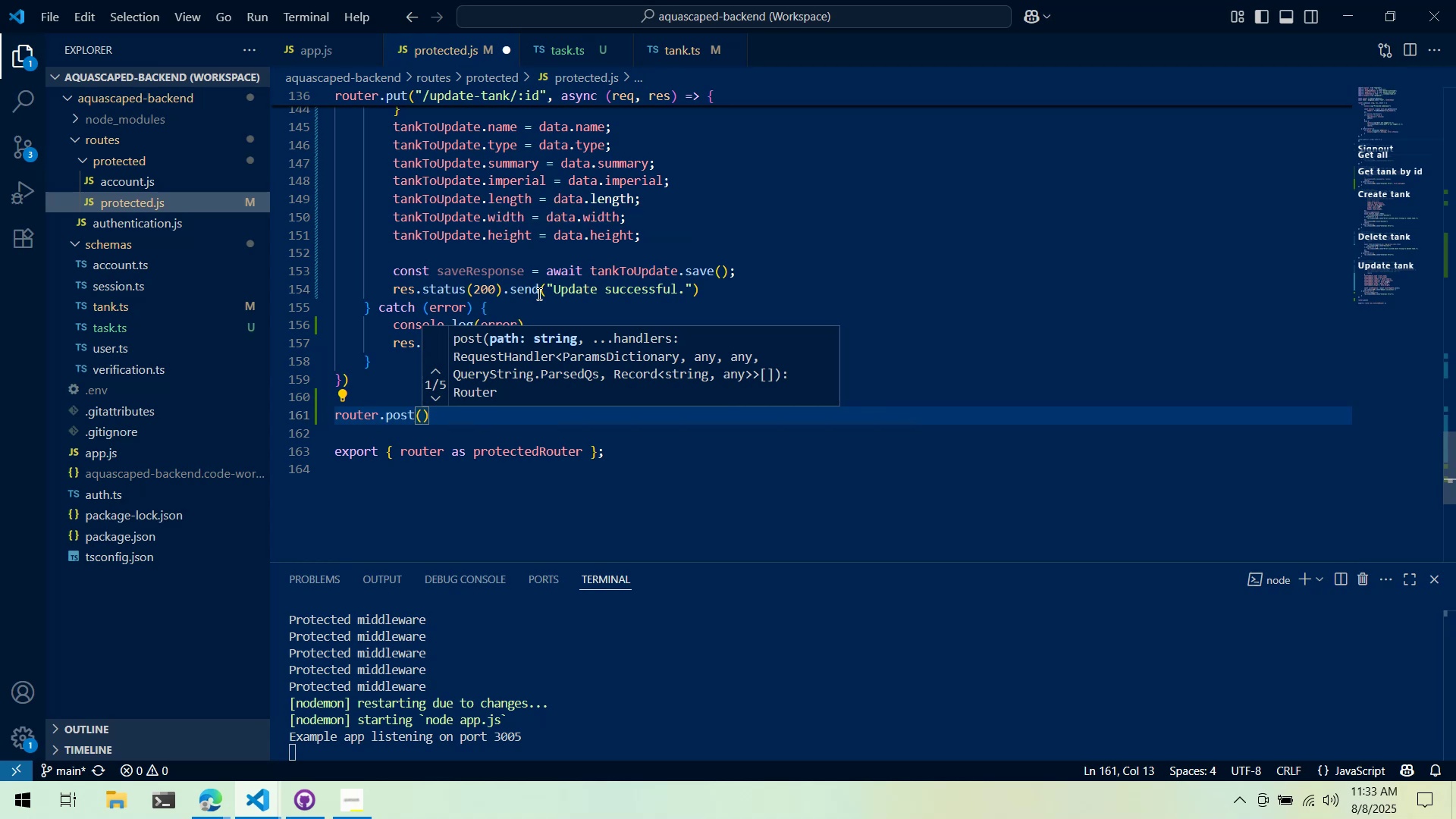 
key(Shift+ShiftLeft)
 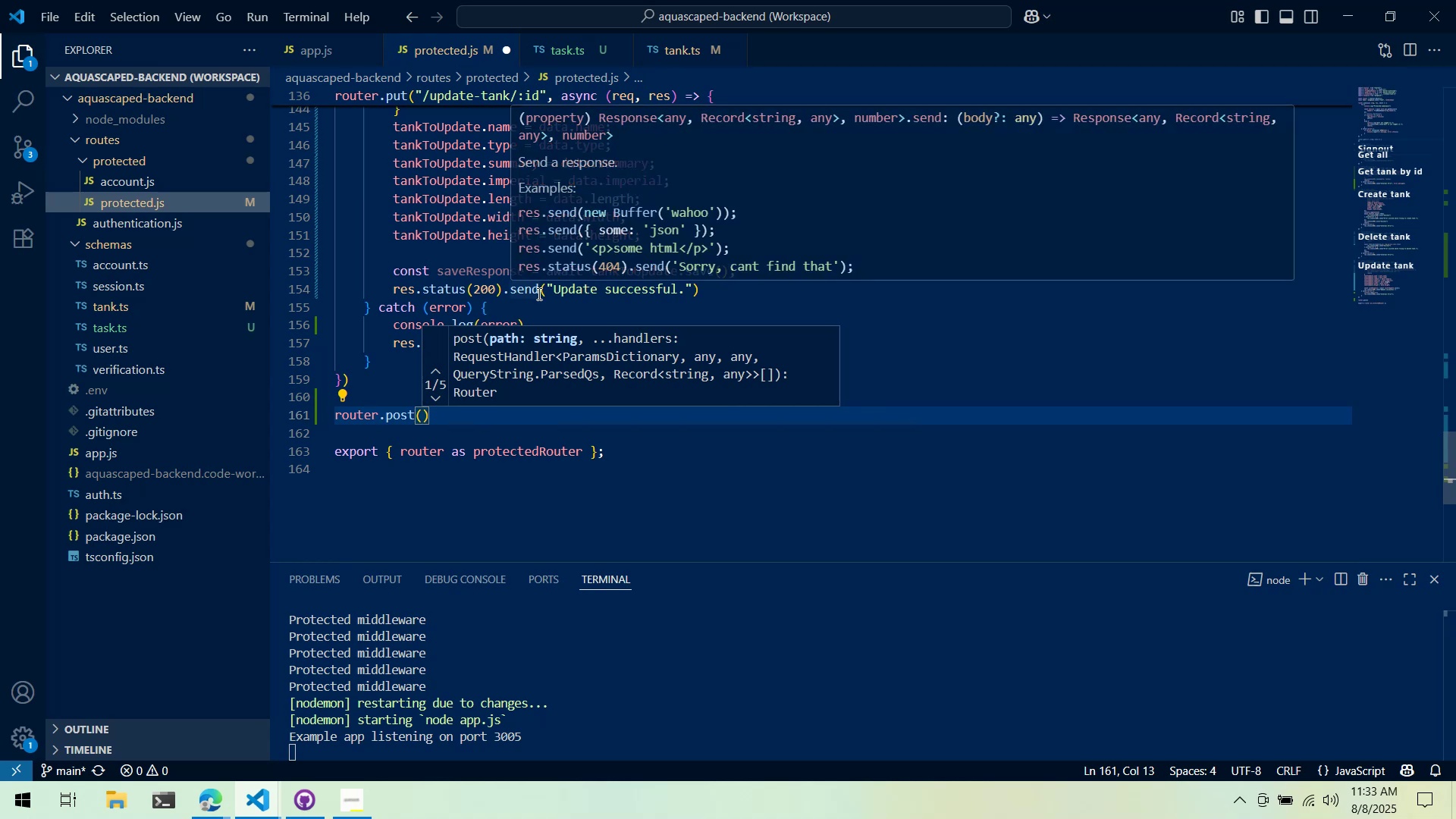 
key(Shift+Quote)
 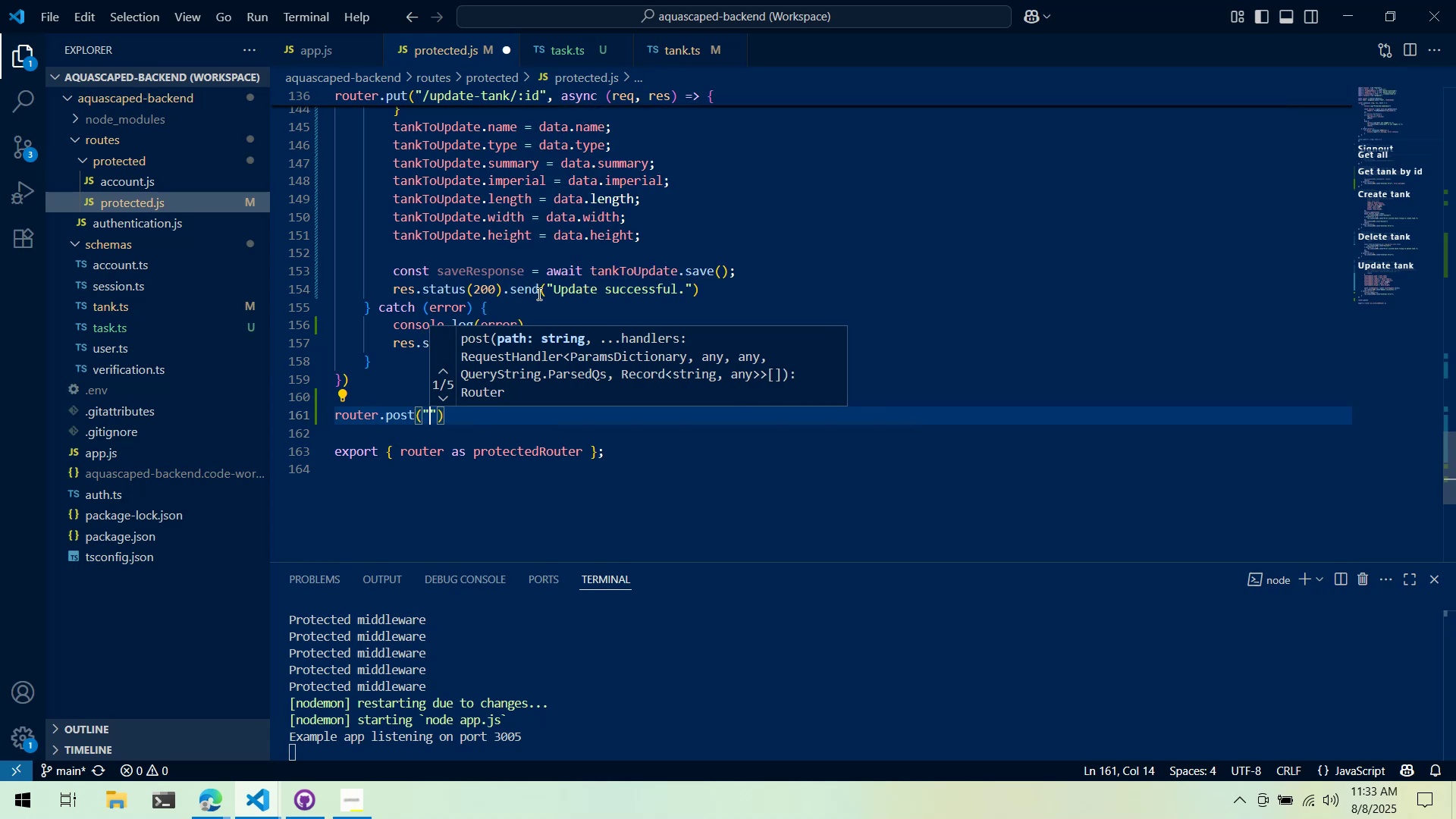 
key(Slash)
 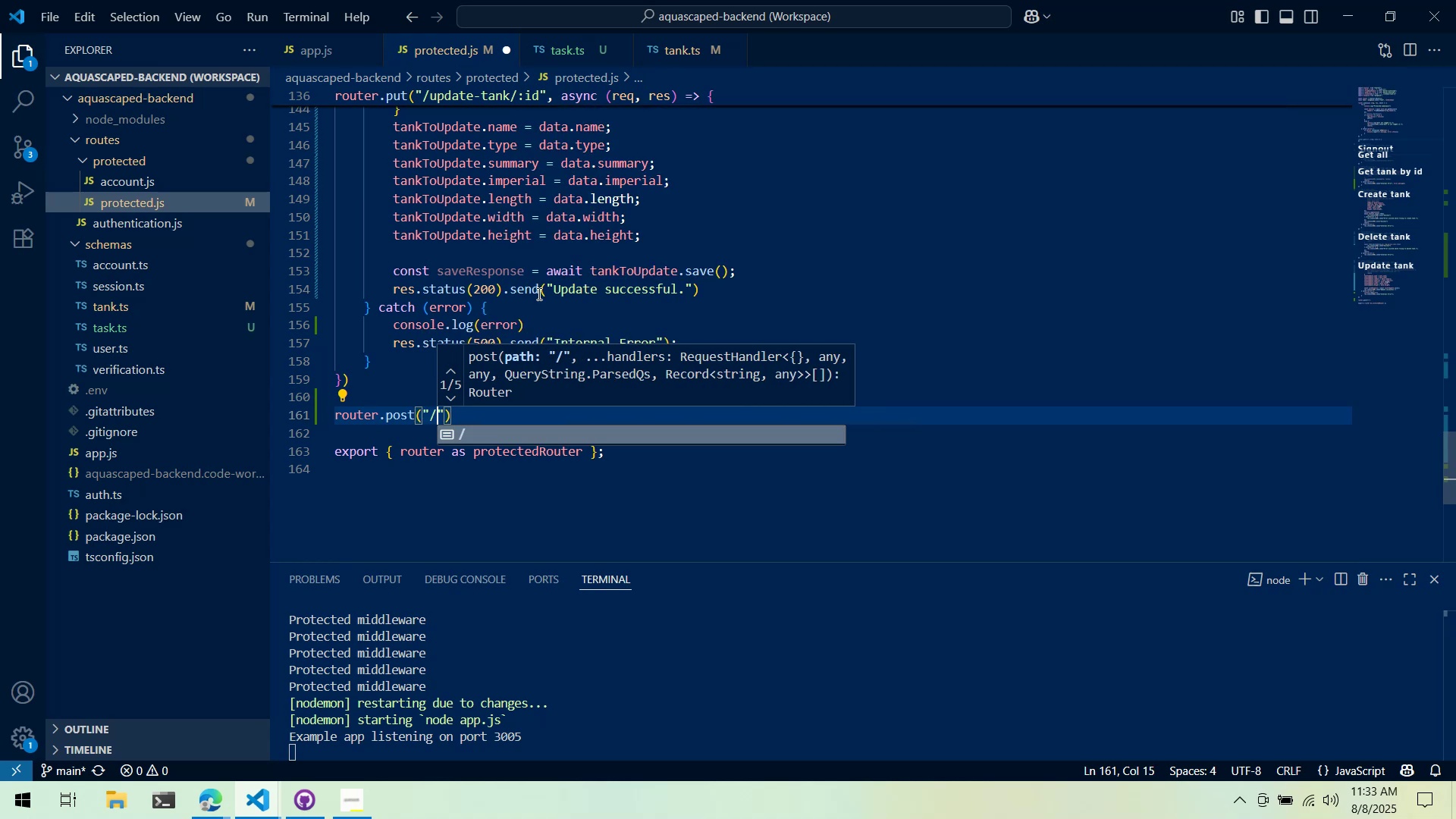 
scroll: coordinate [538, 293], scroll_direction: up, amount: 6.0
 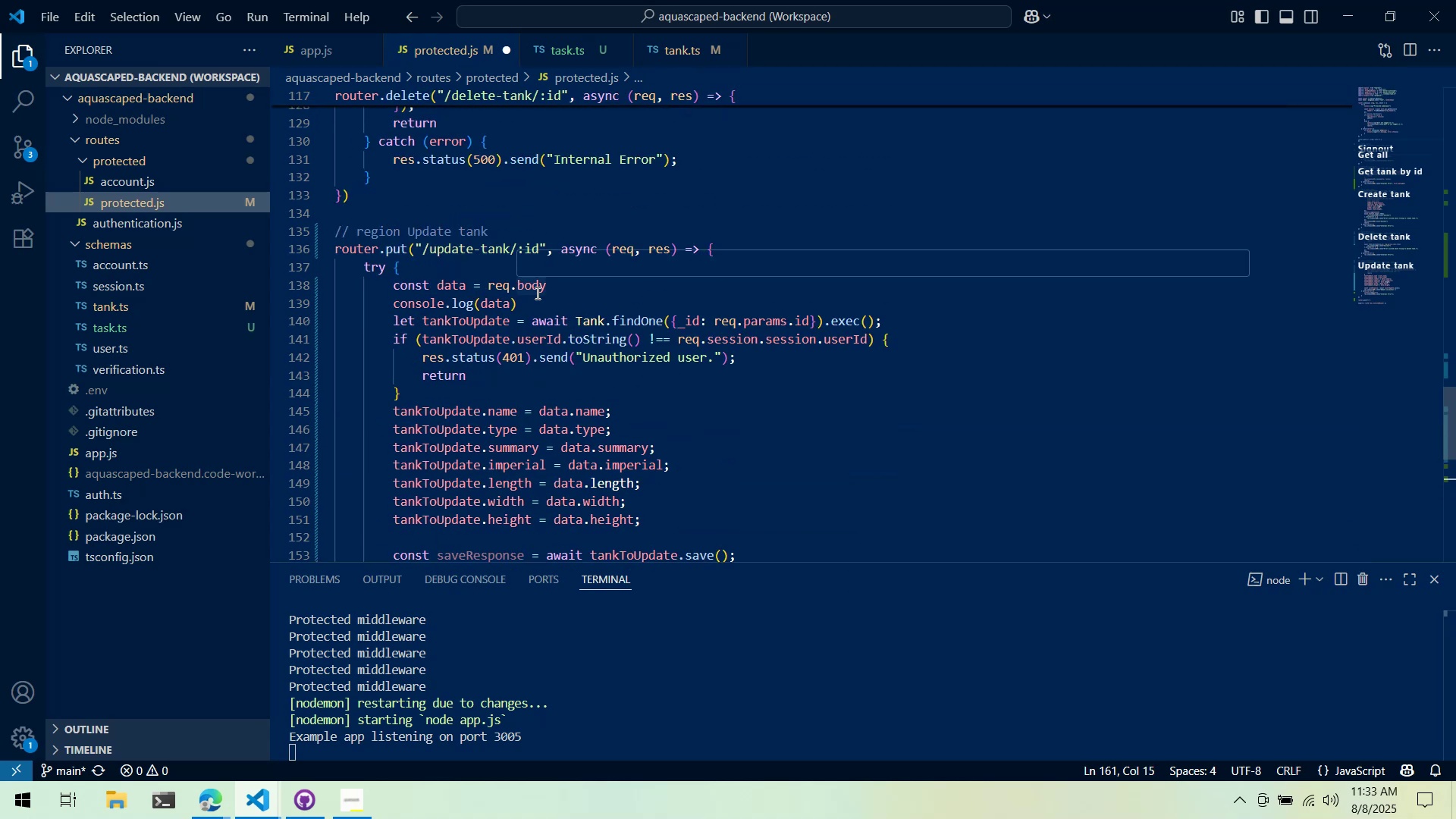 
scroll: coordinate [536, 296], scroll_direction: down, amount: 5.0
 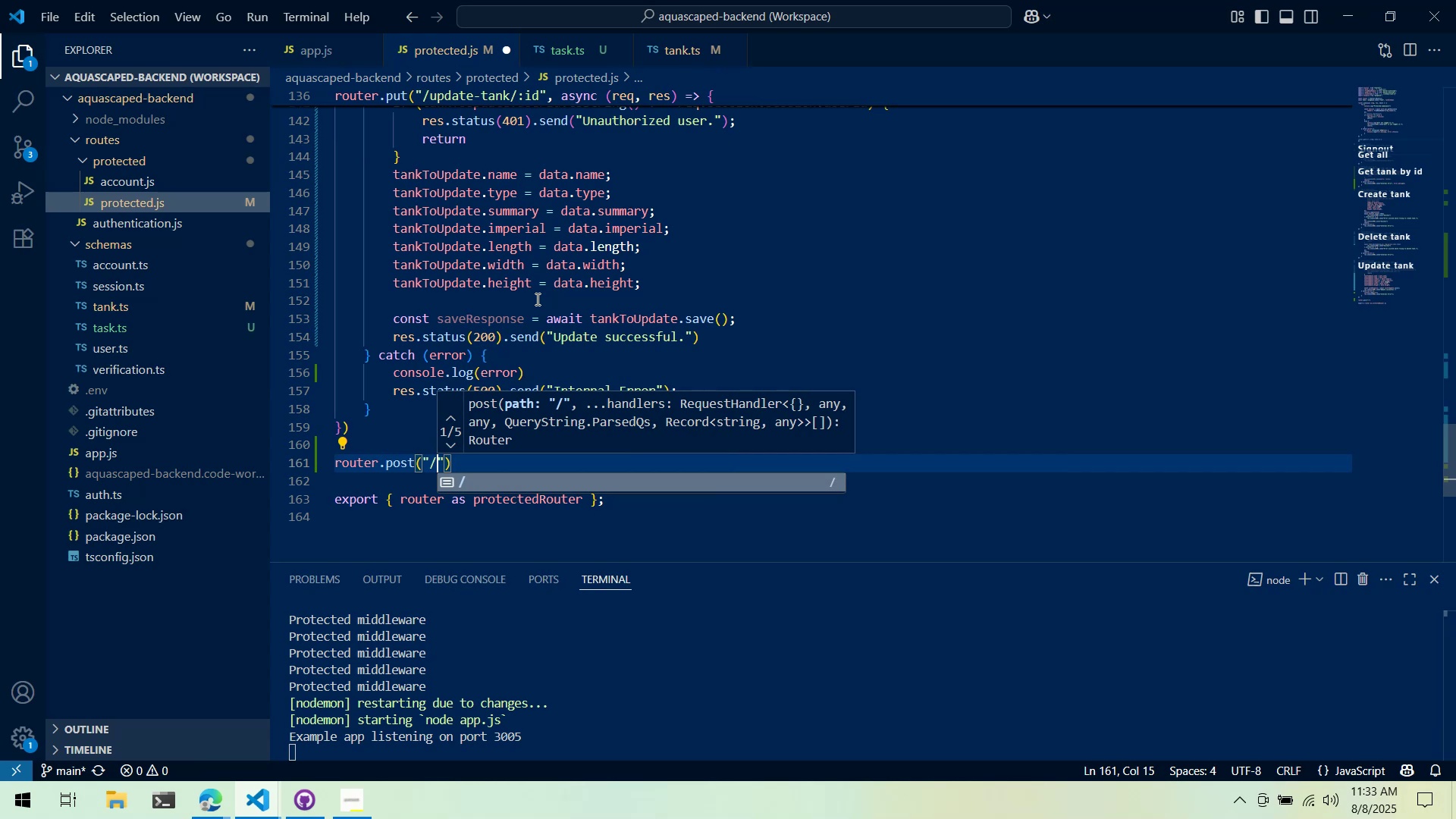 
wait(15.04)
 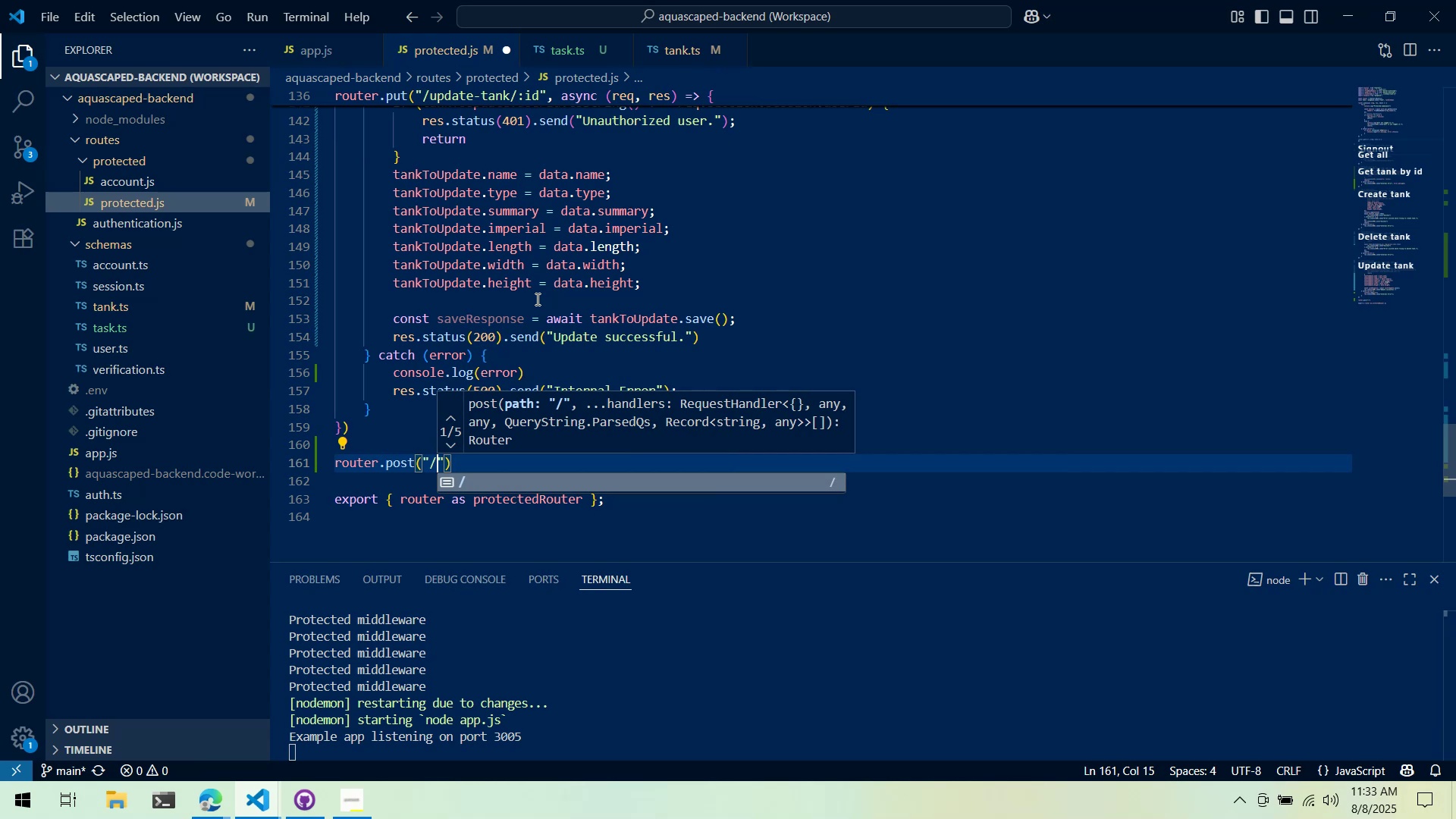 
type(create-task/:id)
 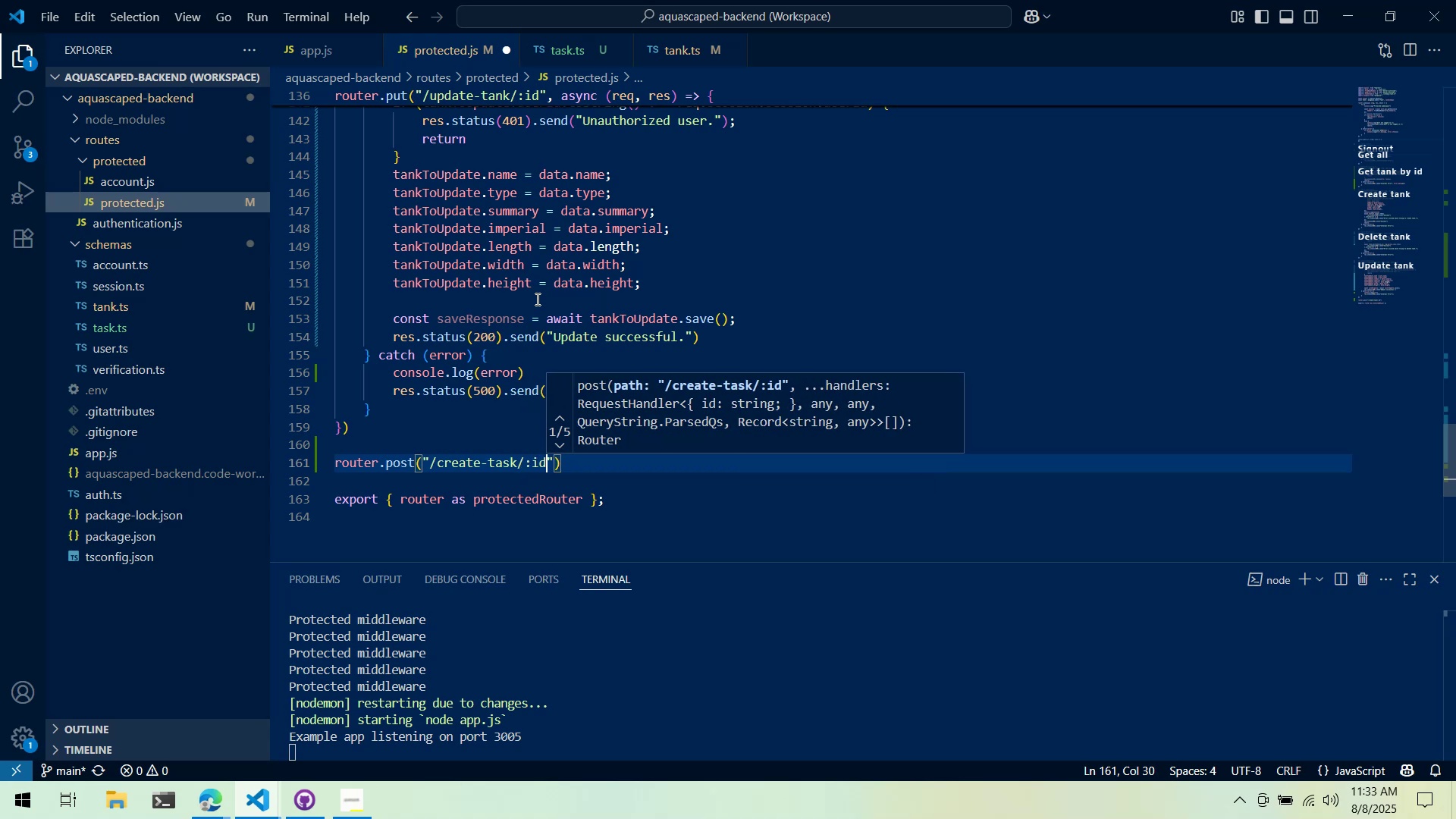 
key(ArrowRight)
 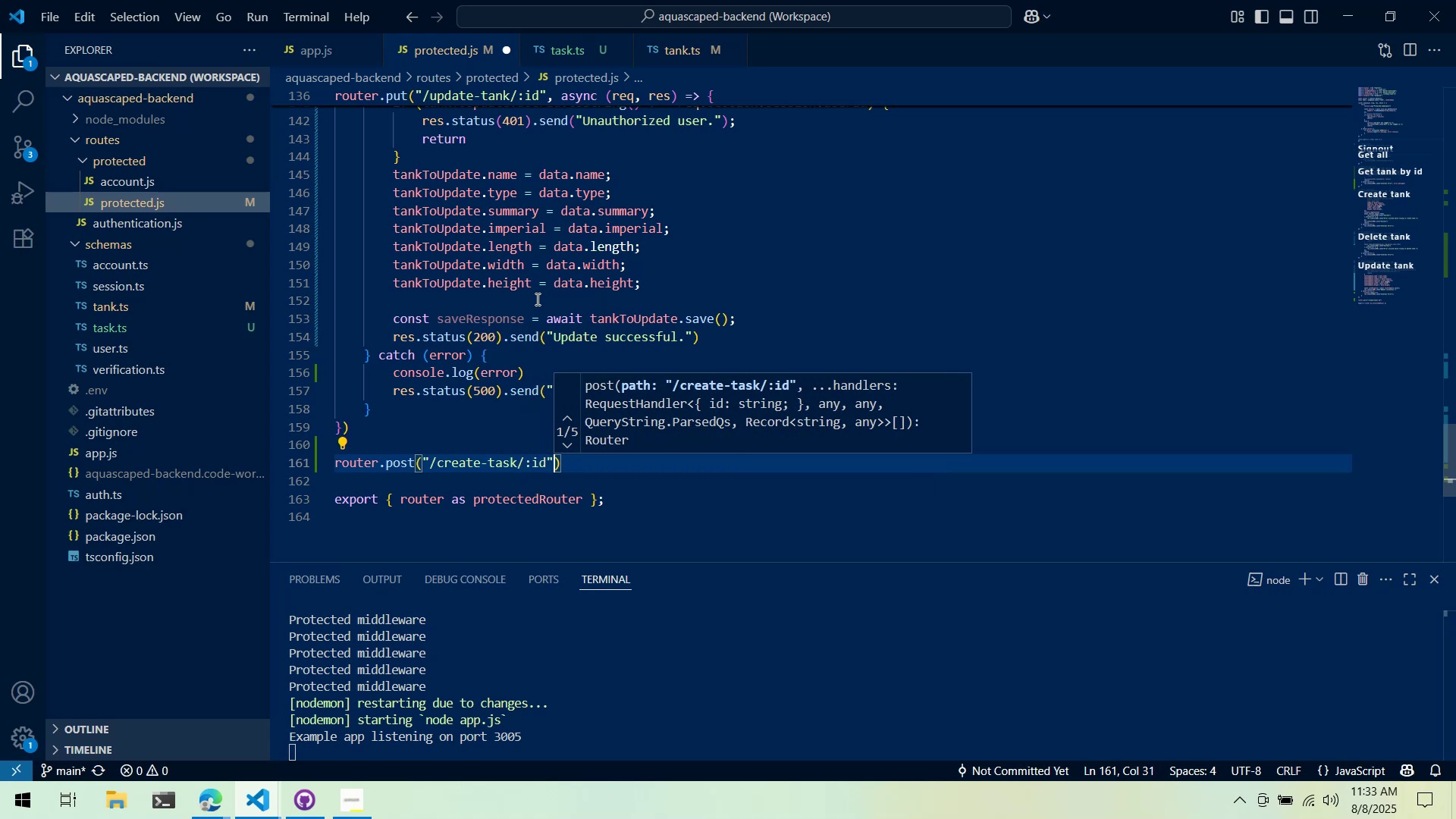 
key(Period)
 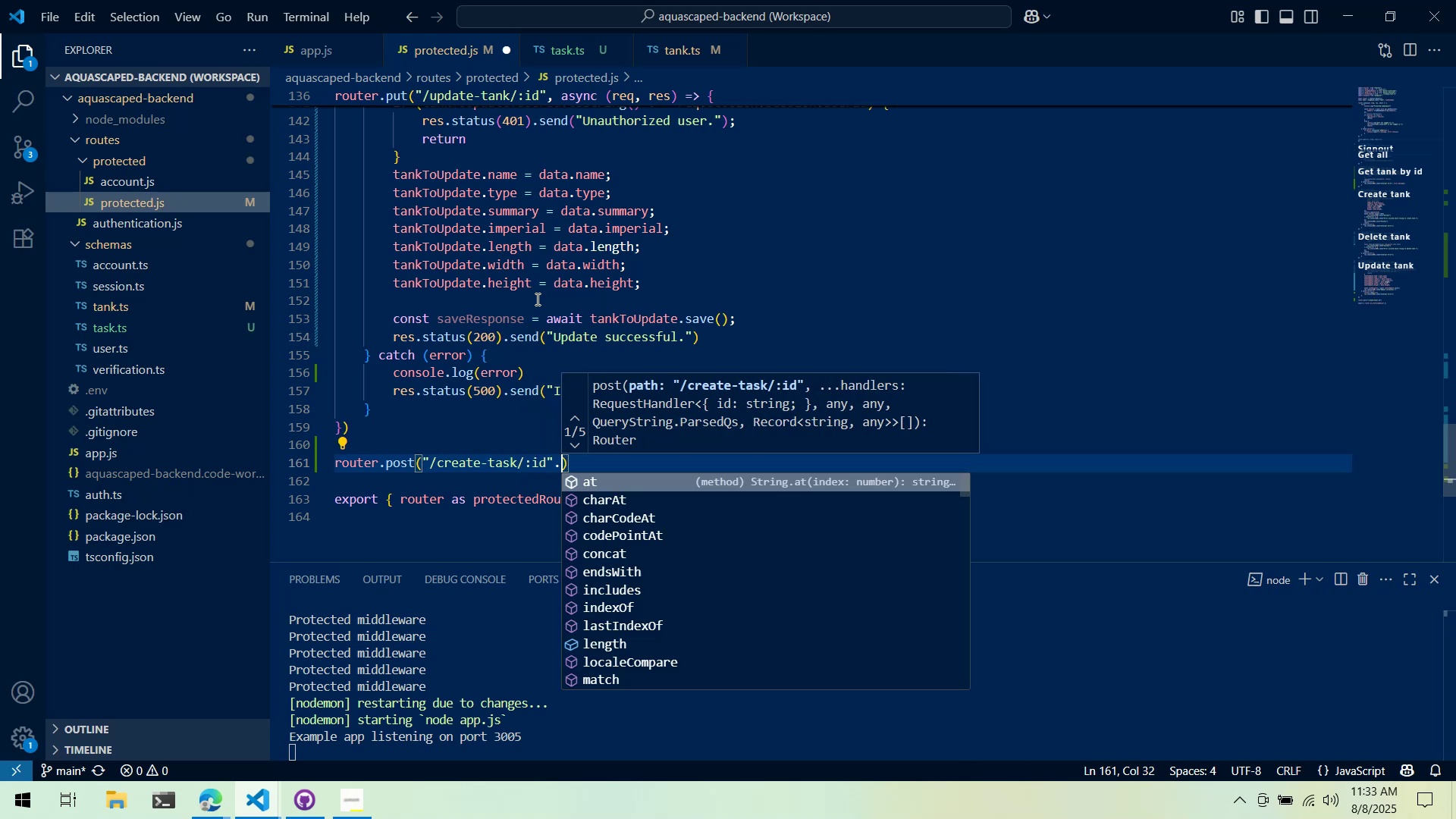 
key(Space)
 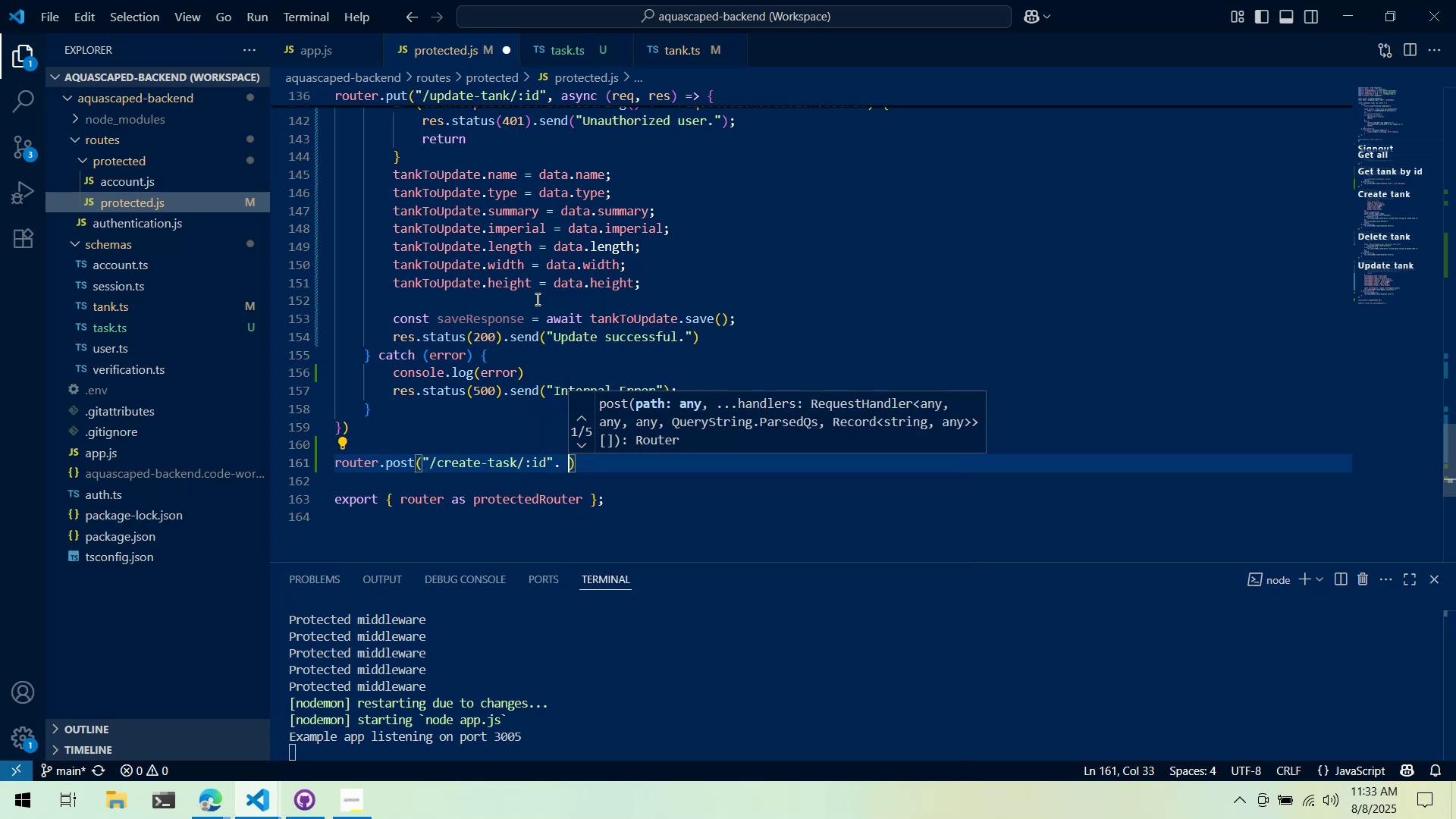 
scroll: coordinate [580, 308], scroll_direction: up, amount: 5.0
 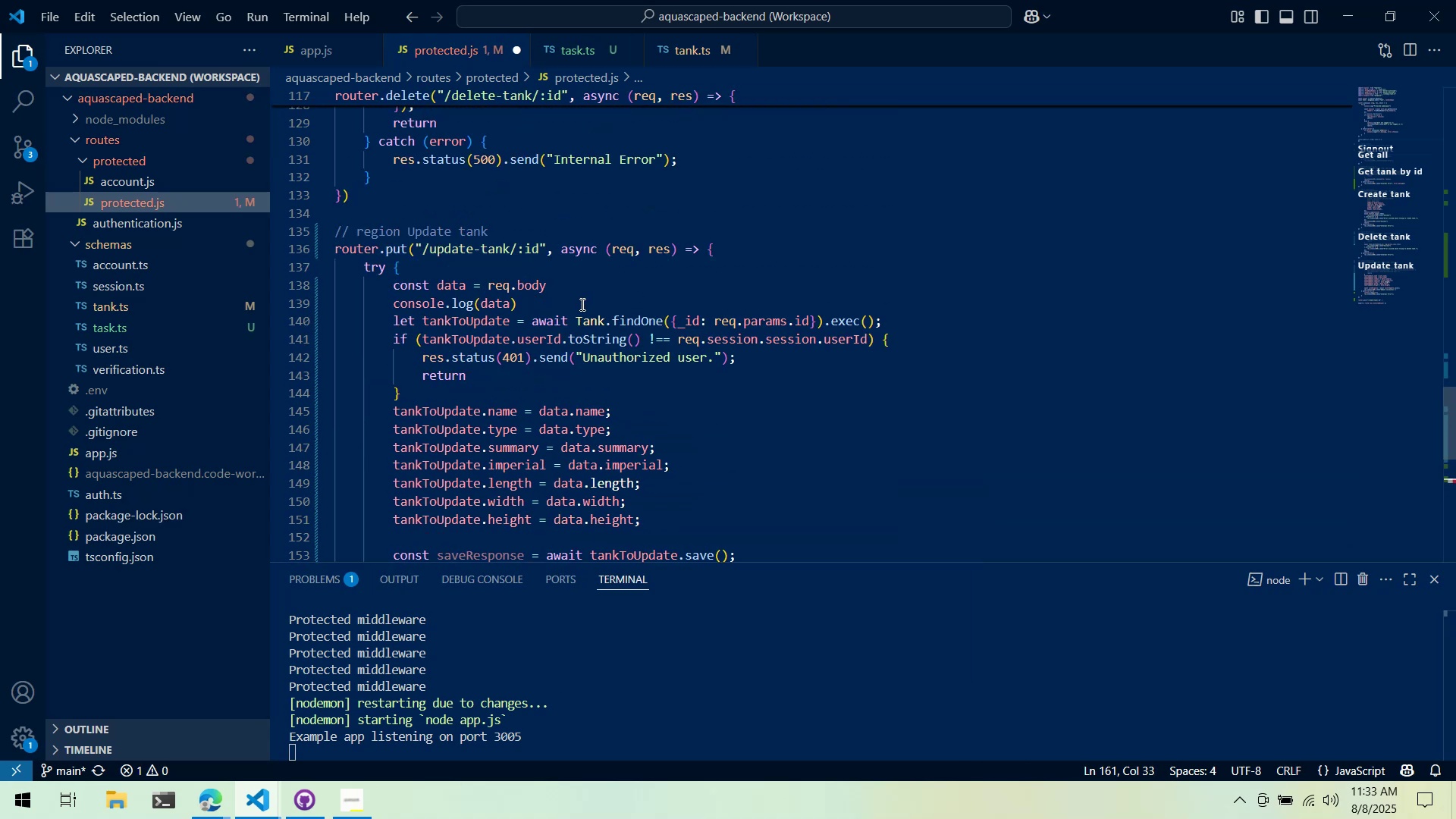 
key(Backspace)
 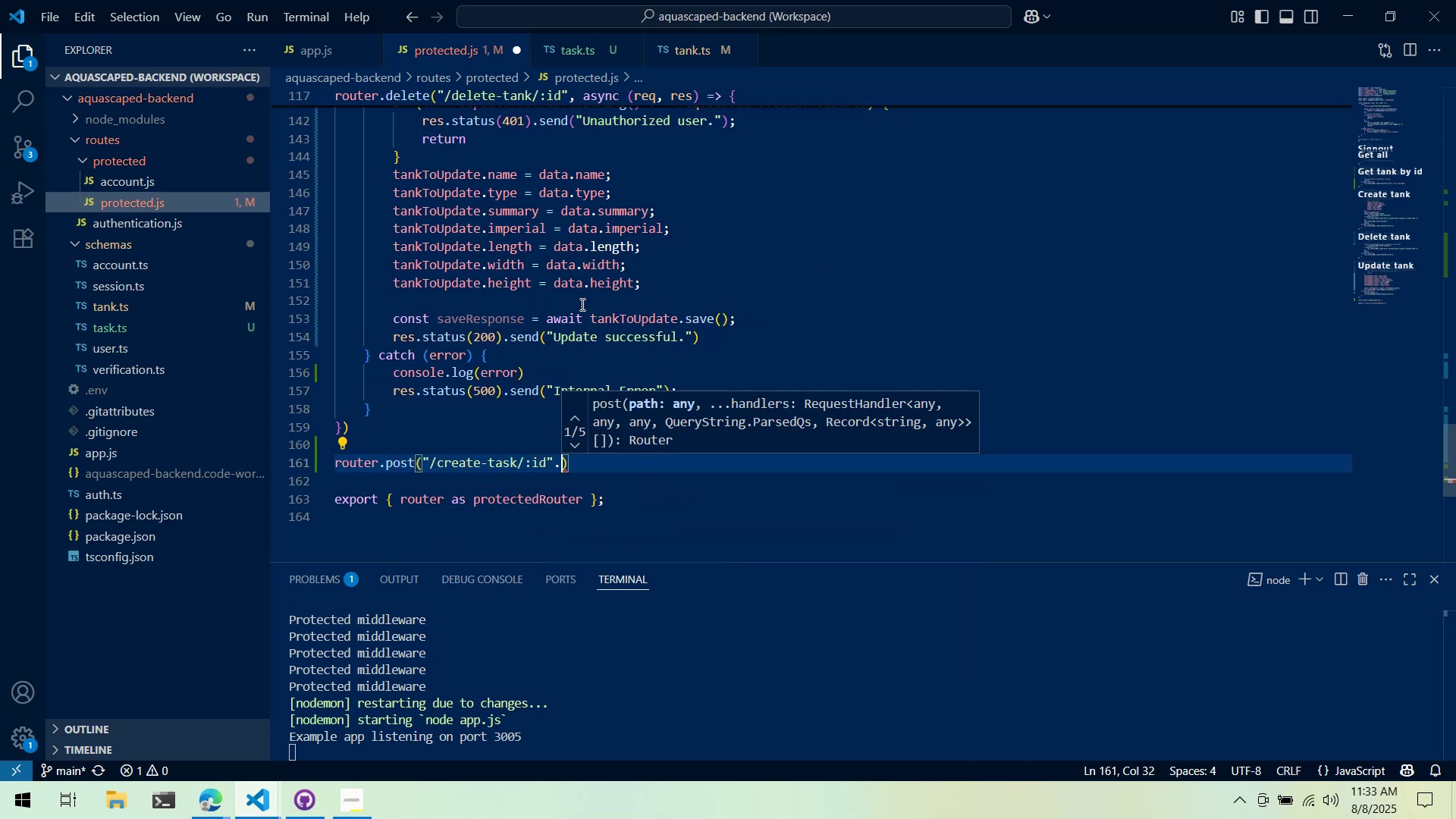 
key(Backspace)
 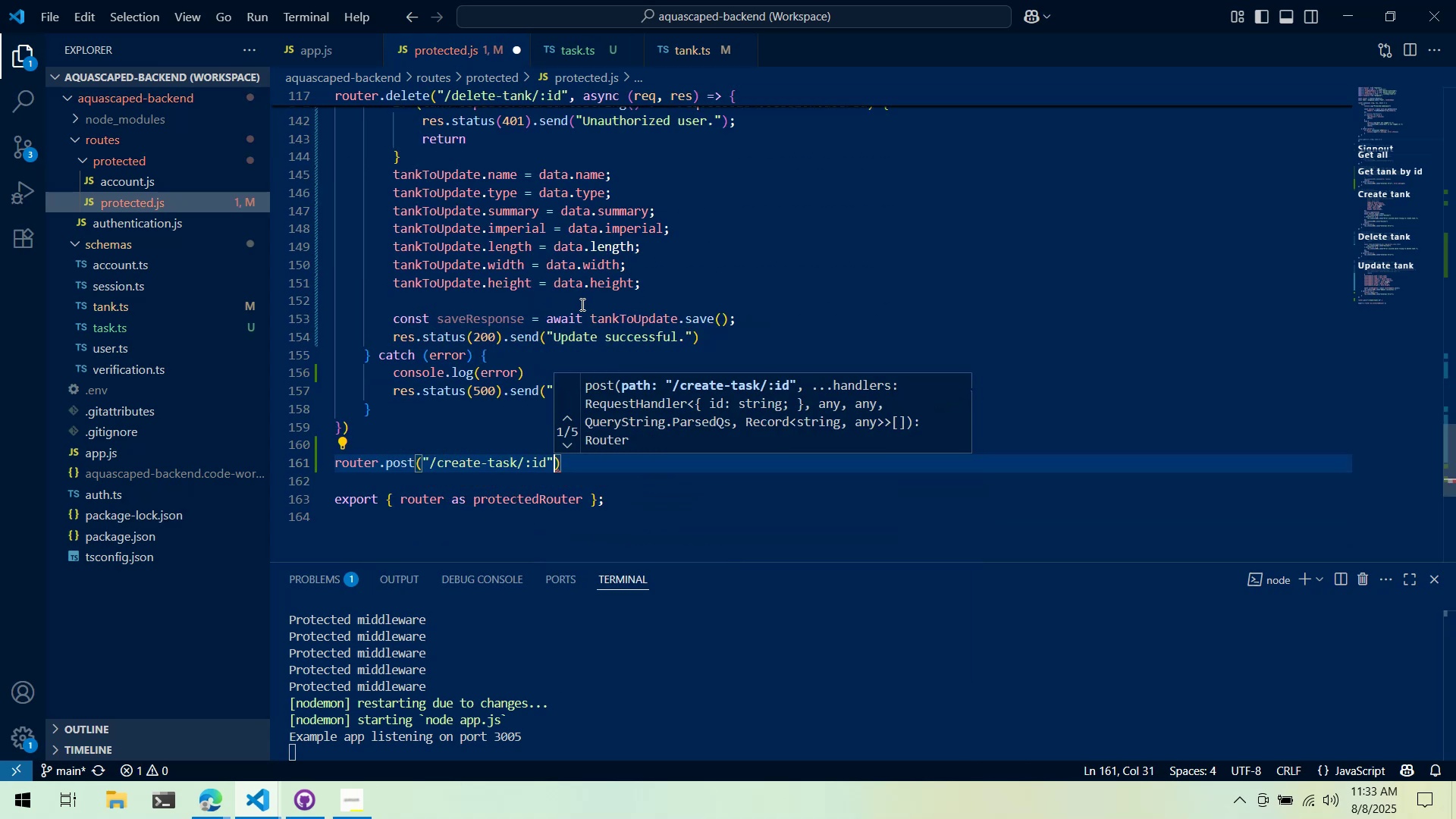 
key(Backspace)
 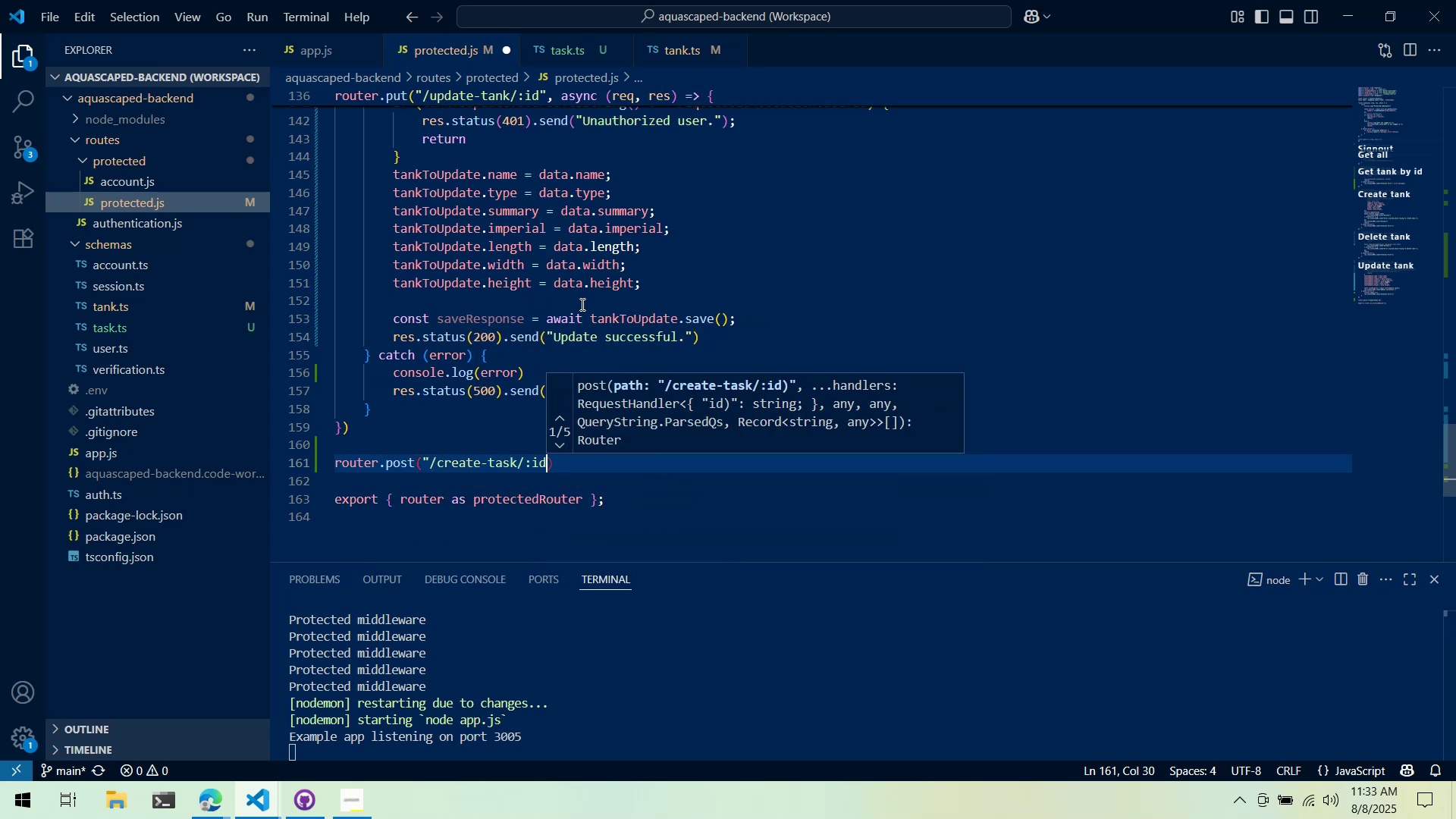 
key(Shift+ShiftLeft)
 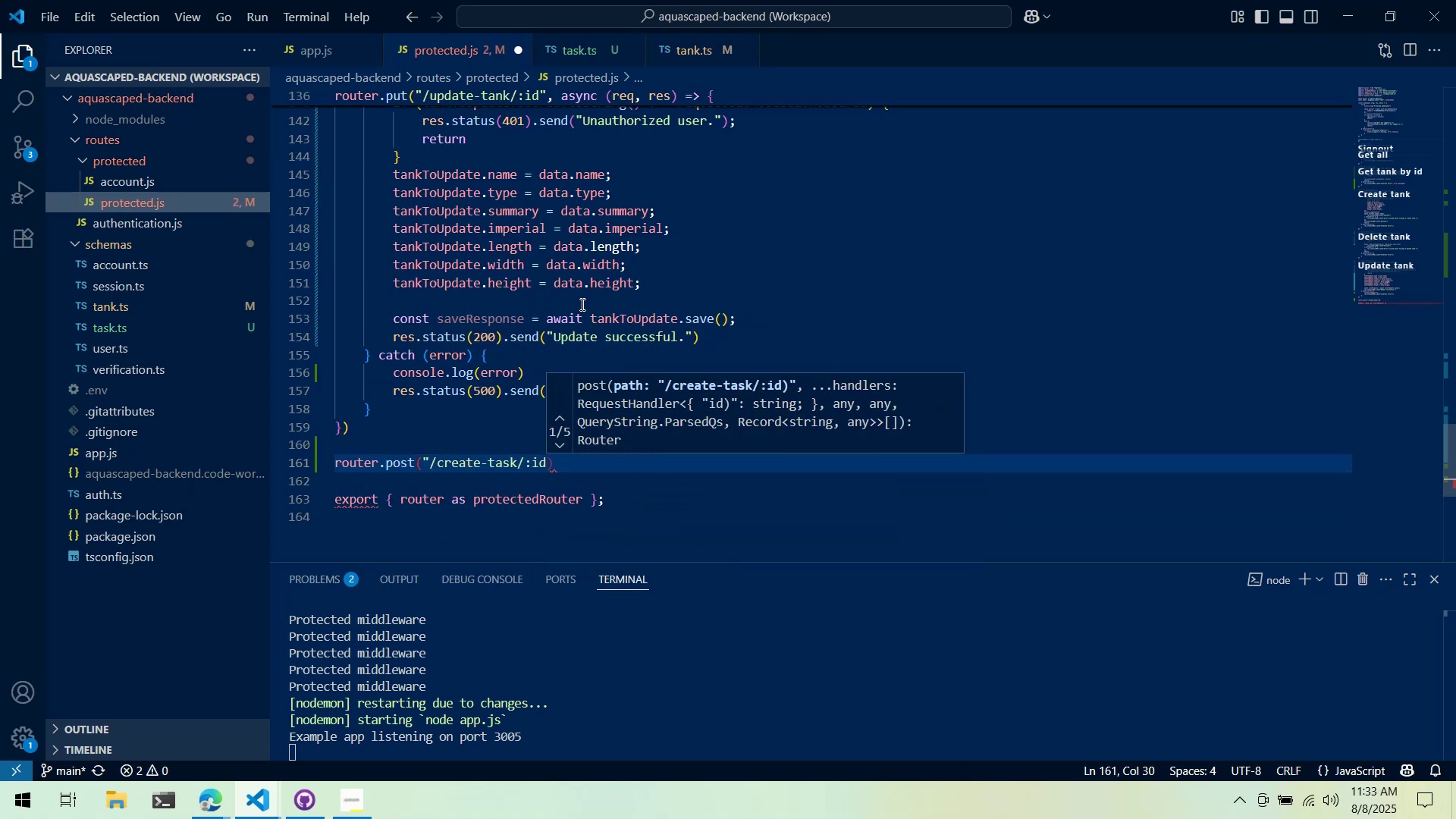 
key(Shift+Quote)
 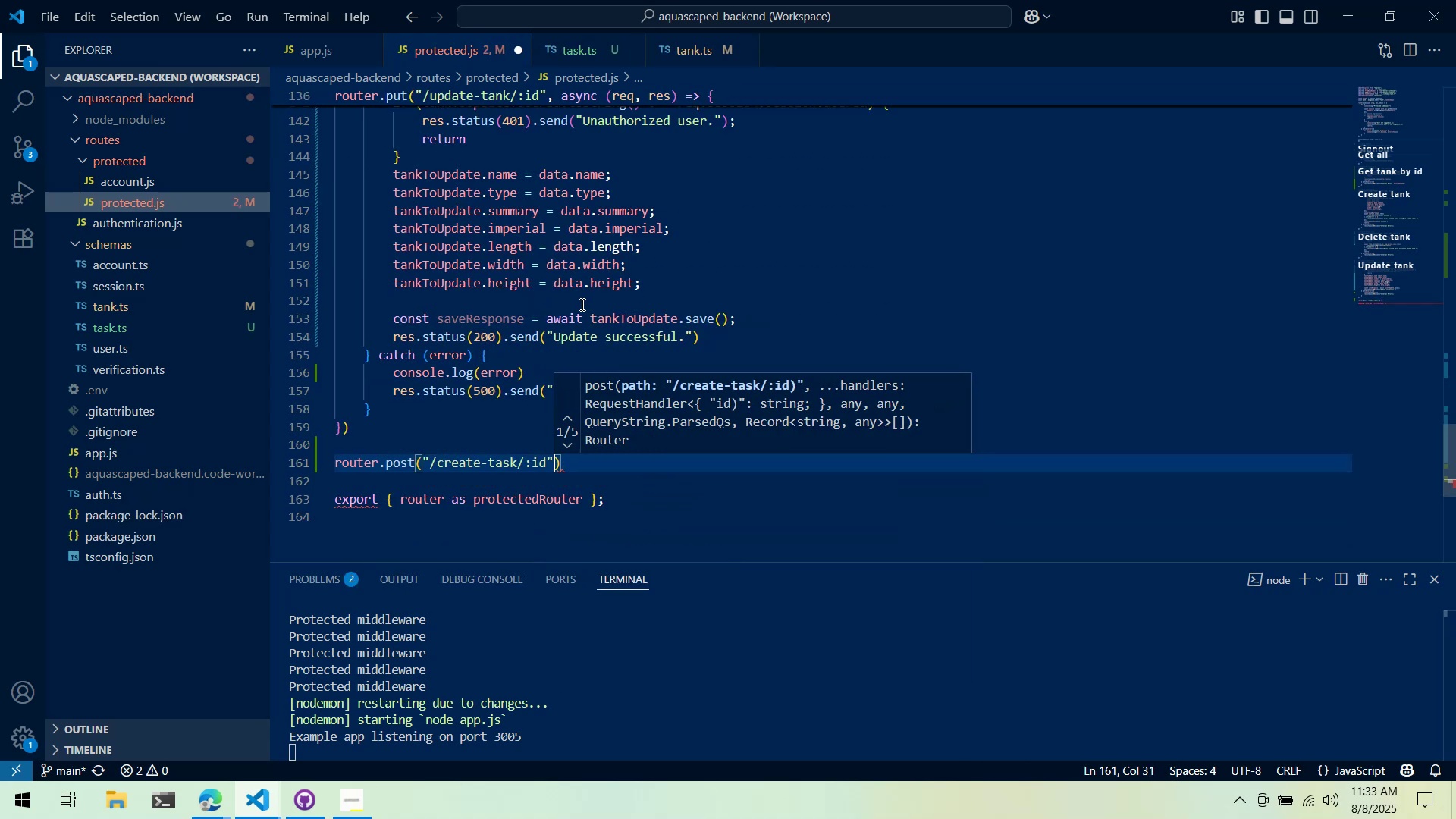 
key(Comma)
 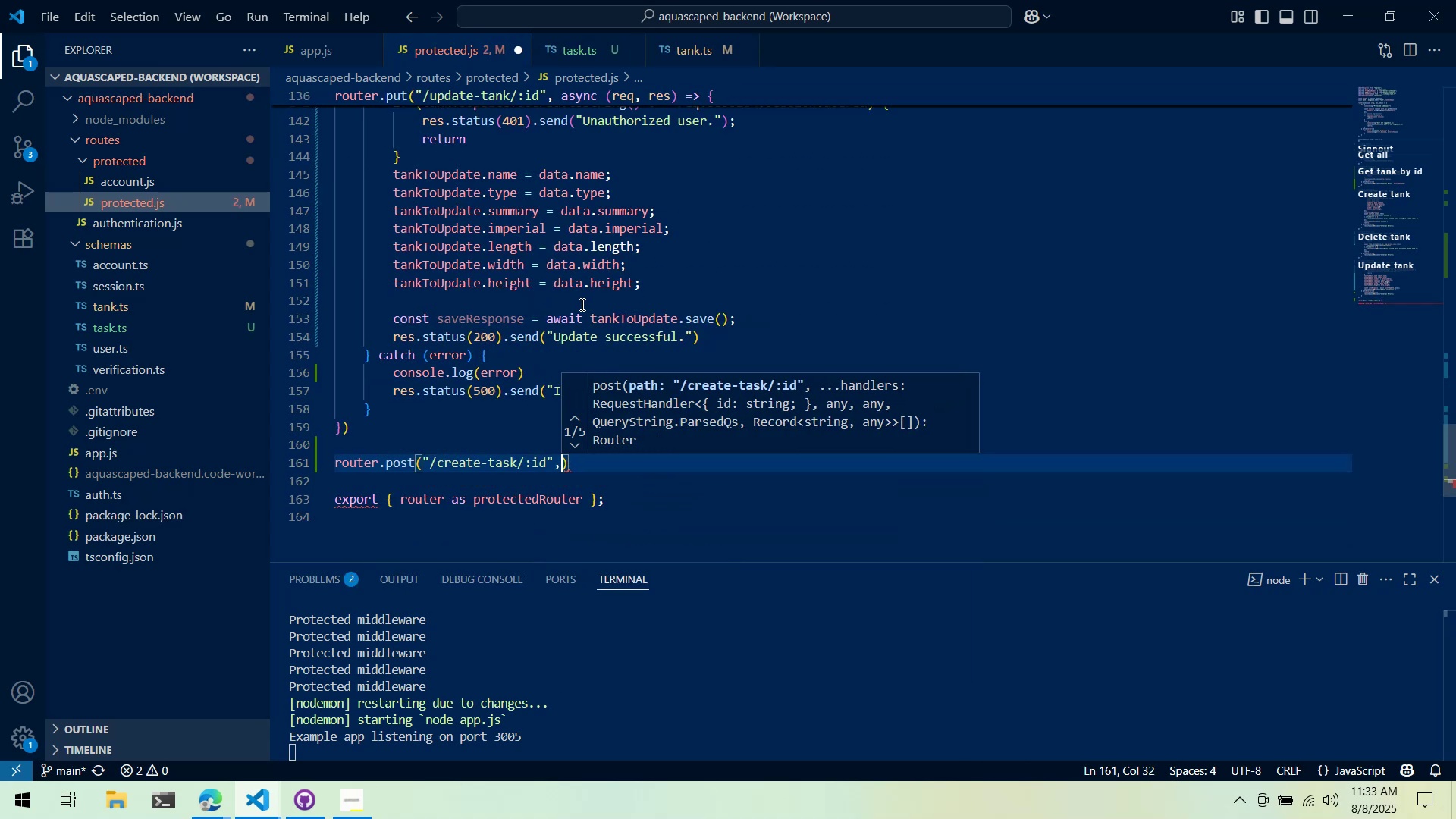 
key(Space)
 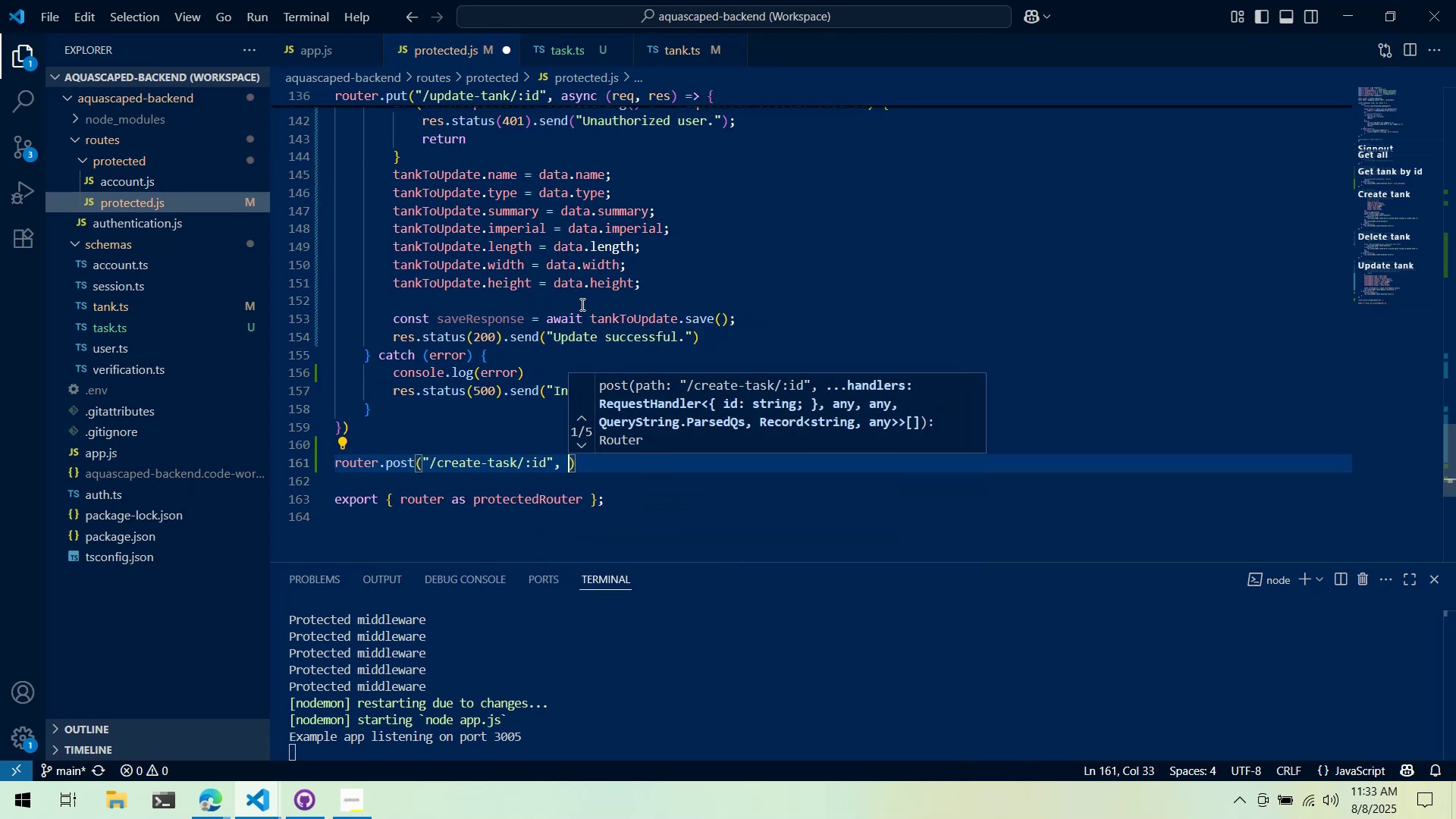 
scroll: coordinate [588, 300], scroll_direction: up, amount: 3.0
 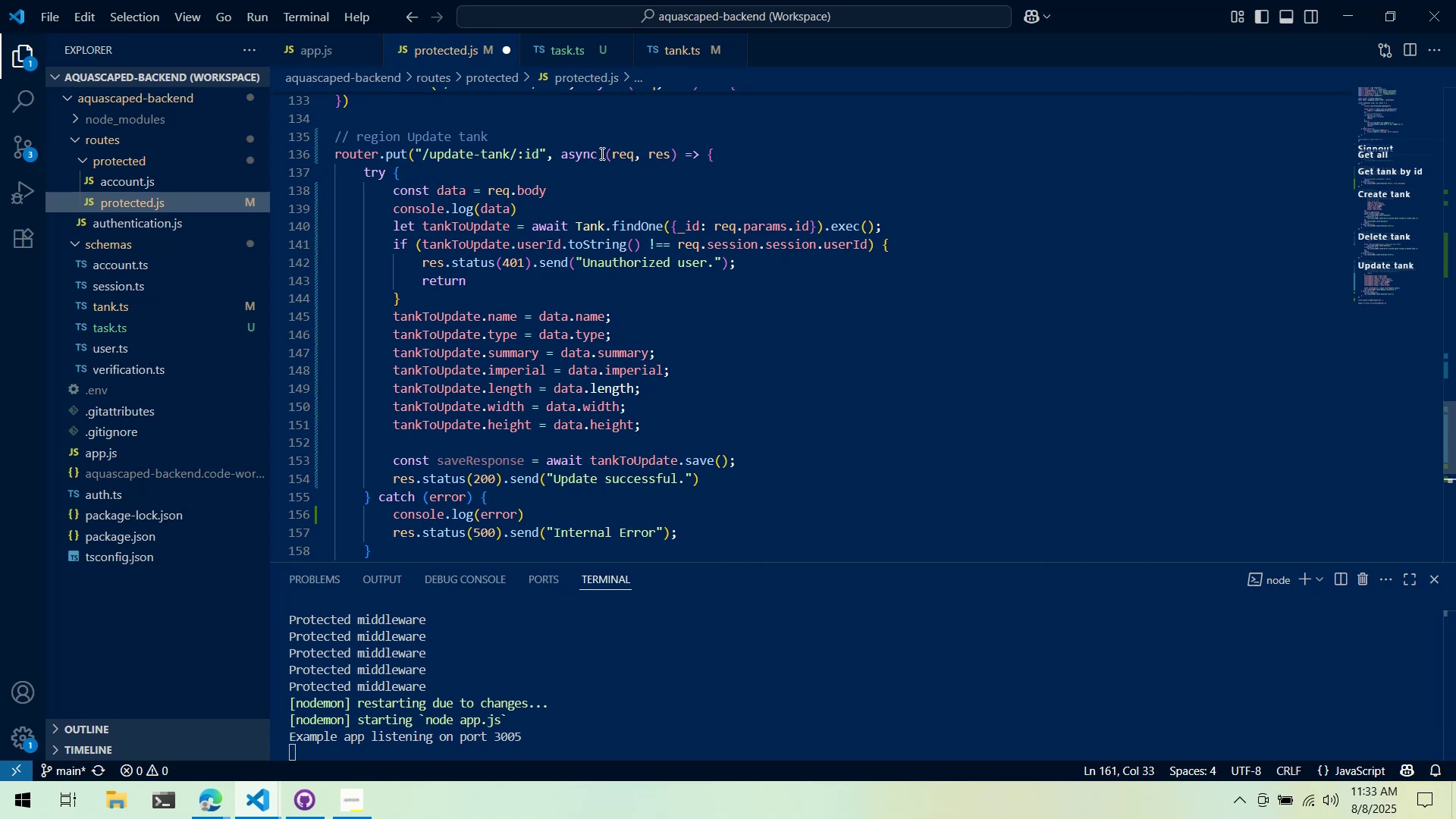 
scroll: coordinate [595, 162], scroll_direction: down, amount: 2.0
 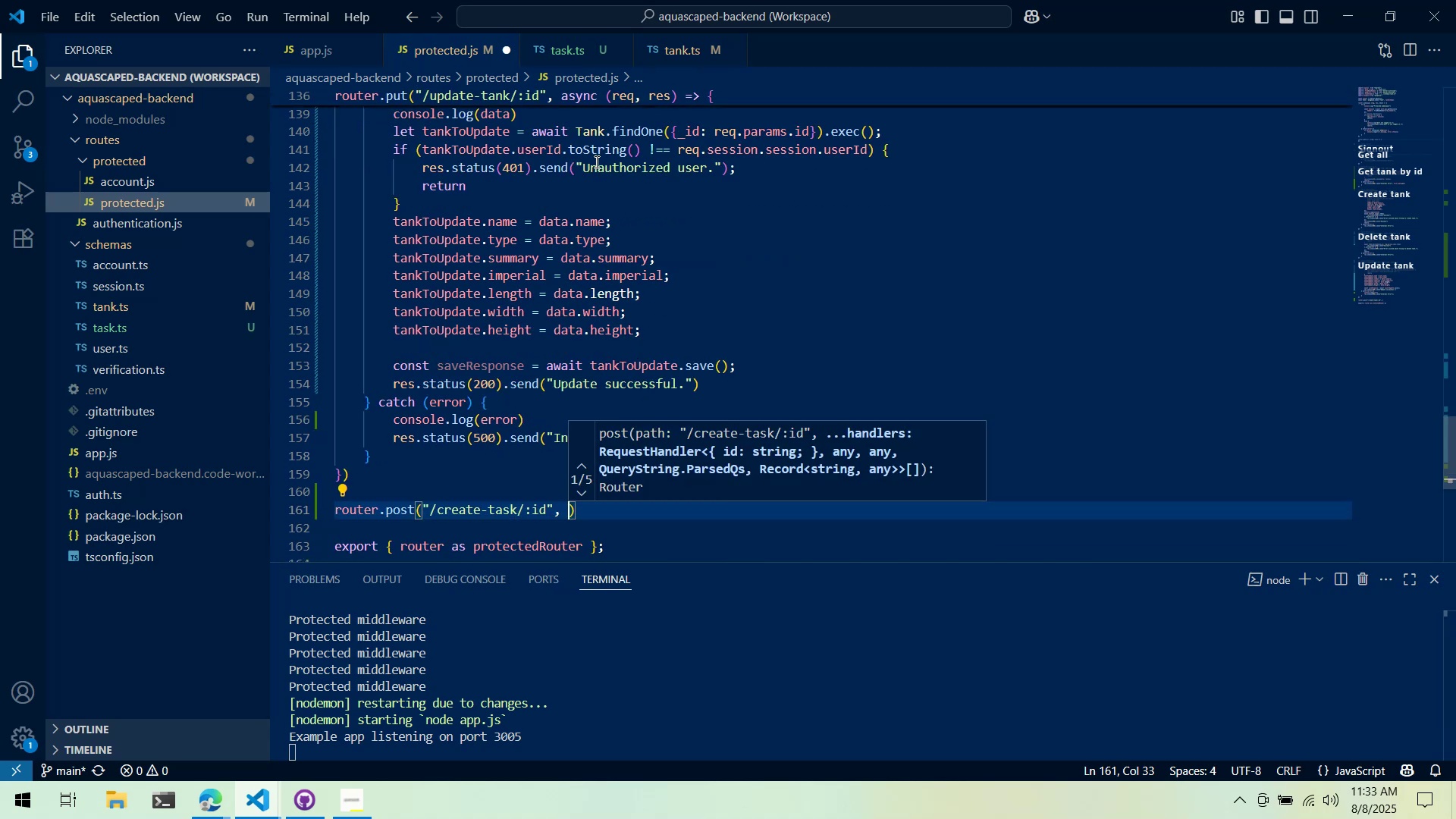 
type(asn)
key(Backspace)
type(ync()
key(Backspace)
type( (req, res) => {)
 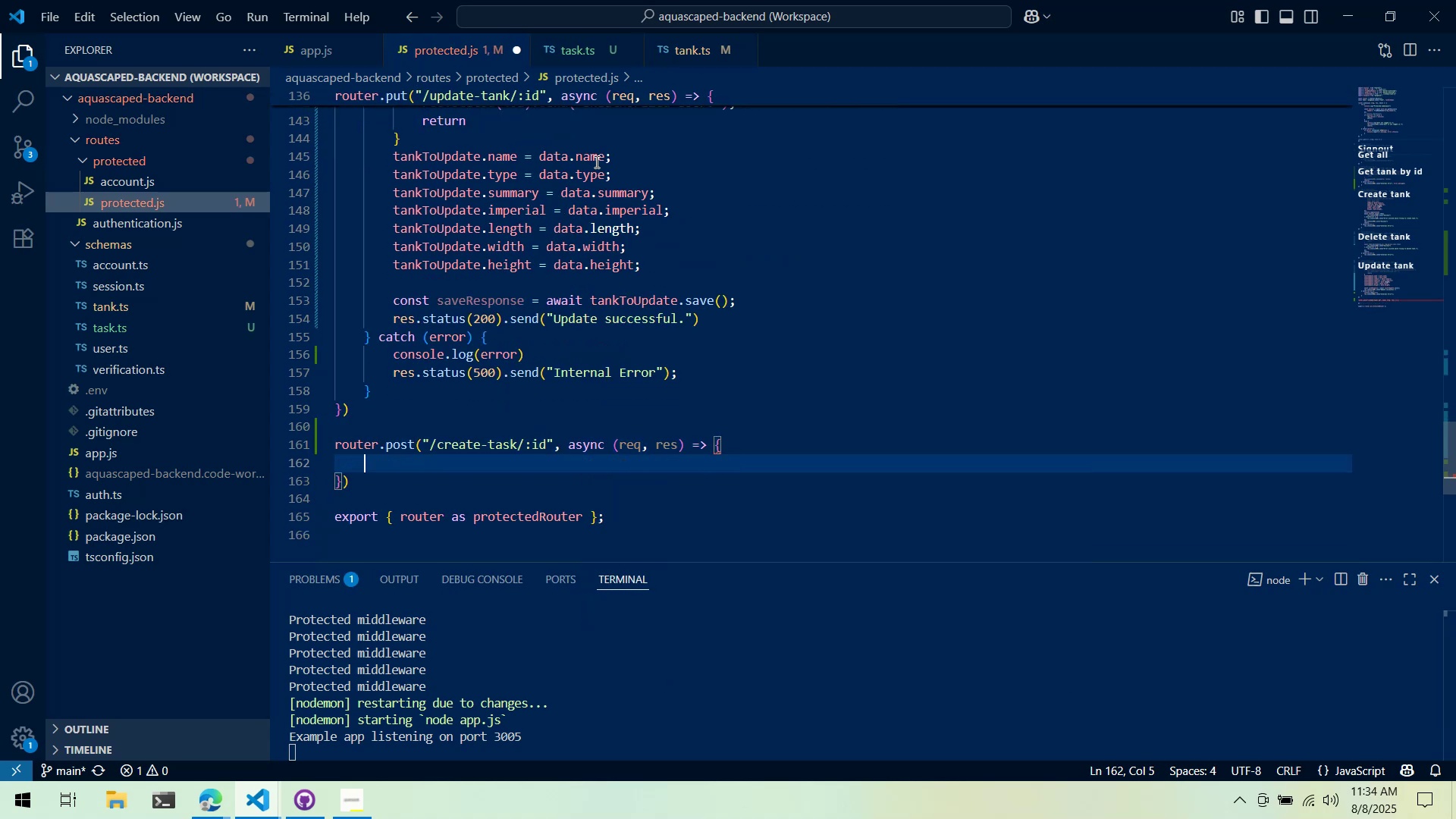 
 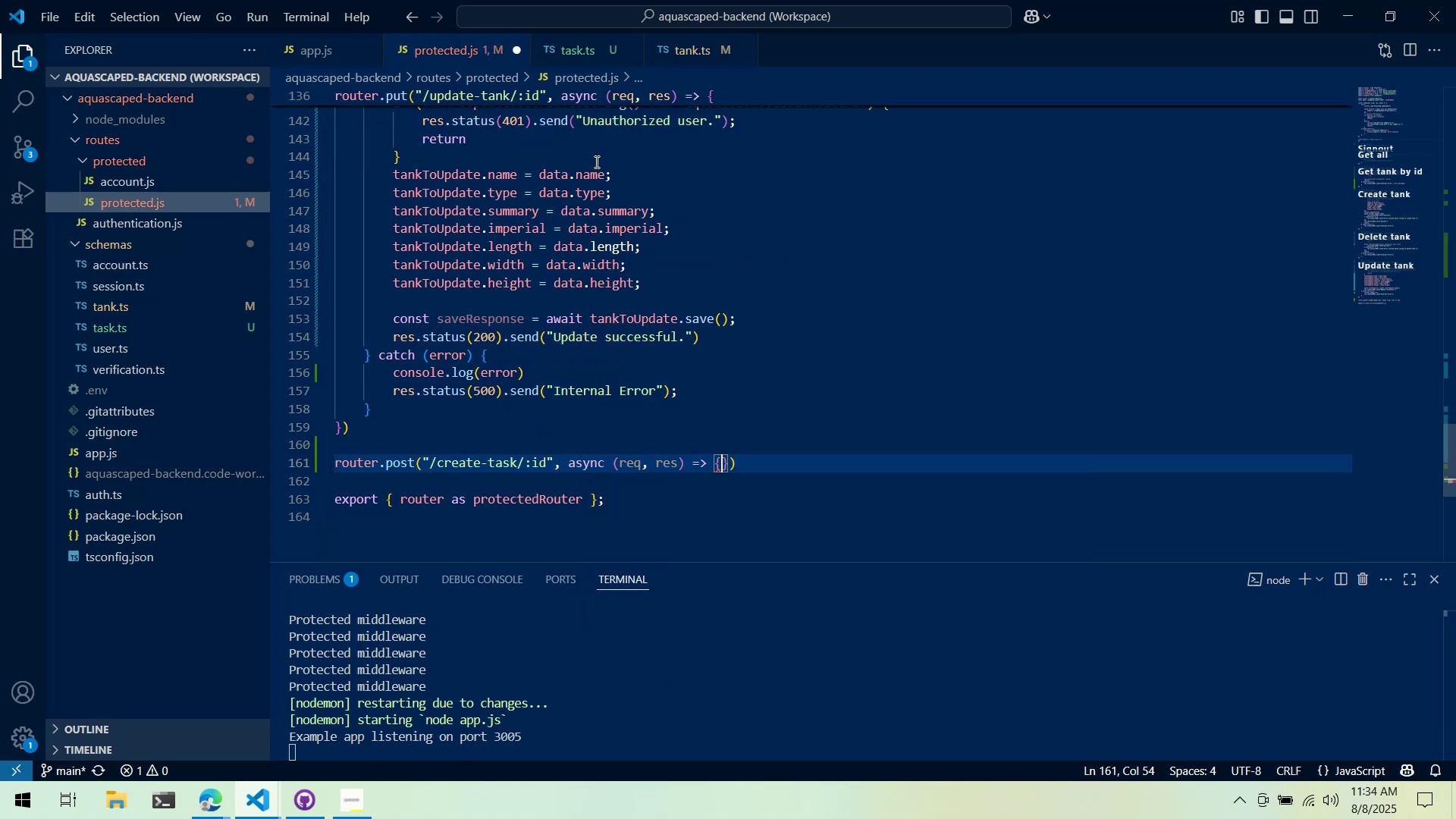 
key(Enter)
 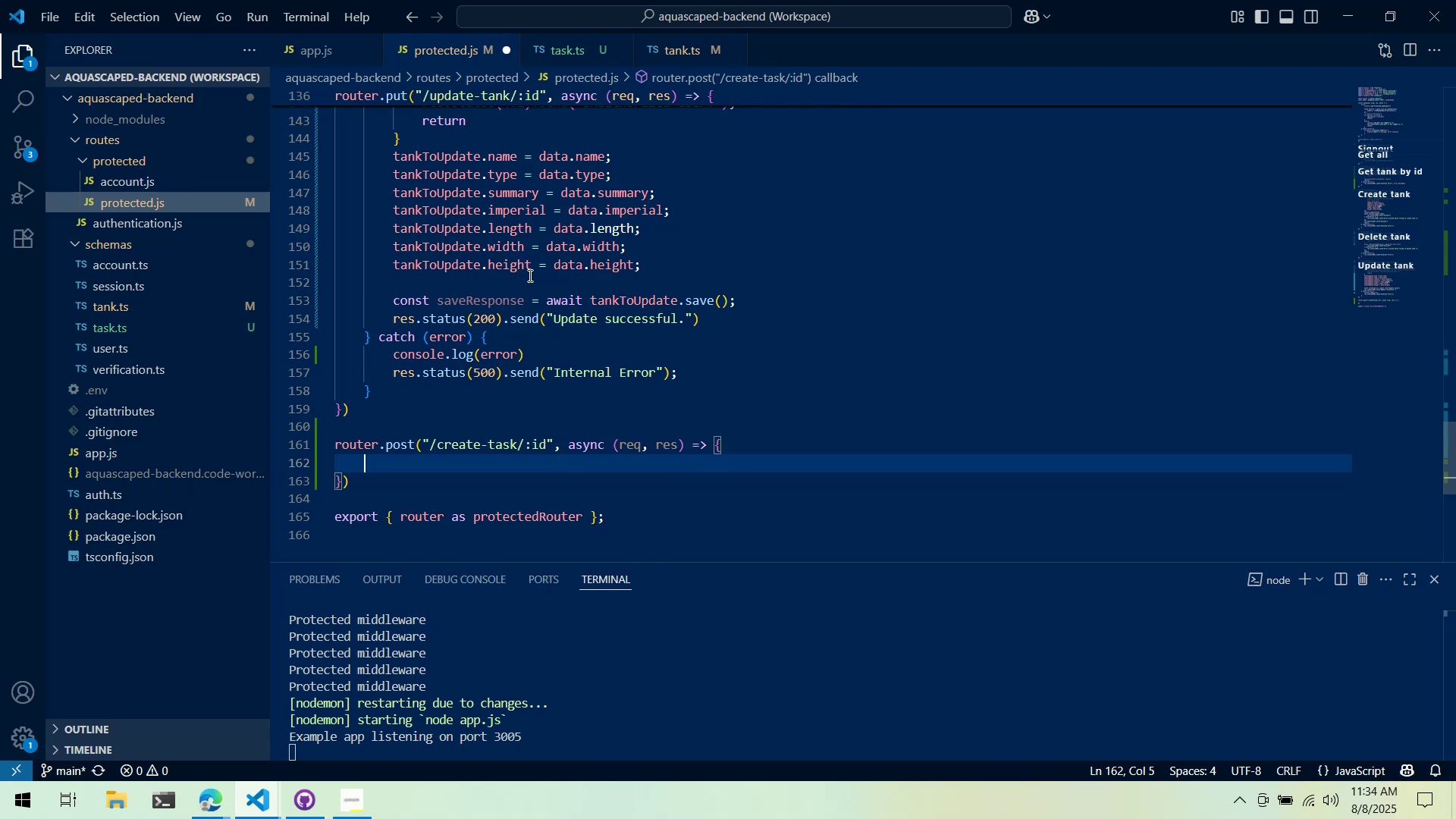 
wait(11.46)
 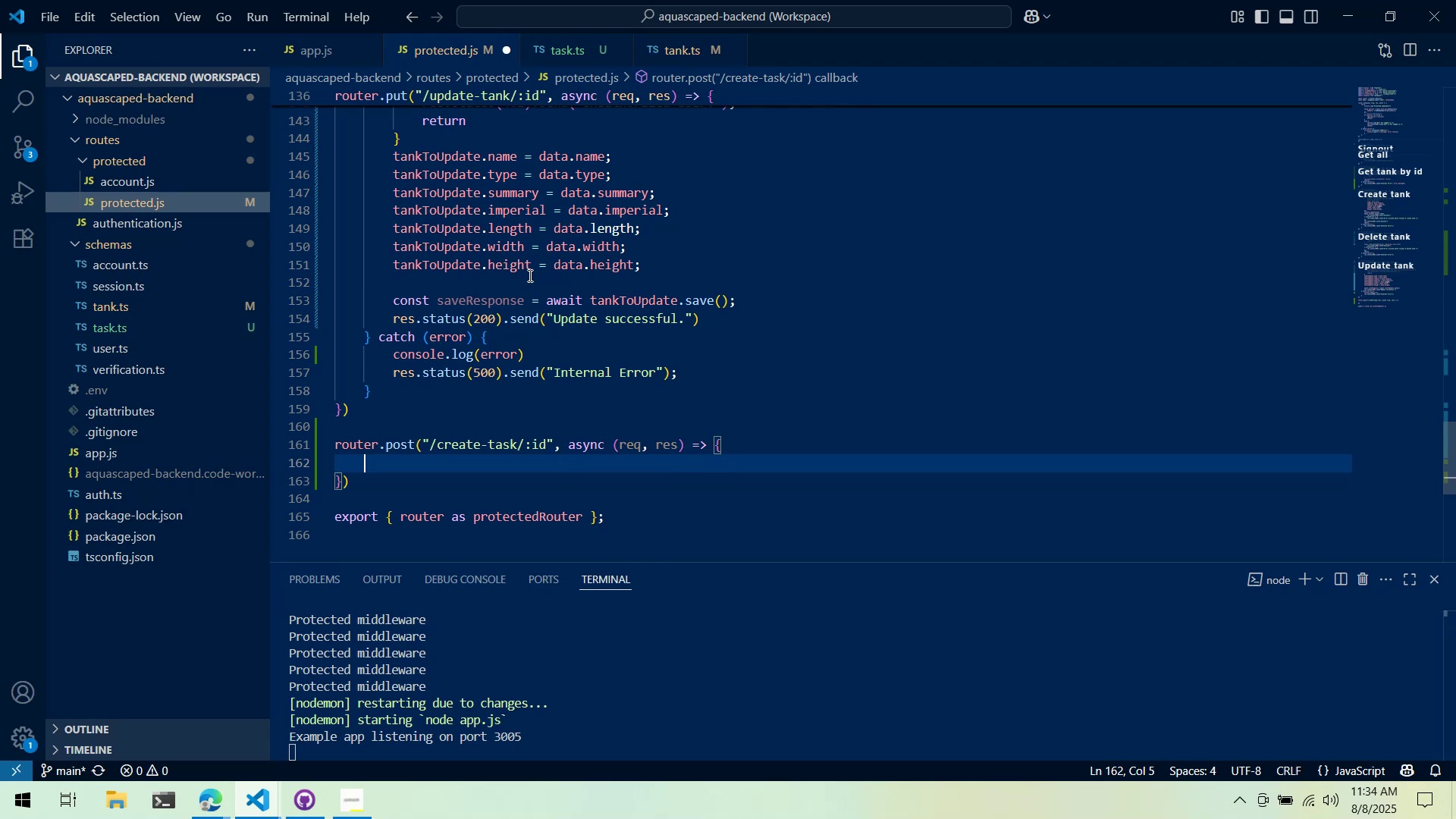 
scroll: coordinate [578, 255], scroll_direction: up, amount: 4.0
 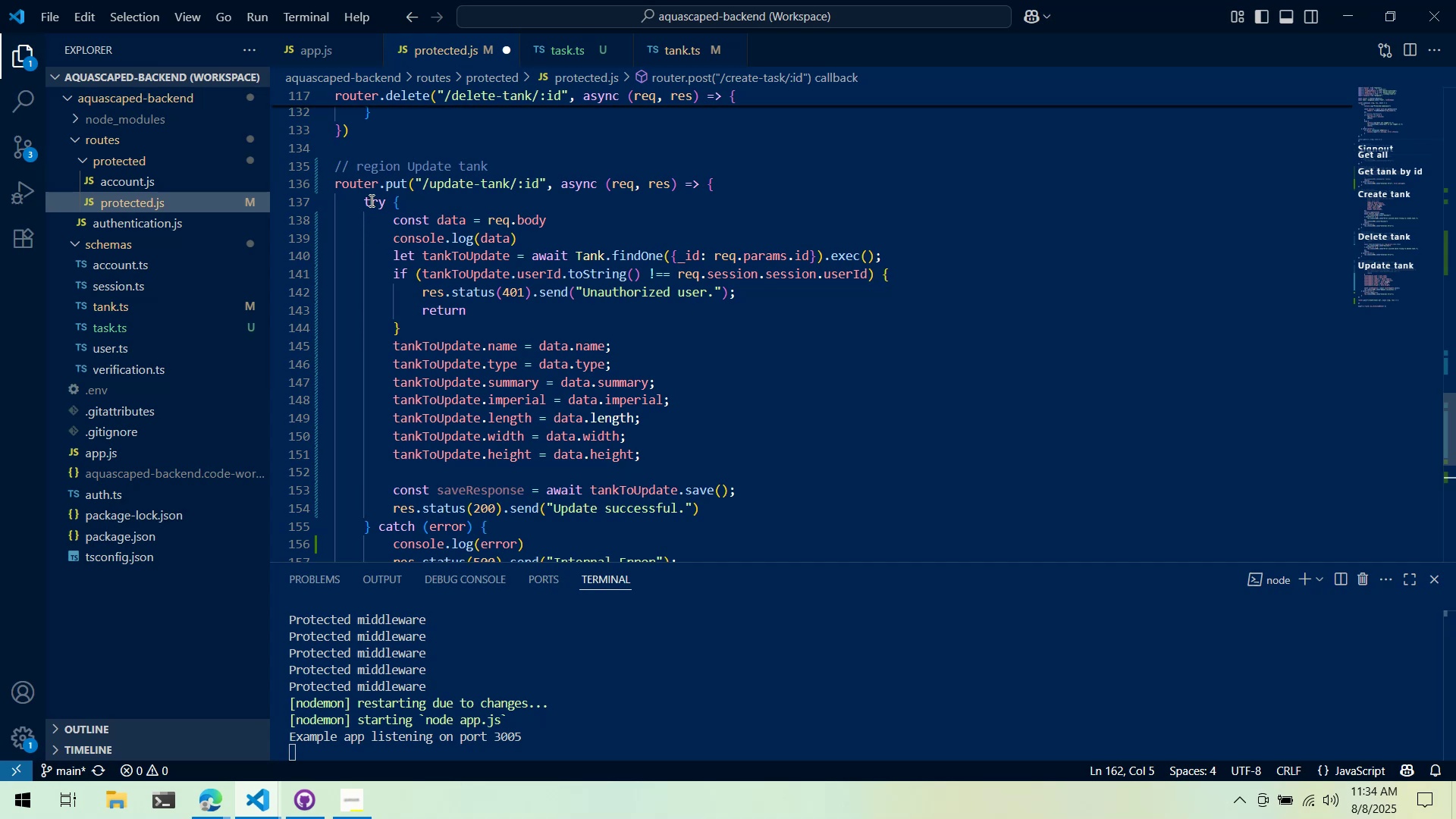 
left_click_drag(start_coordinate=[362, 199], to_coordinate=[601, 338])
 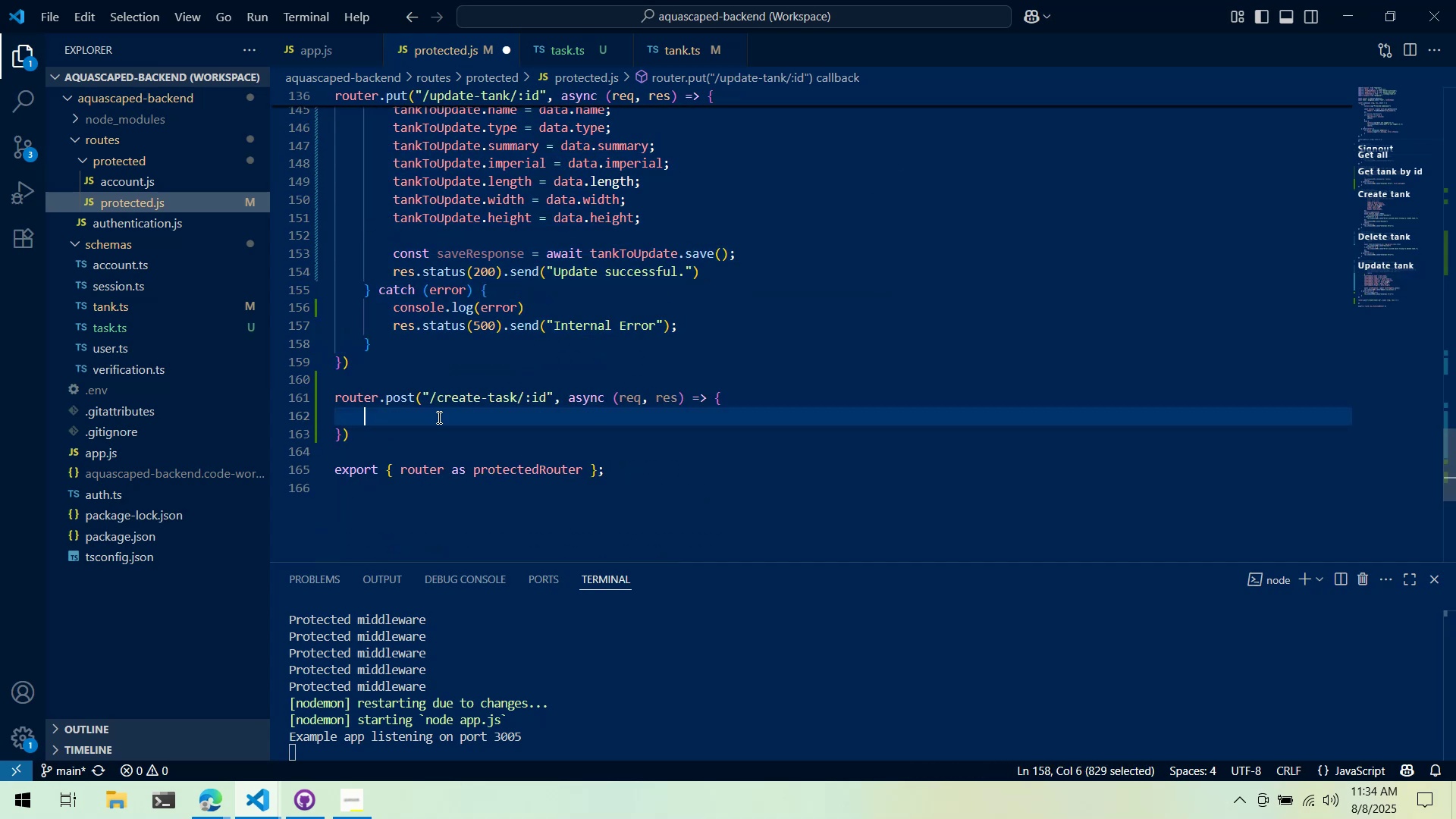 
scroll: coordinate [548, 328], scroll_direction: down, amount: 5.0
 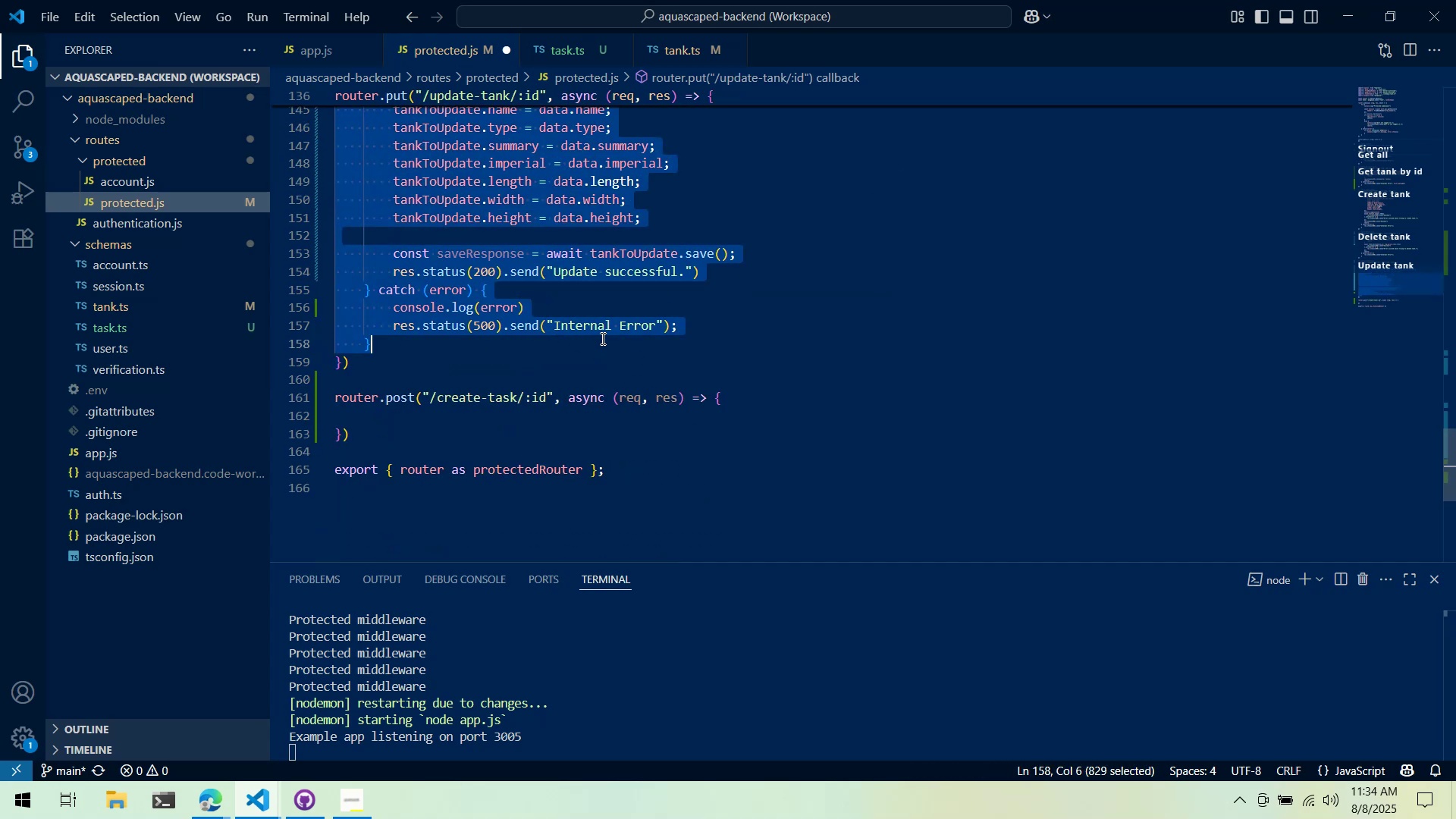 
key(Control+ControlLeft)
 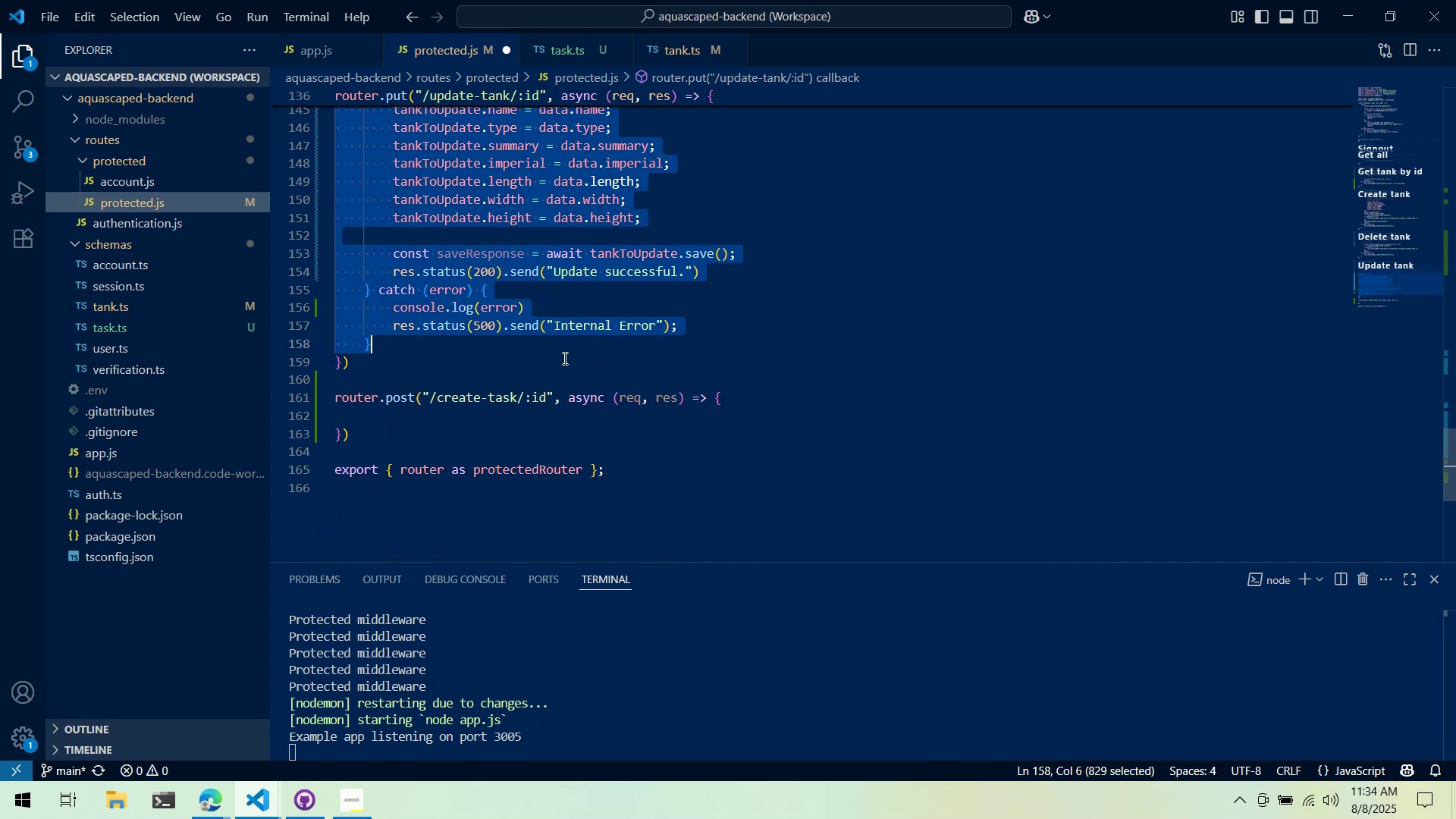 
key(Control+C)
 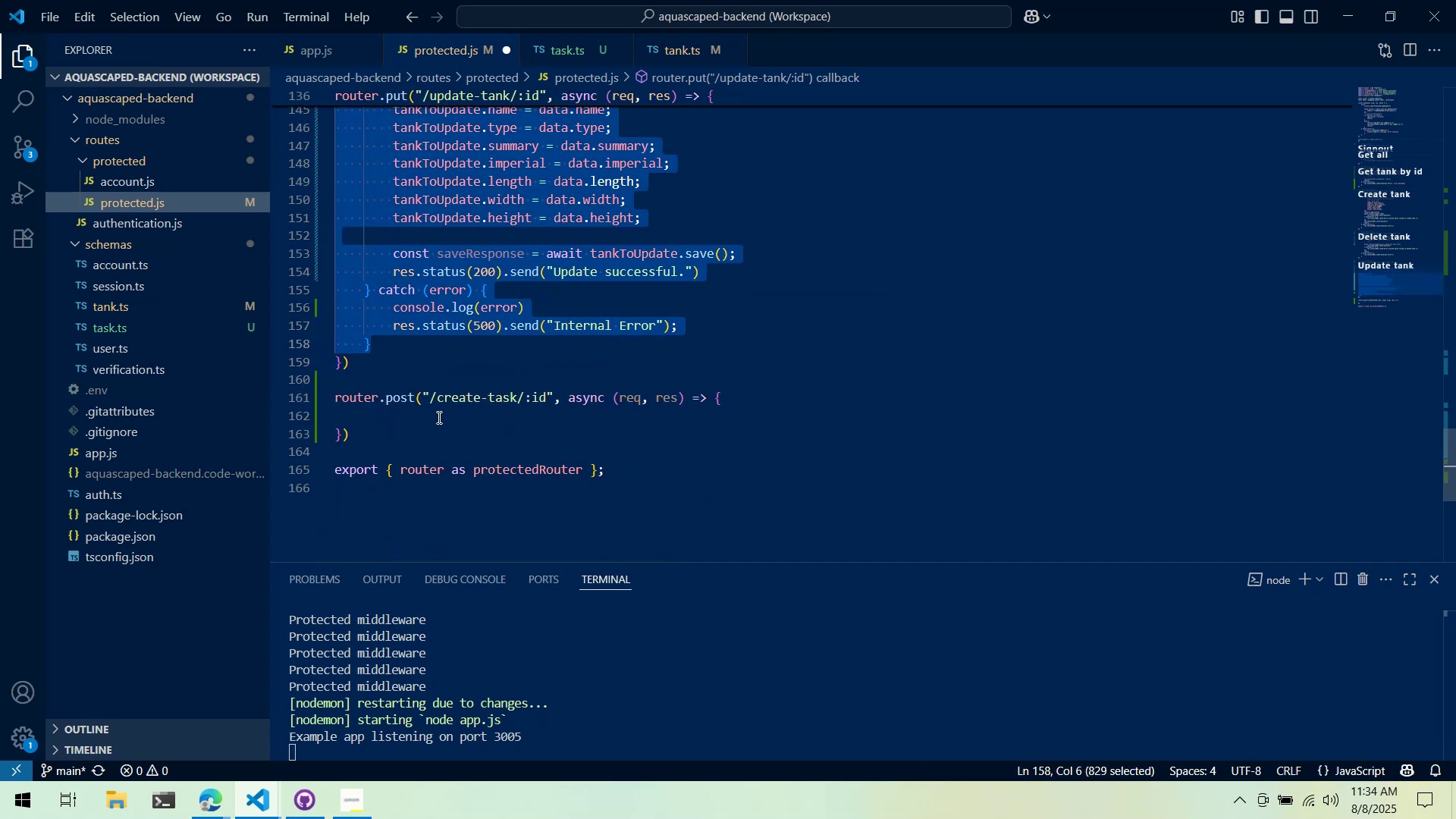 
left_click([438, 417])
 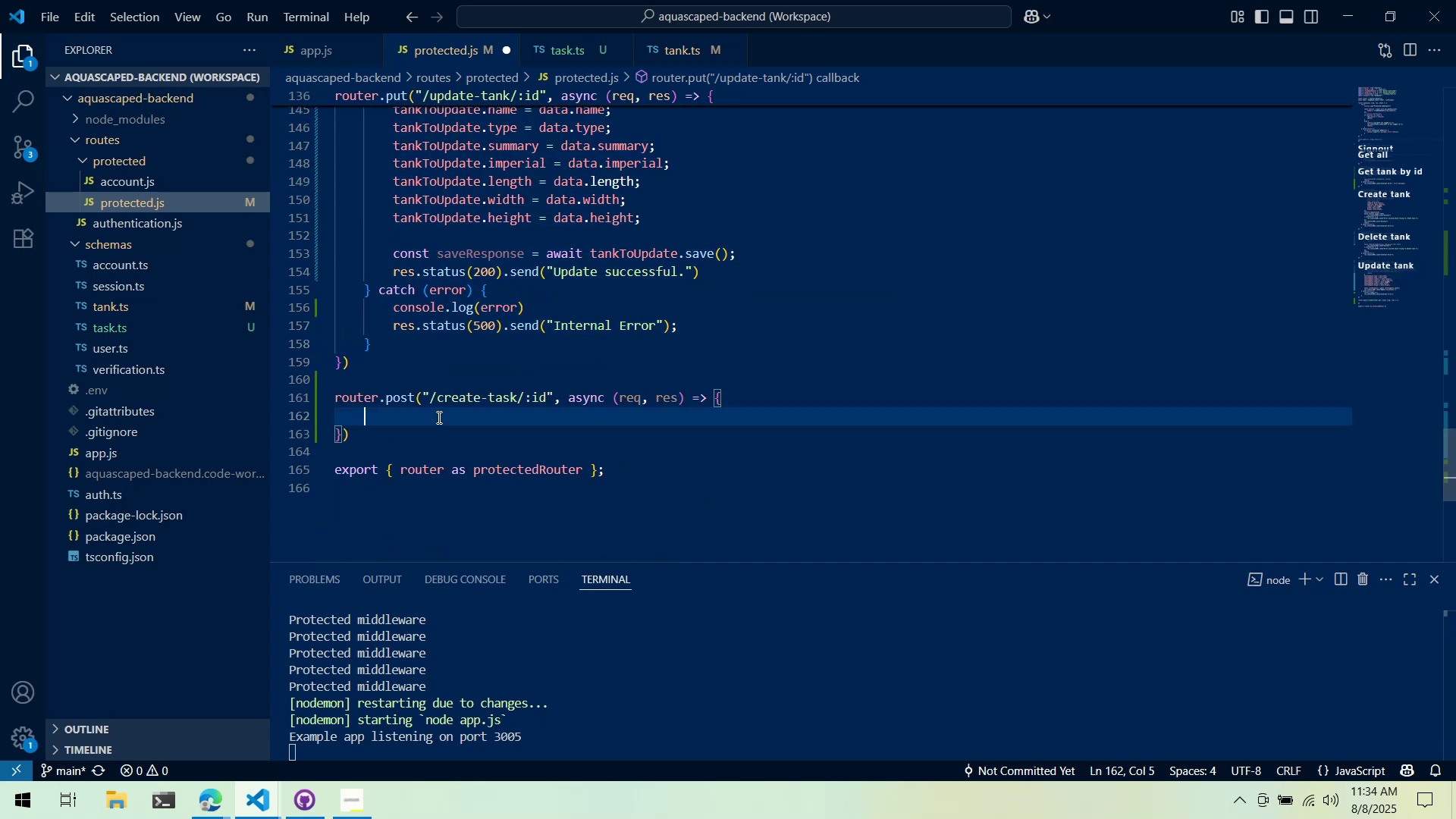 
key(Control+ControlLeft)
 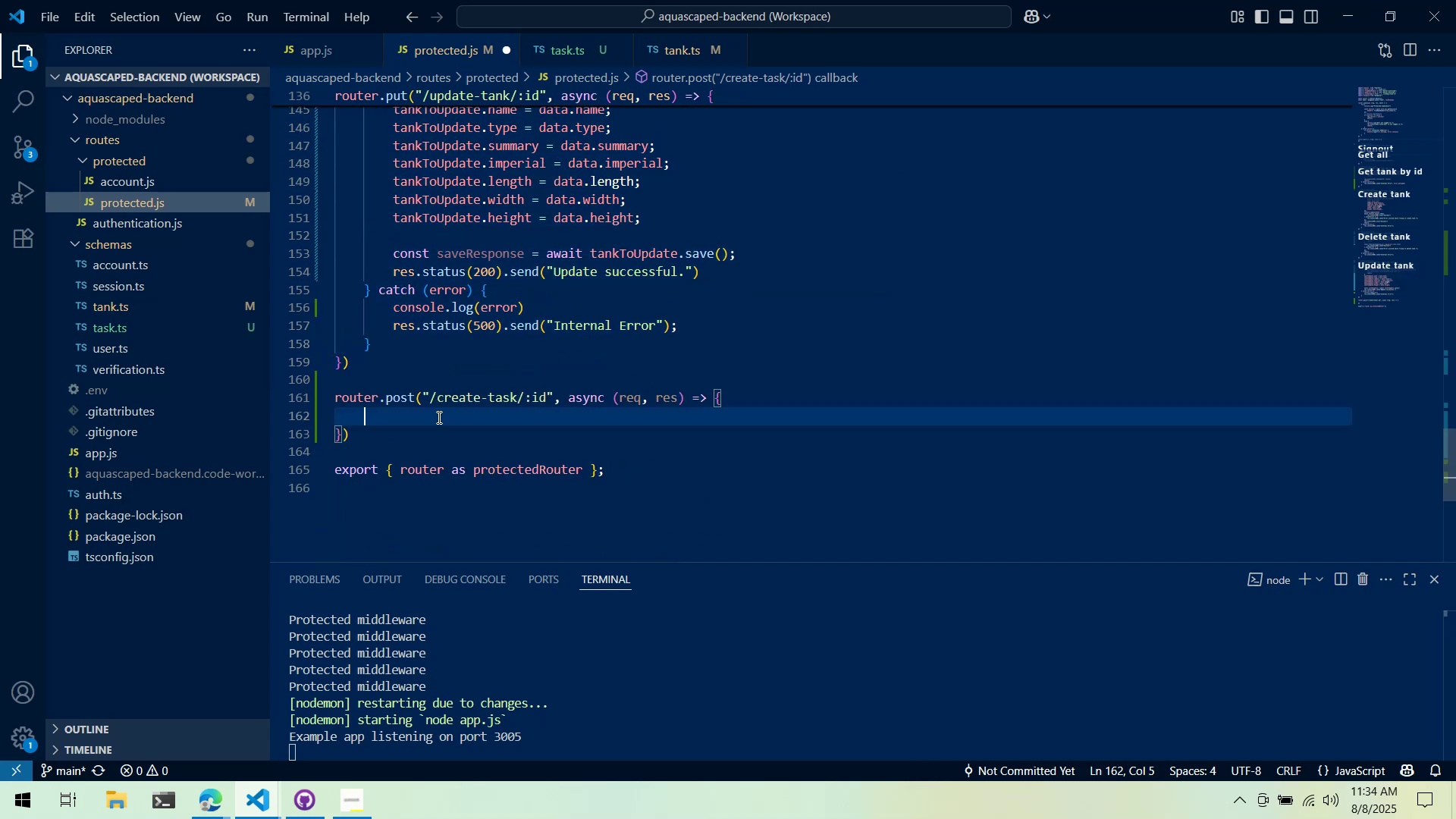 
key(Control+V)
 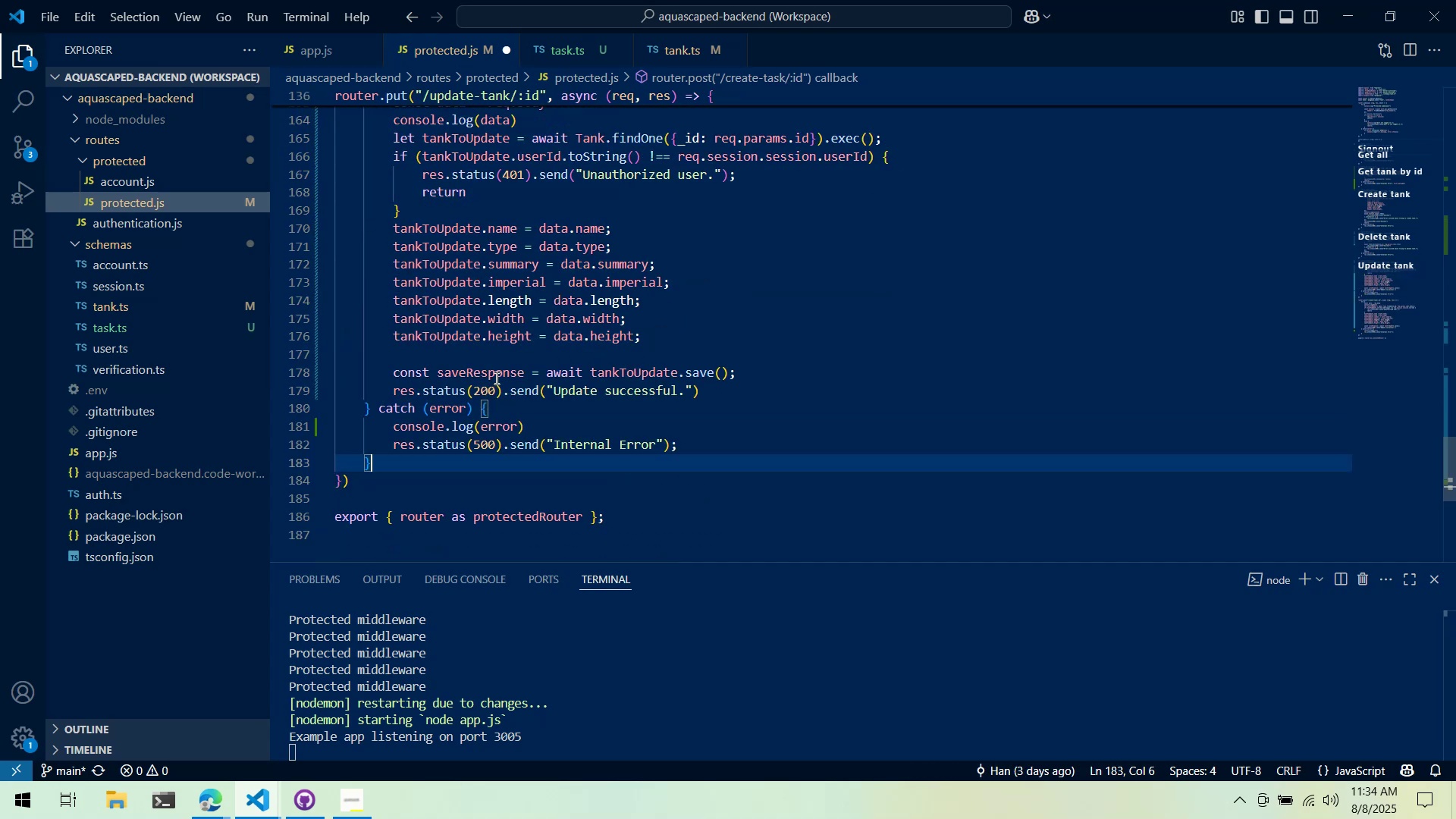 
scroll: coordinate [596, 249], scroll_direction: up, amount: 6.0
 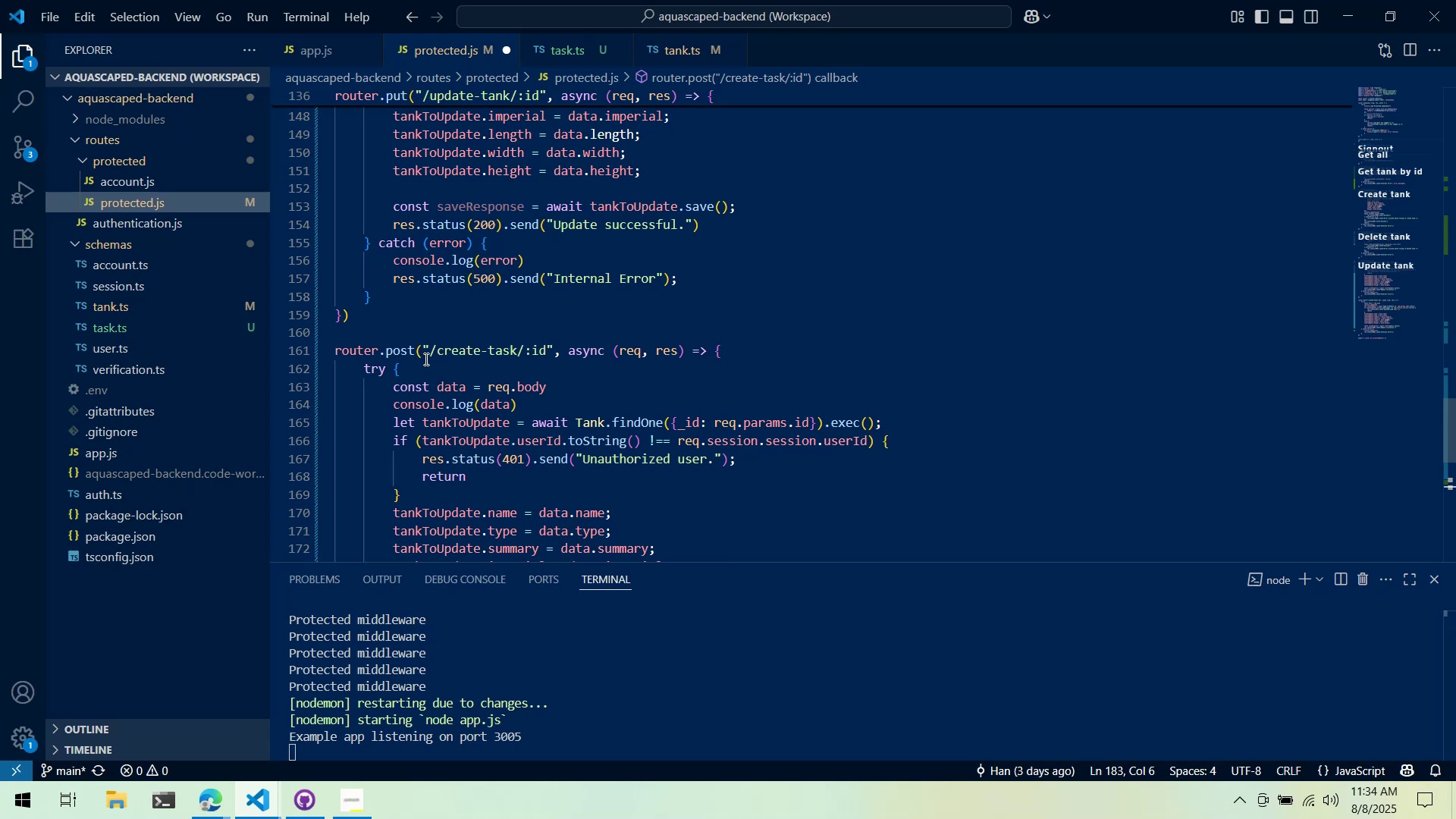 
wait(5.22)
 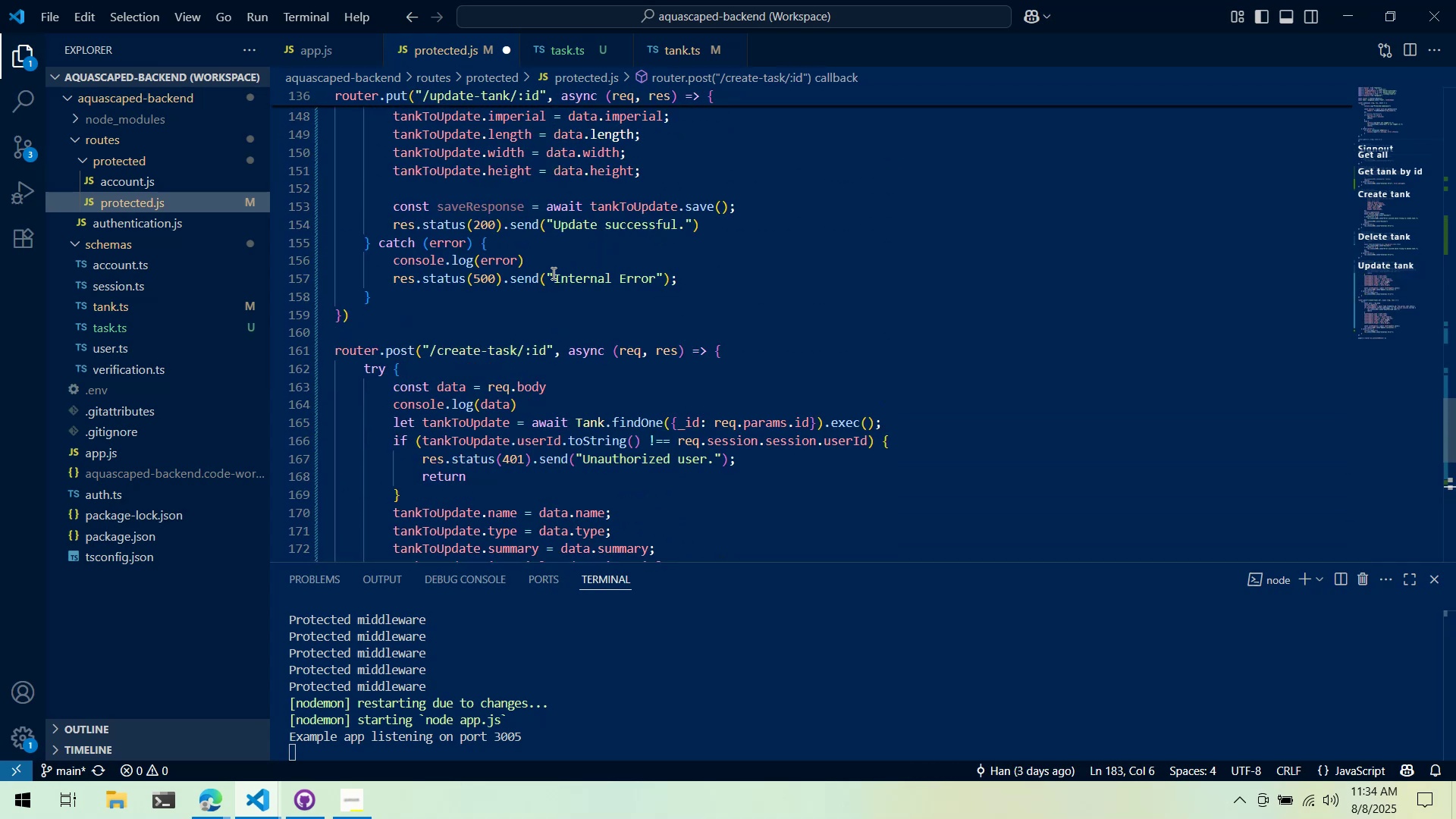 
mouse_move([410, 401])
 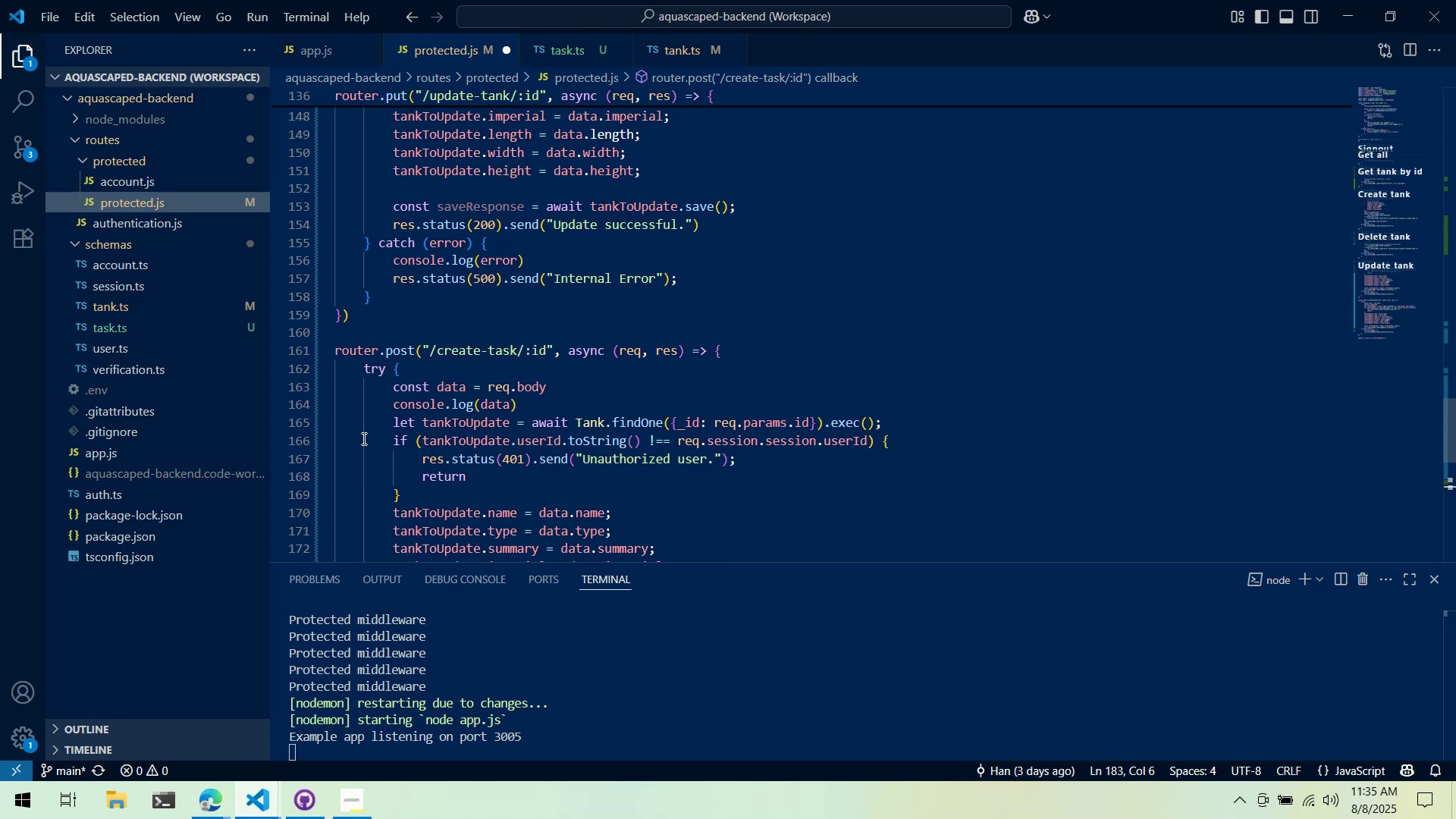 
wait(39.43)
 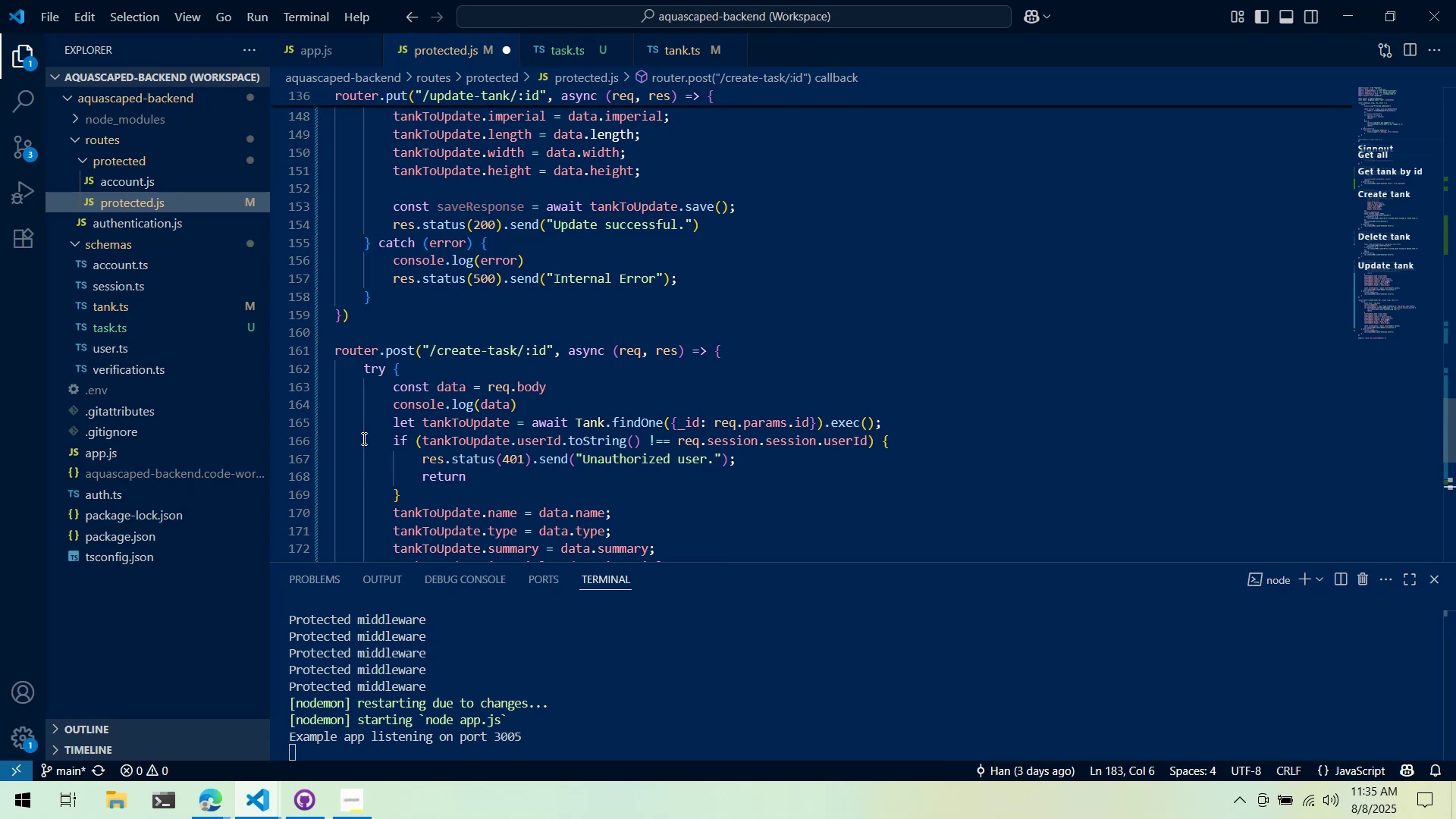 
scroll: coordinate [588, 403], scroll_direction: down, amount: 5.0
 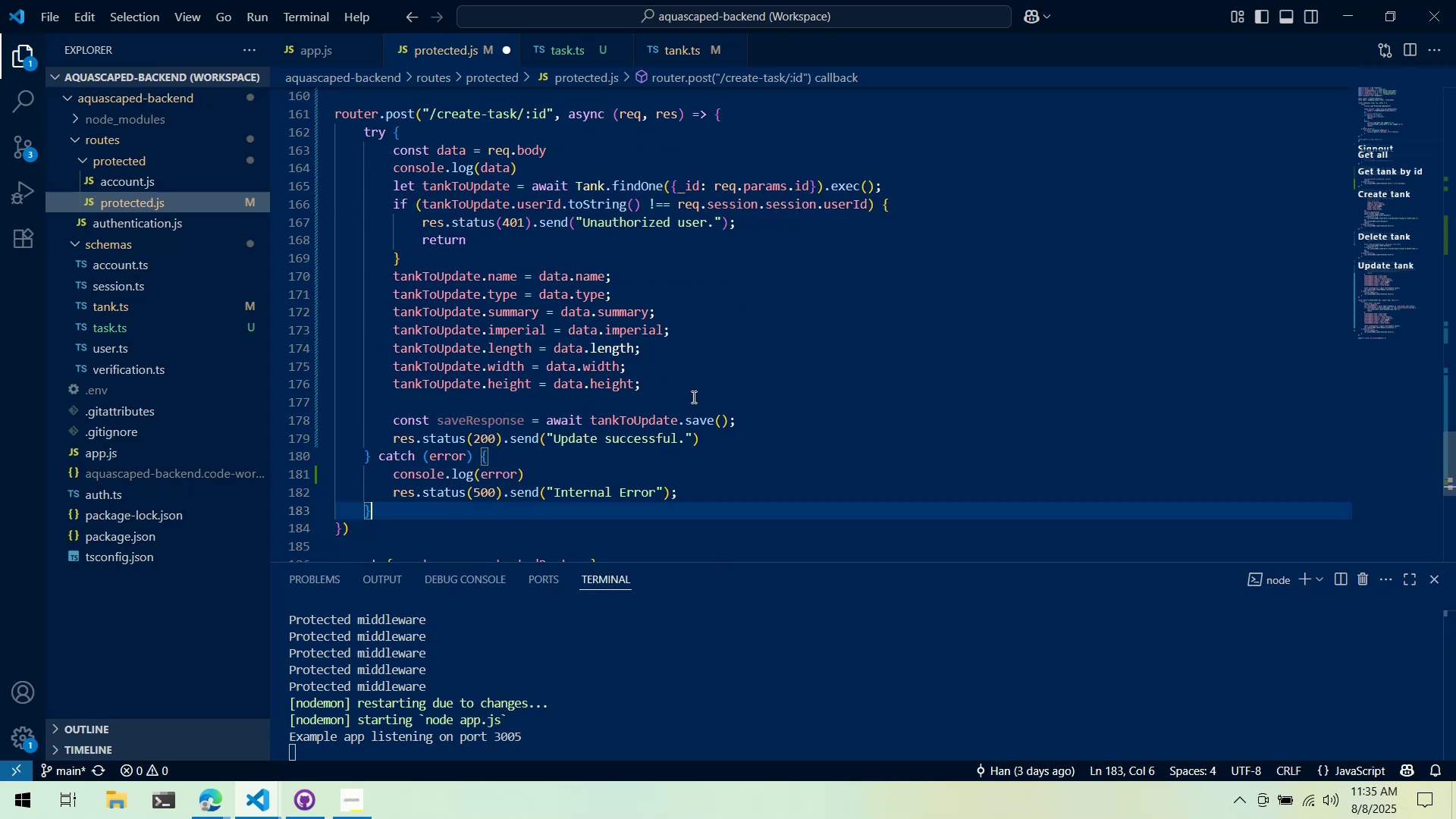 
left_click_drag(start_coordinate=[692, 391], to_coordinate=[491, 276])
 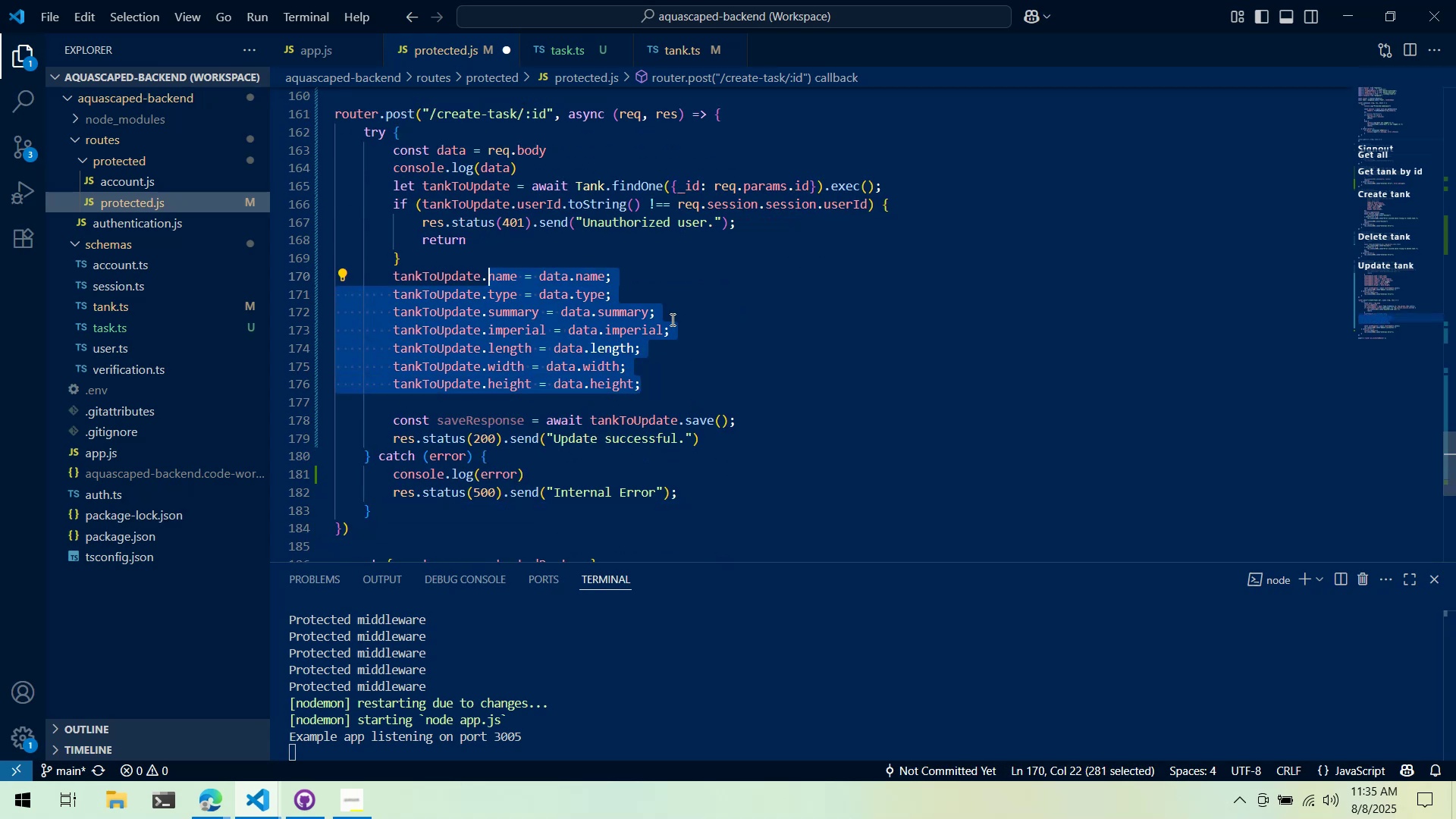 
type(tasks)
 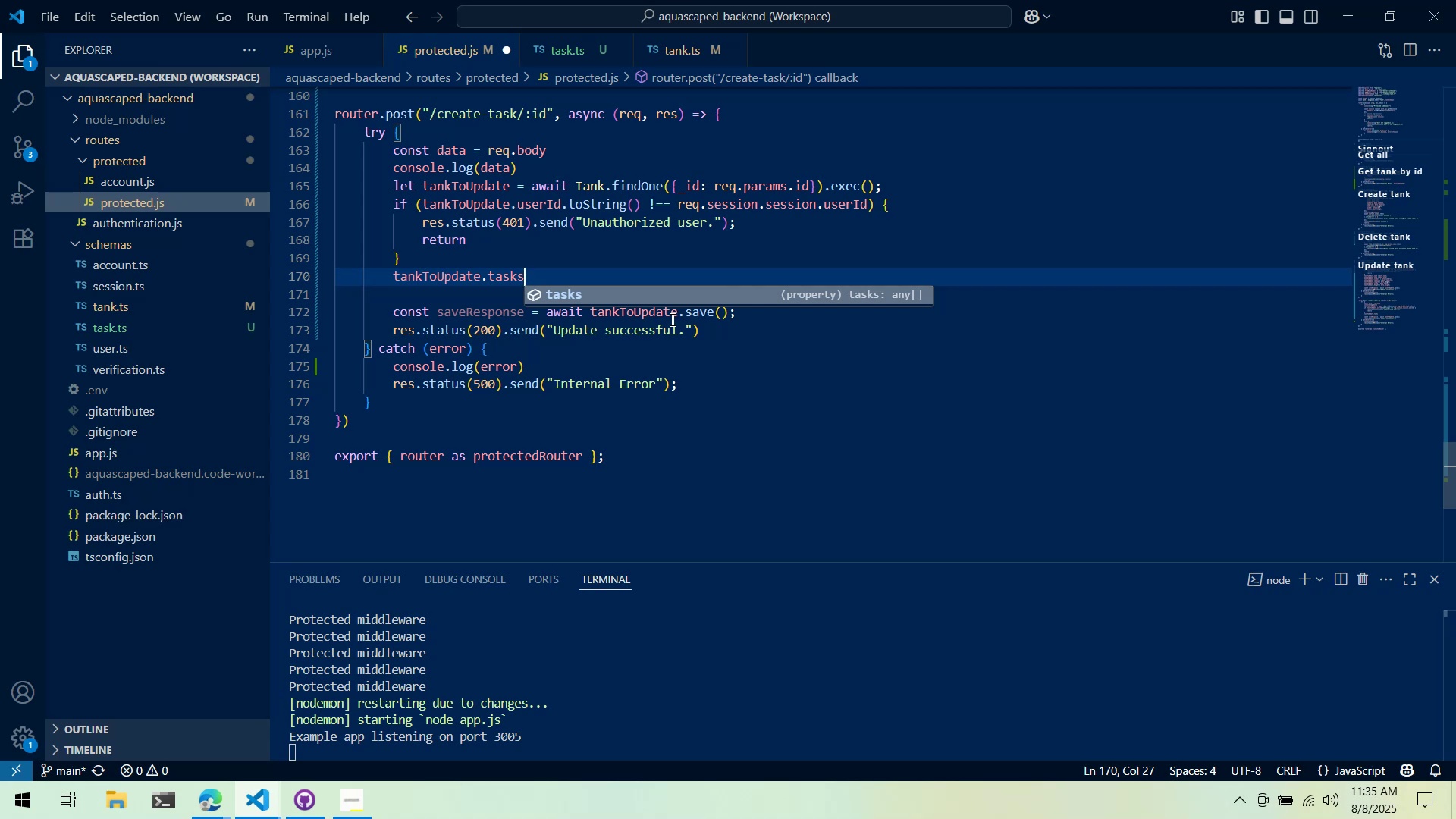 
wait(26.18)
 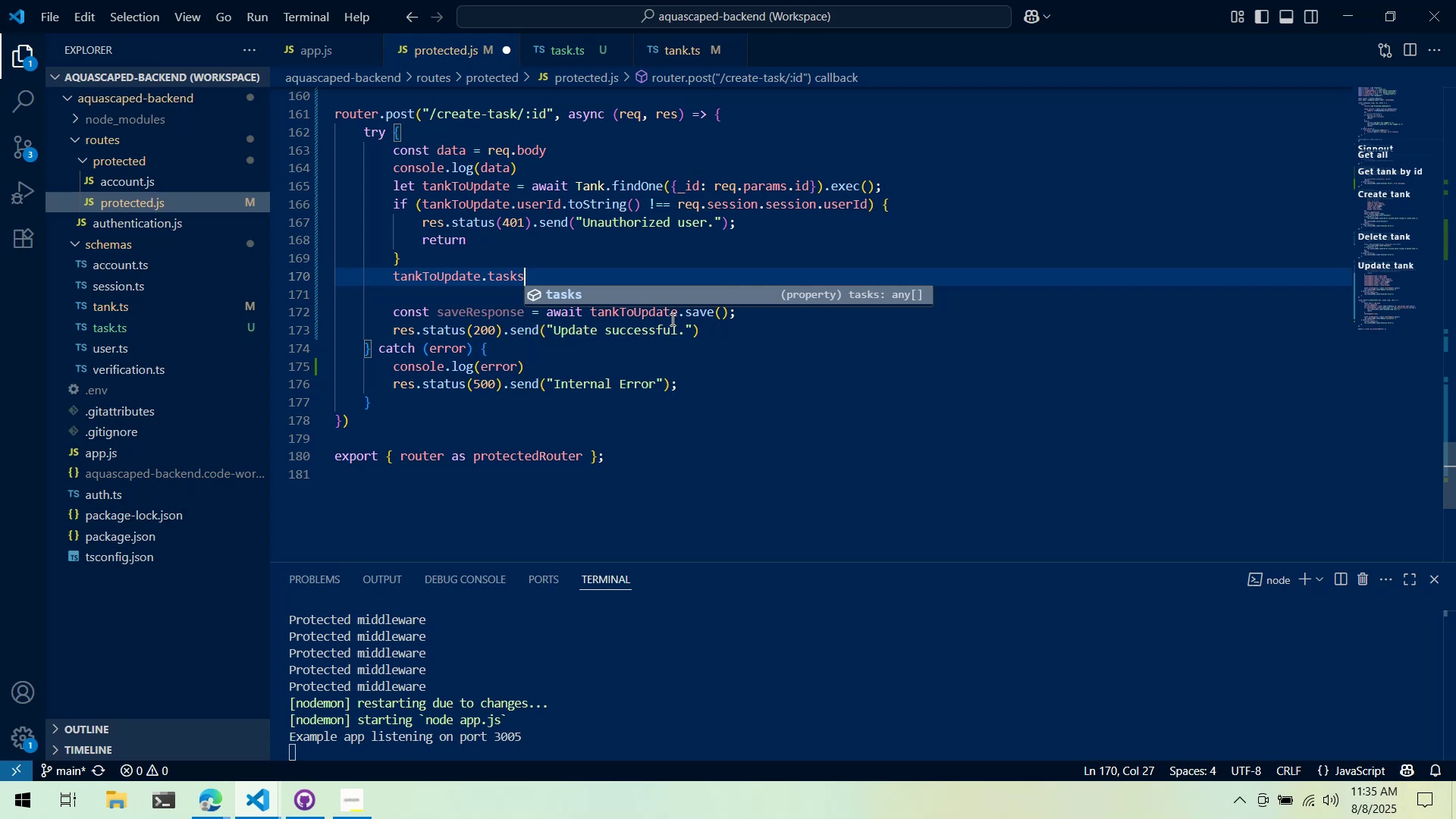 
left_click([680, 182])
 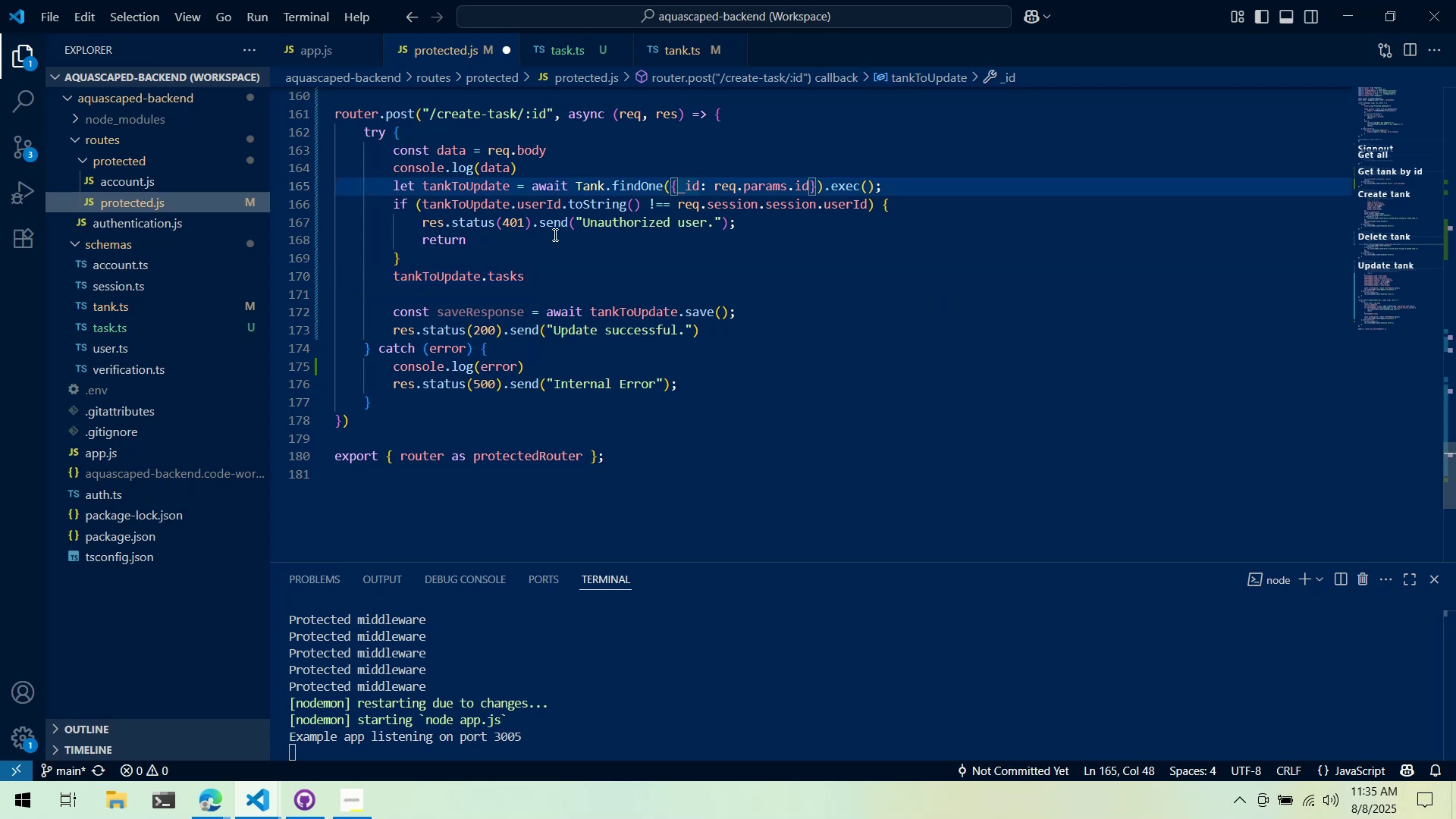 
left_click([554, 235])
 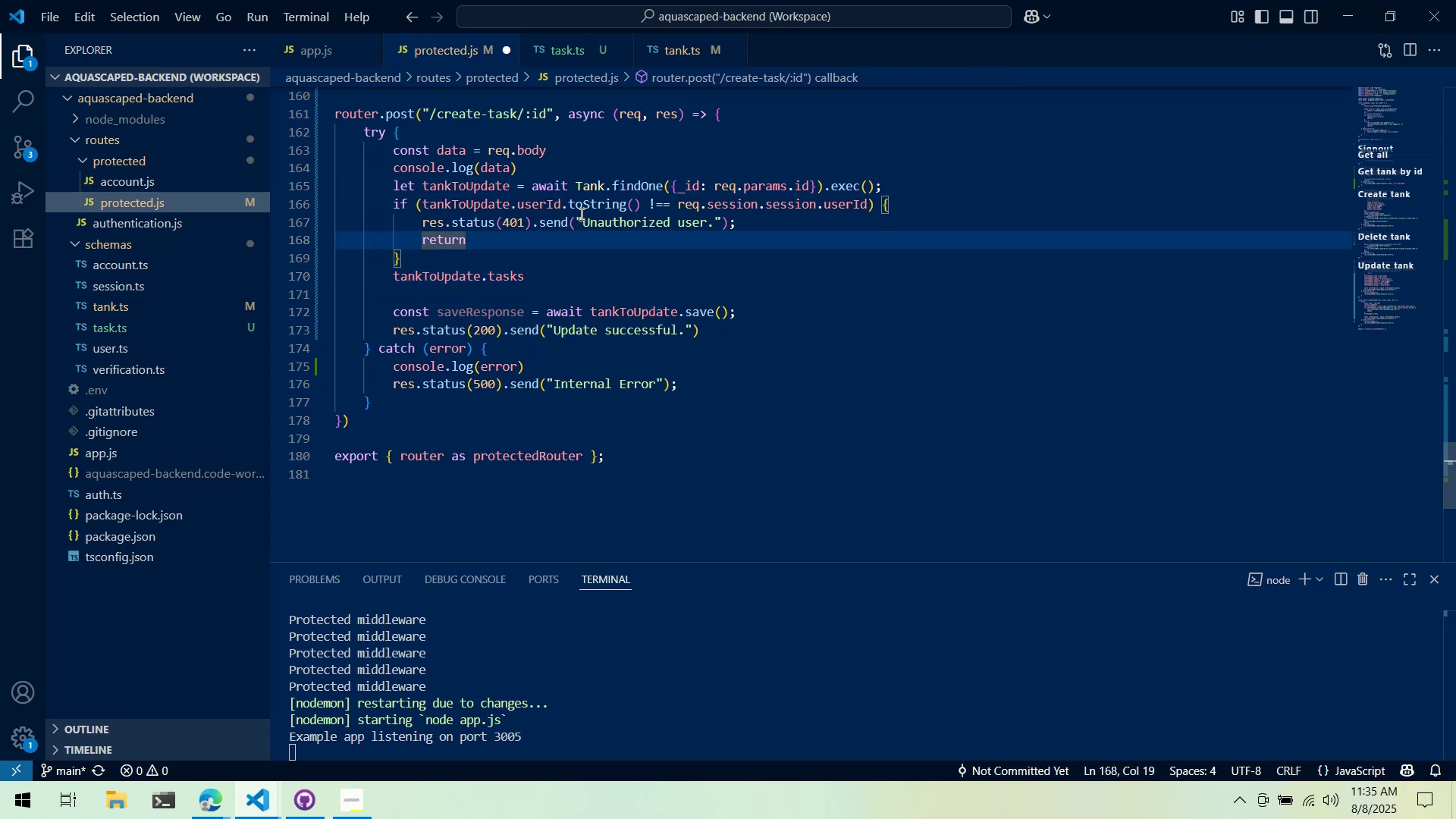 
scroll: coordinate [585, 199], scroll_direction: up, amount: 2.0
 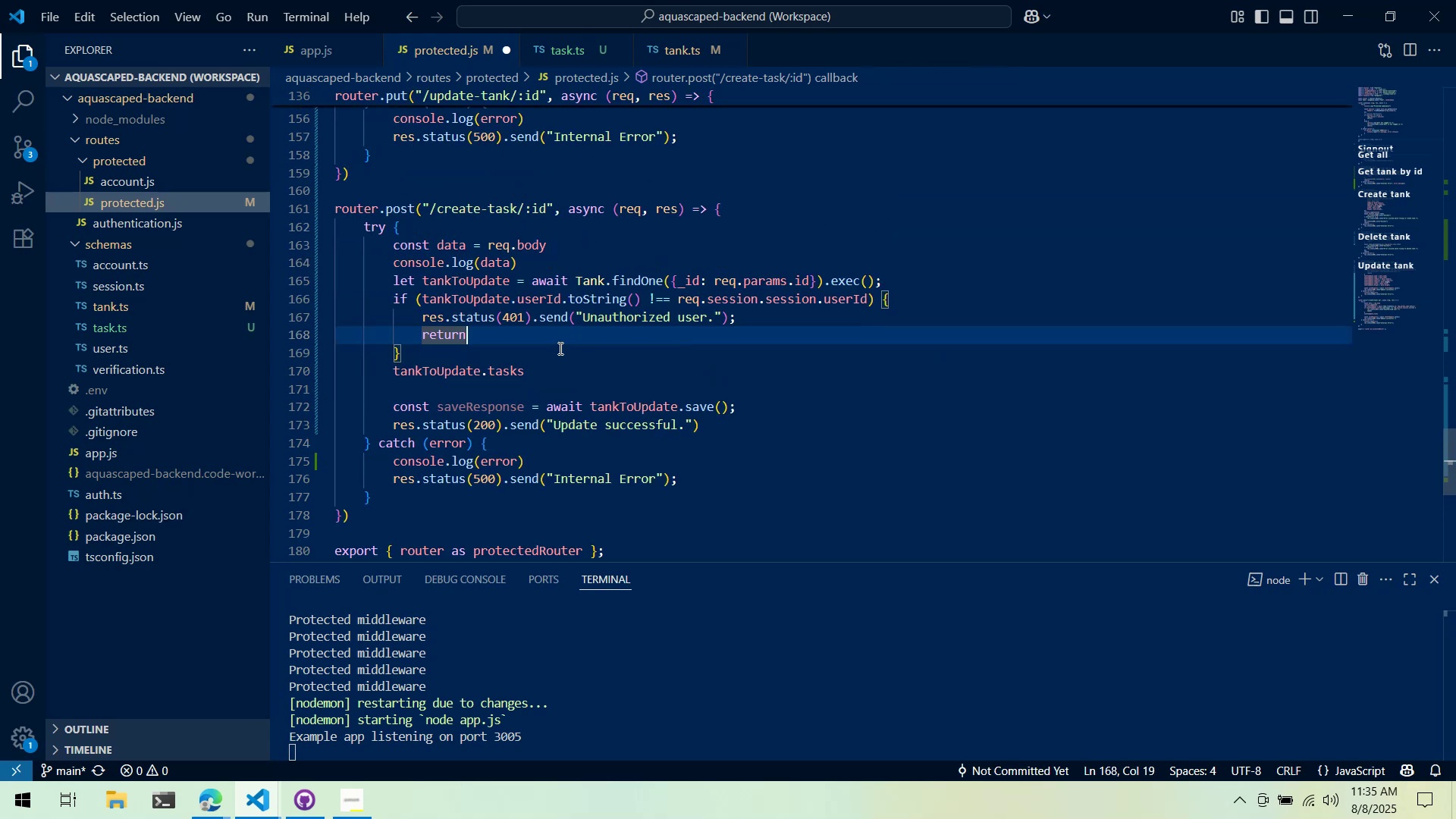 
left_click([546, 362])
 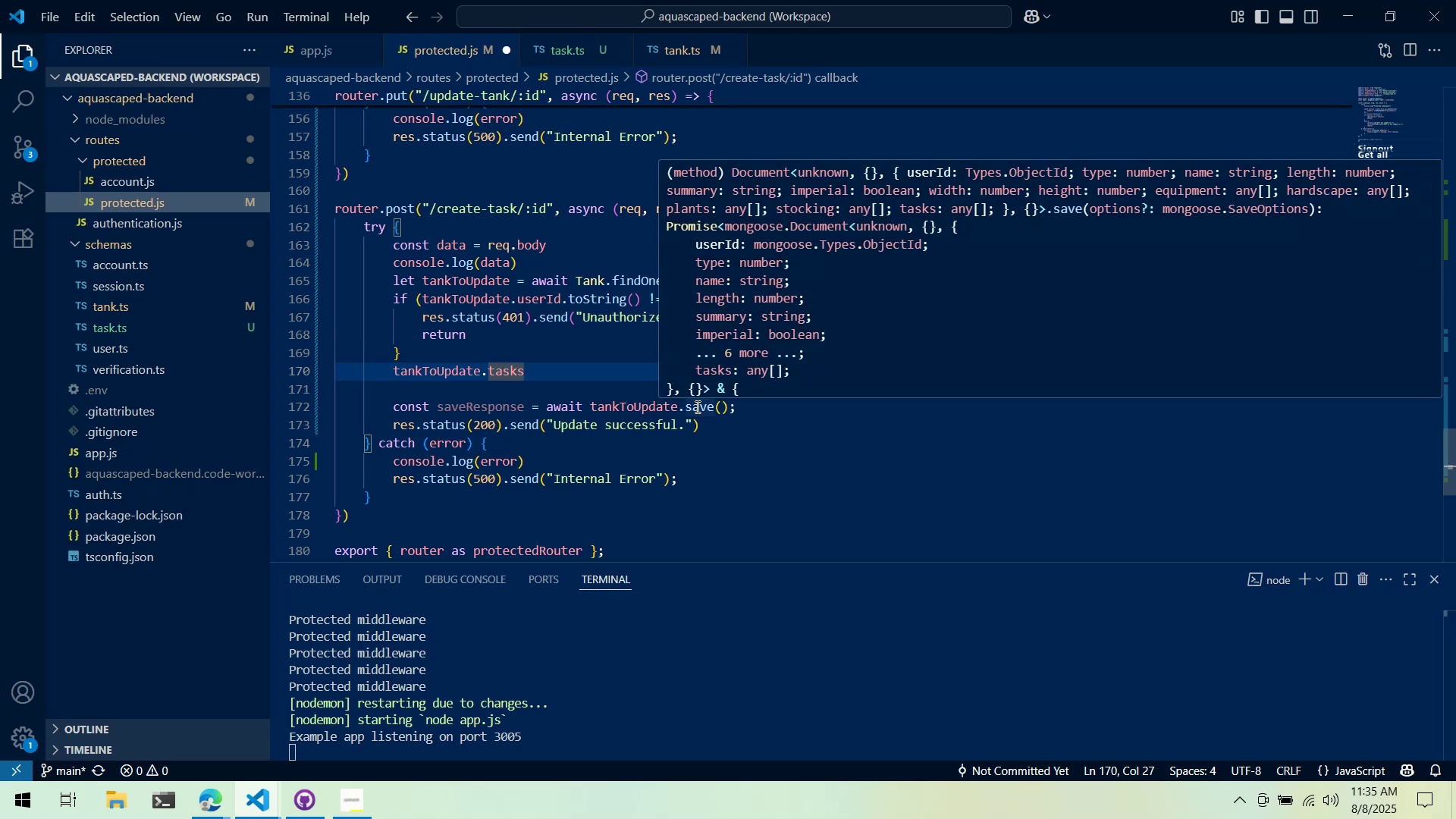 
wait(5.16)
 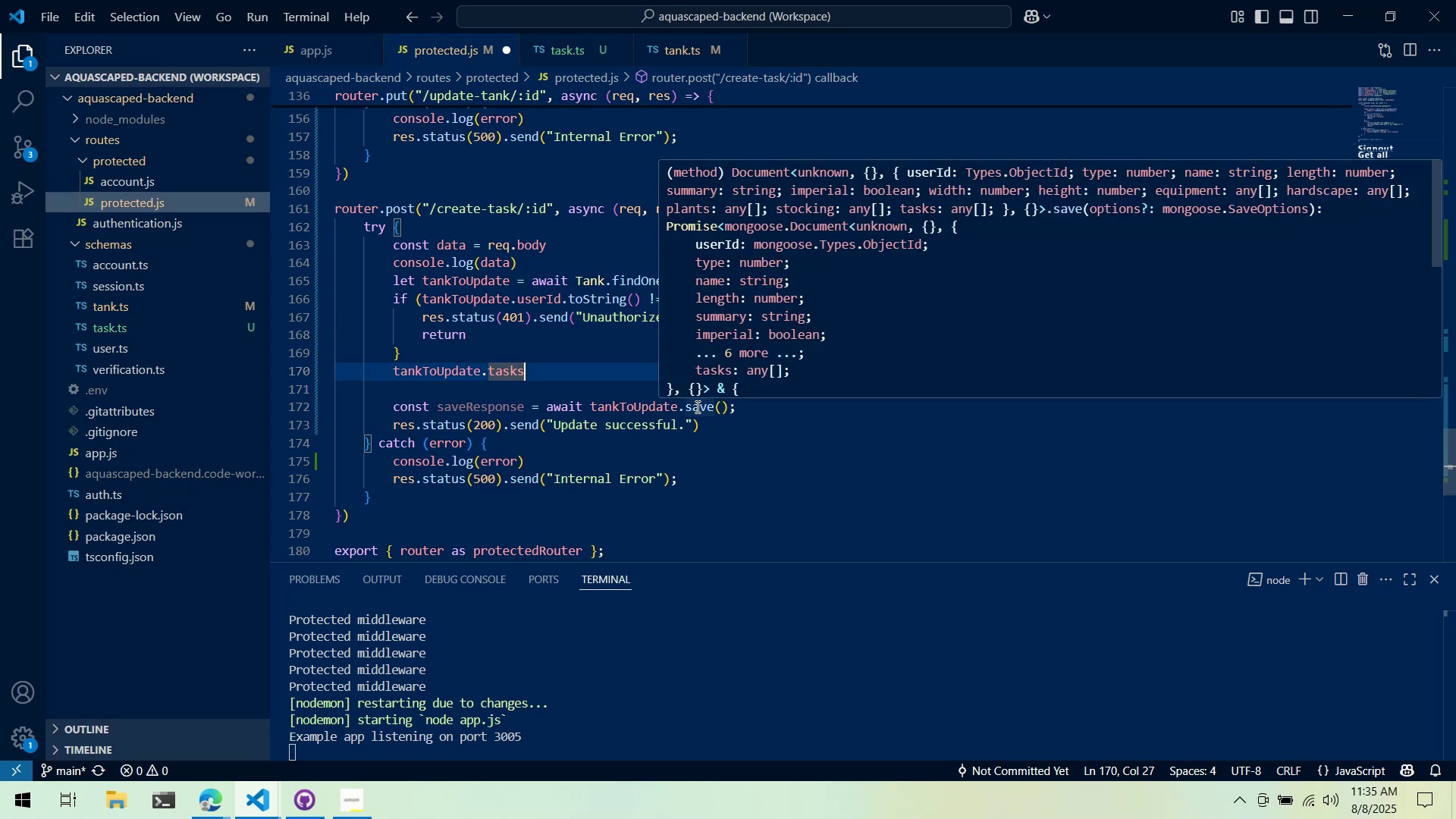 
key(ArrowUp)
 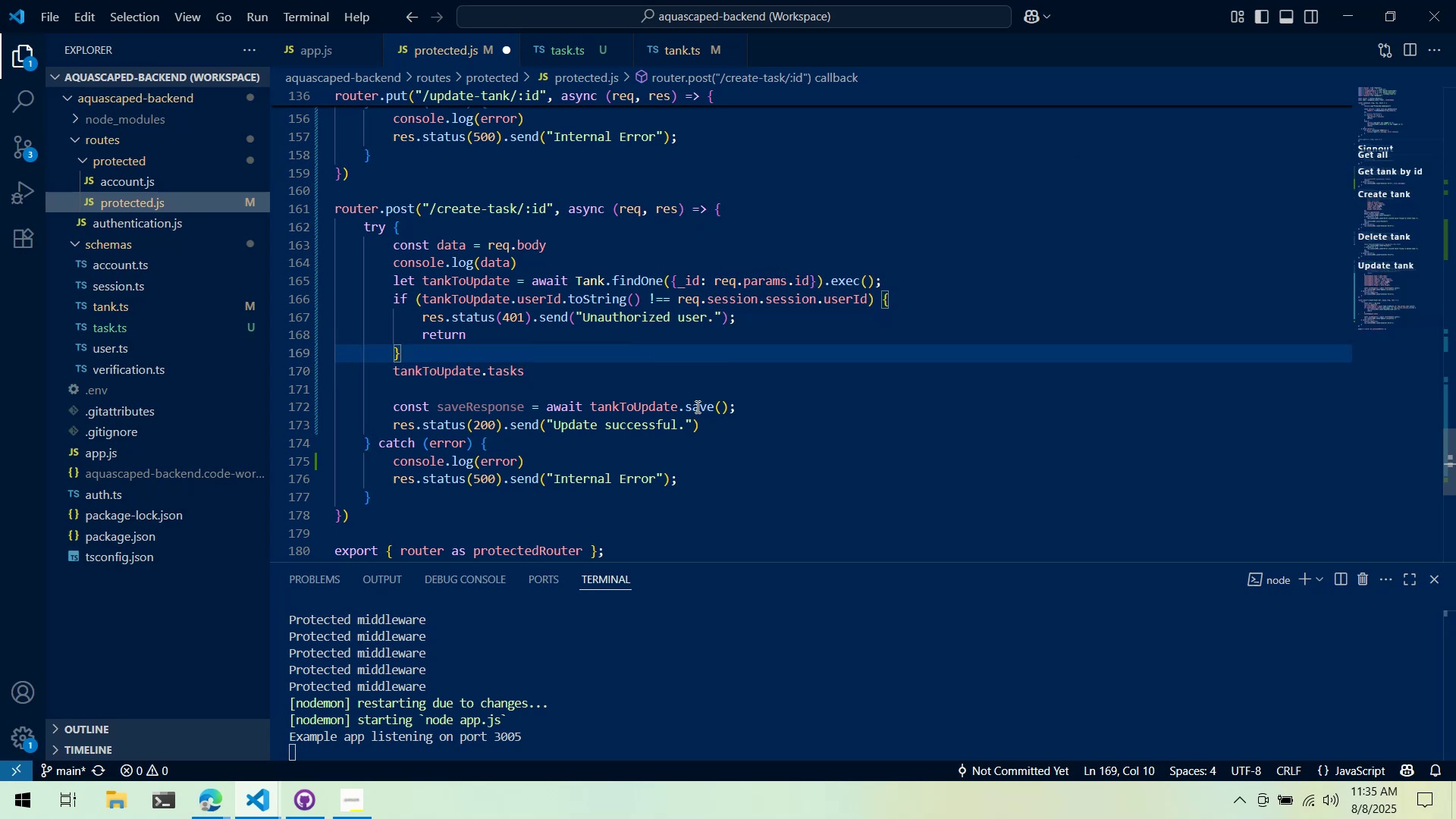 
key(Enter)
 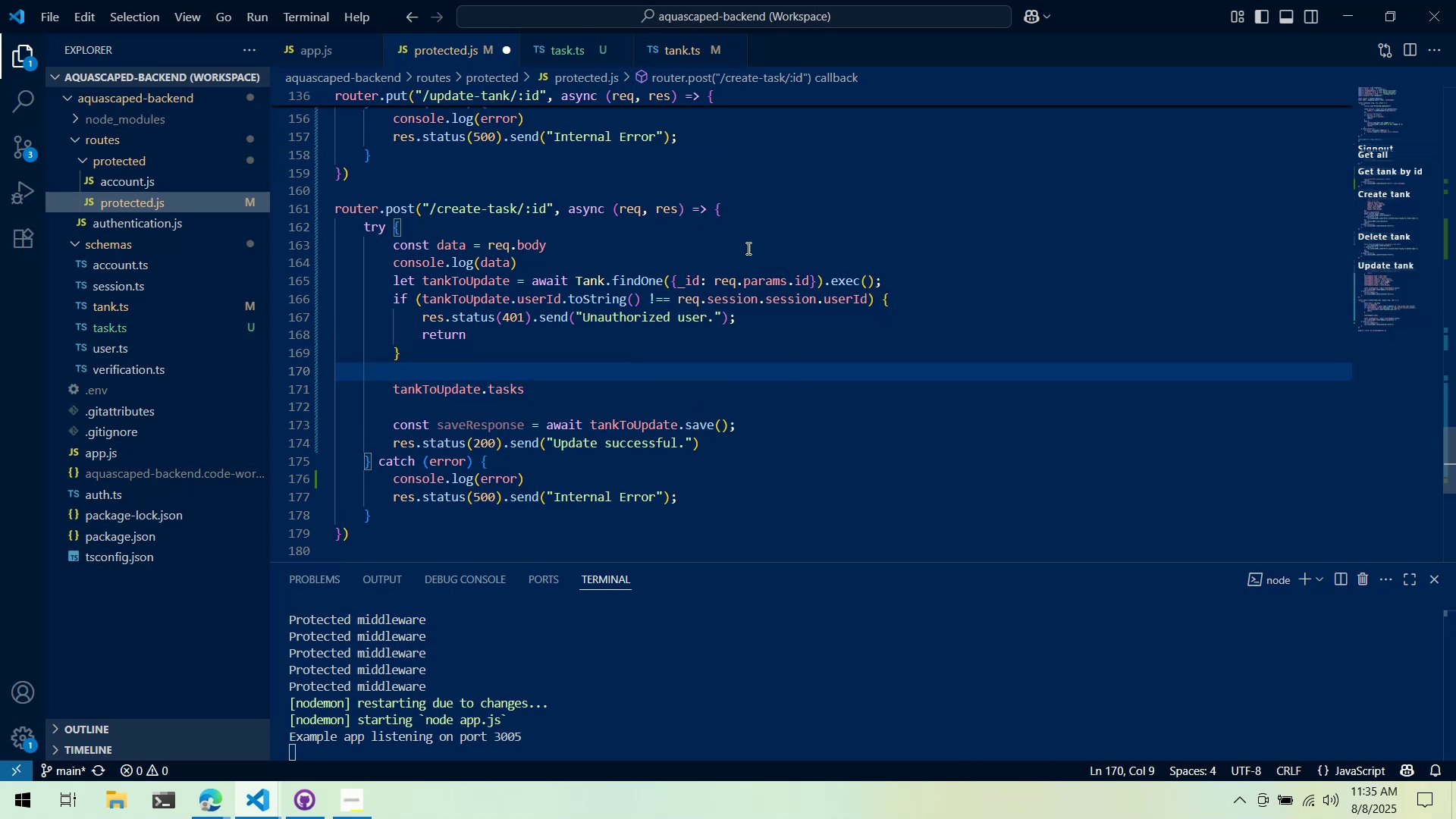 
key(Control+S)
 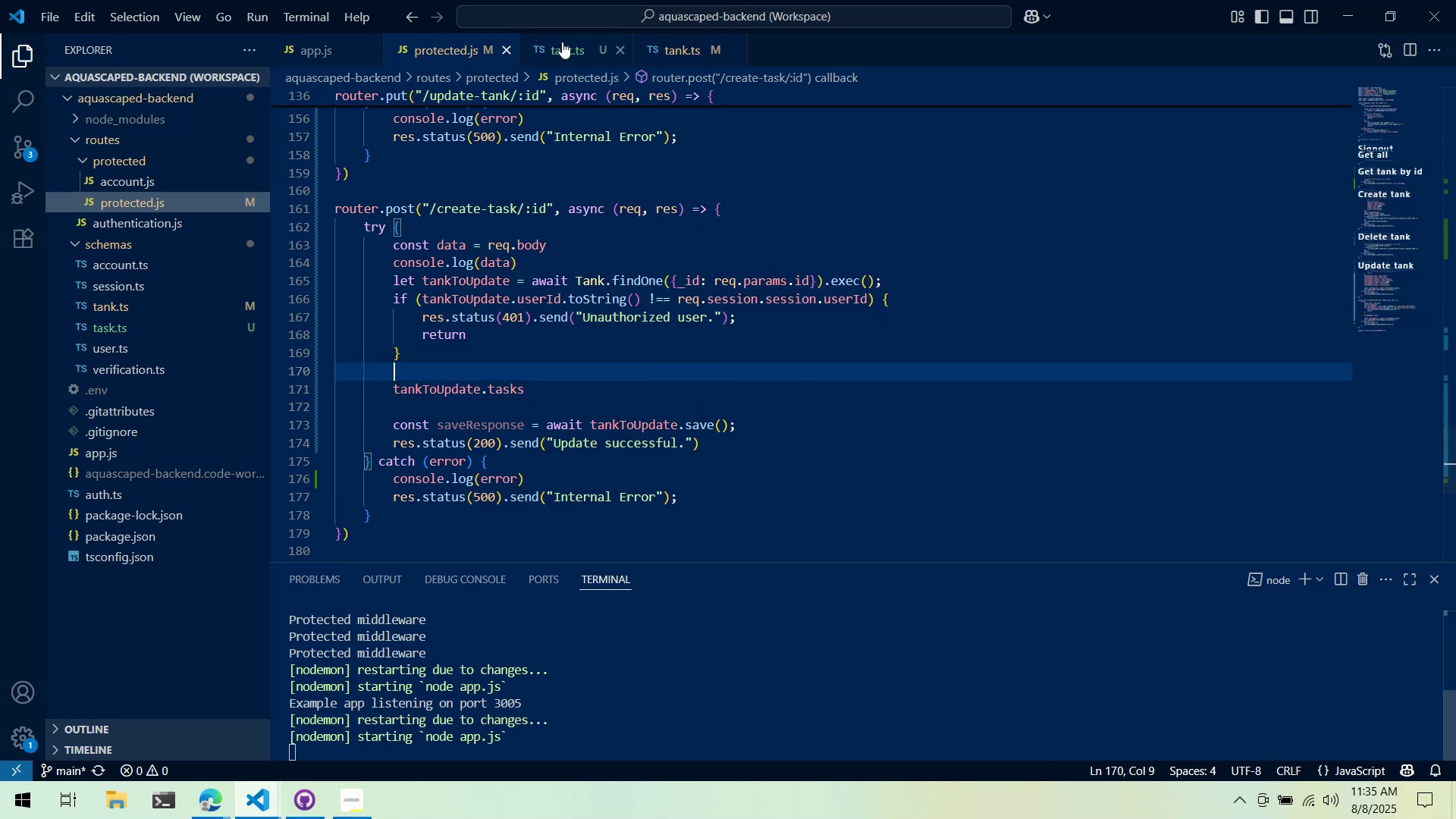 
left_click([562, 42])
 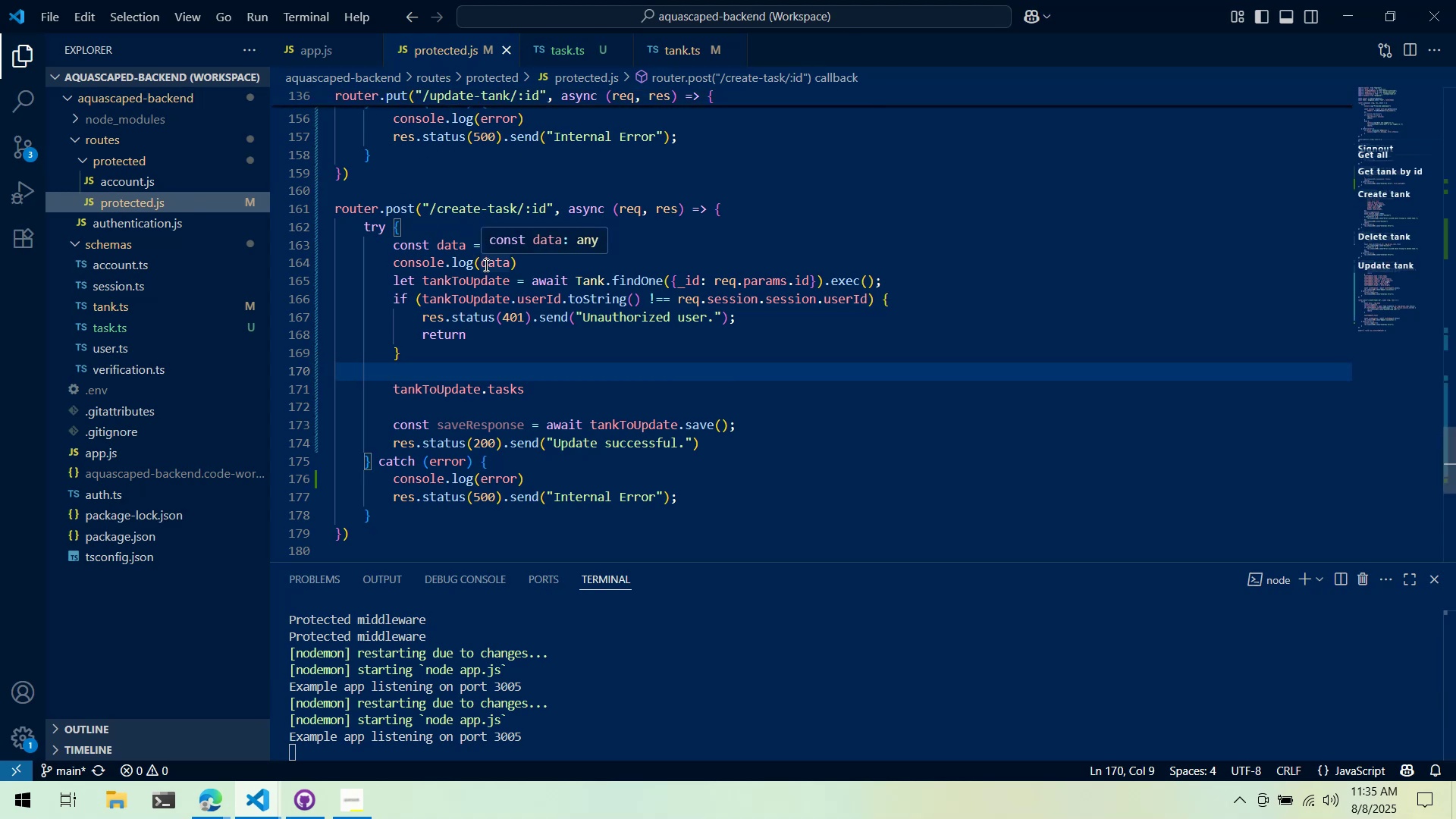 
wait(7.13)
 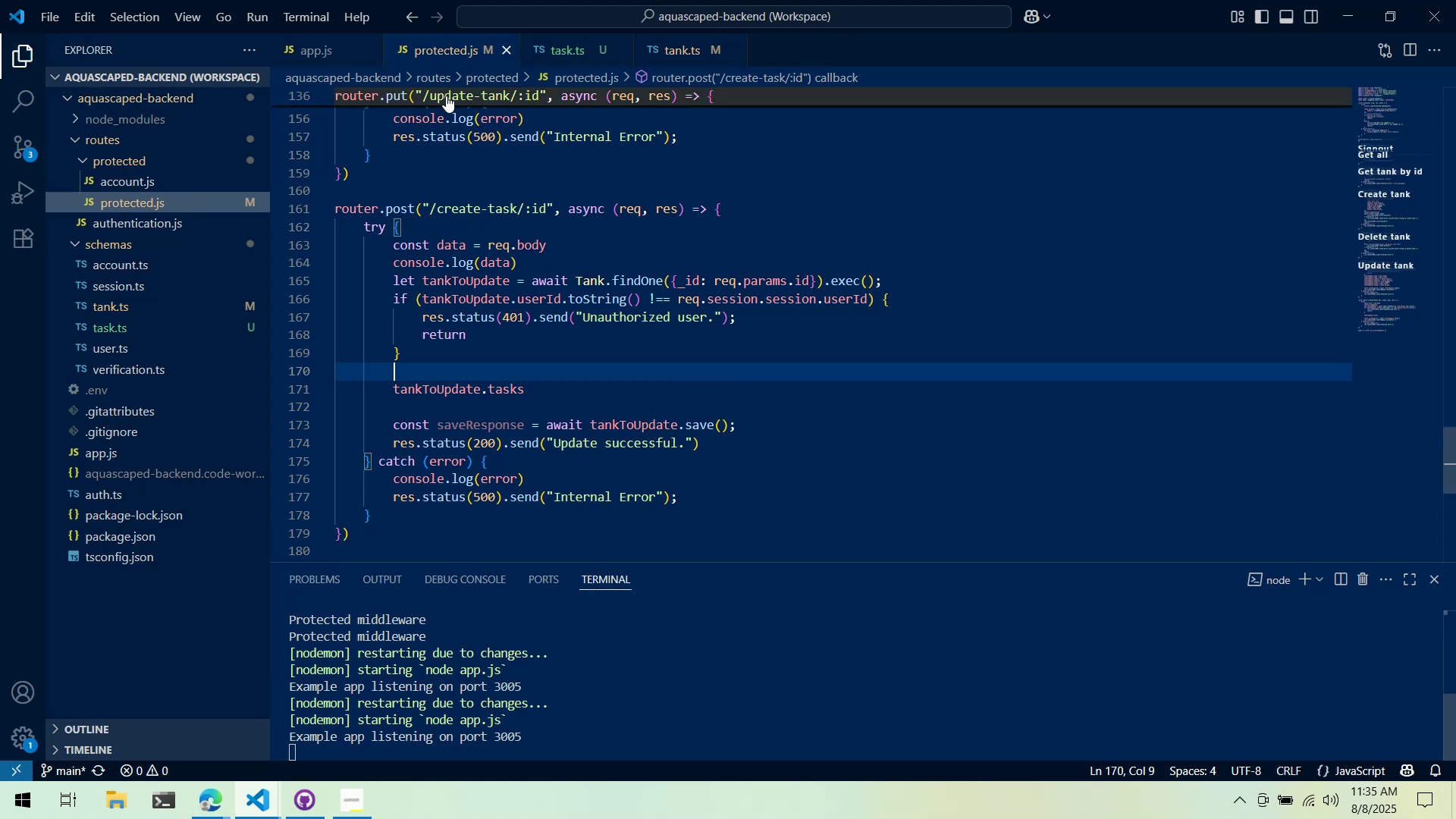 
type(let e)
key(Backspace)
type(newTask = await new)
 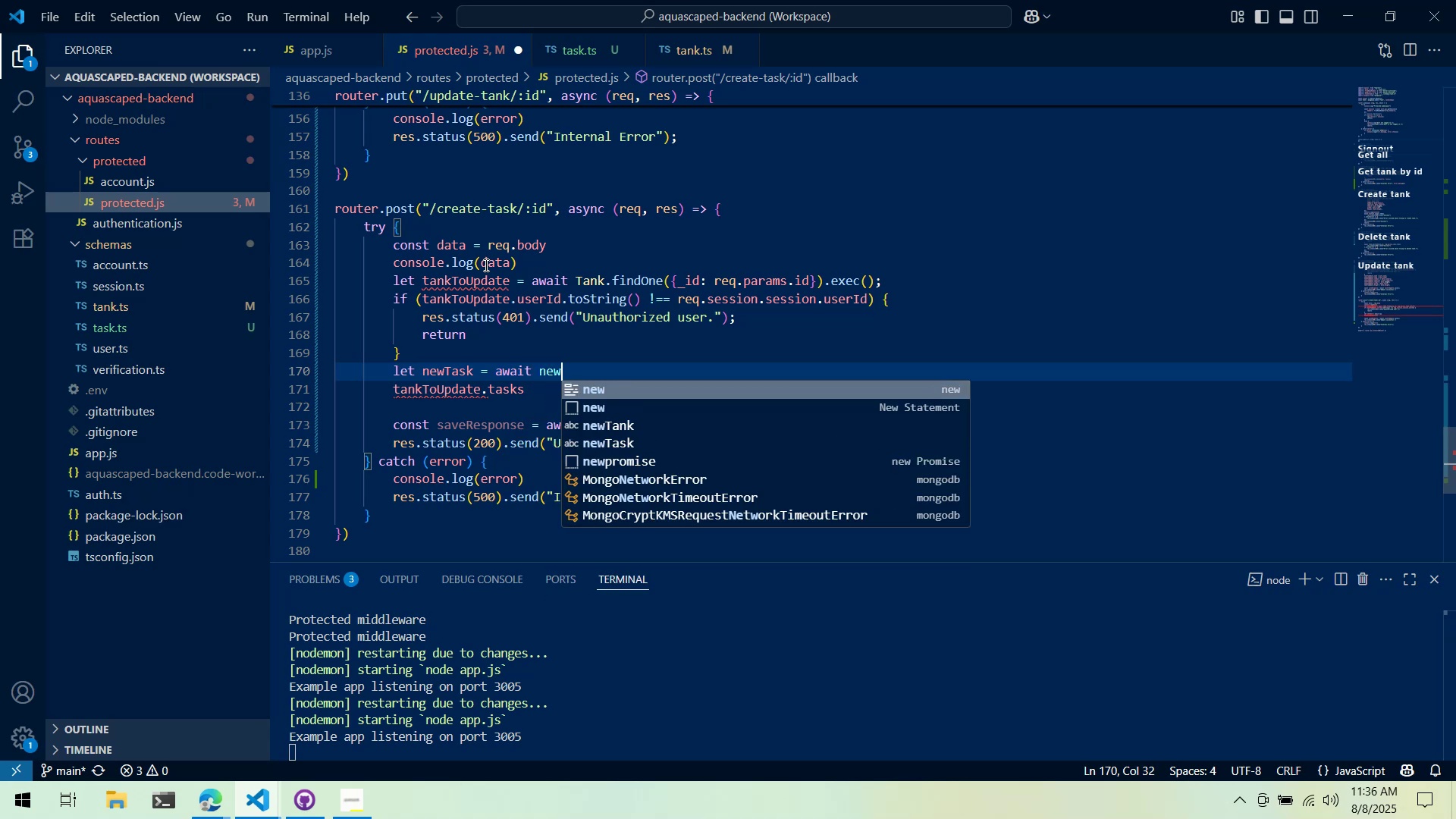 
key(Control+Backspace)
 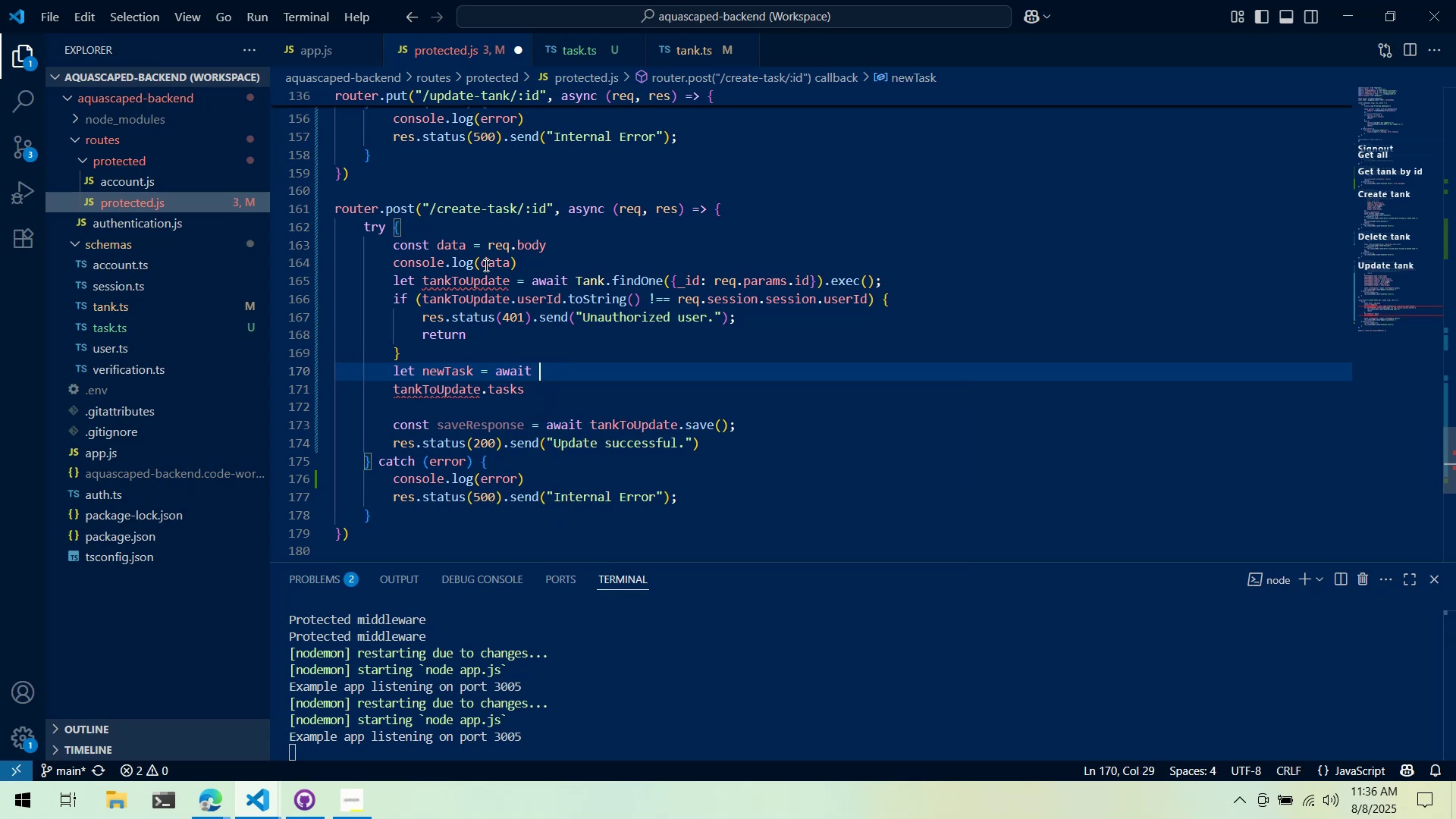 
key(Control+Backspace)
 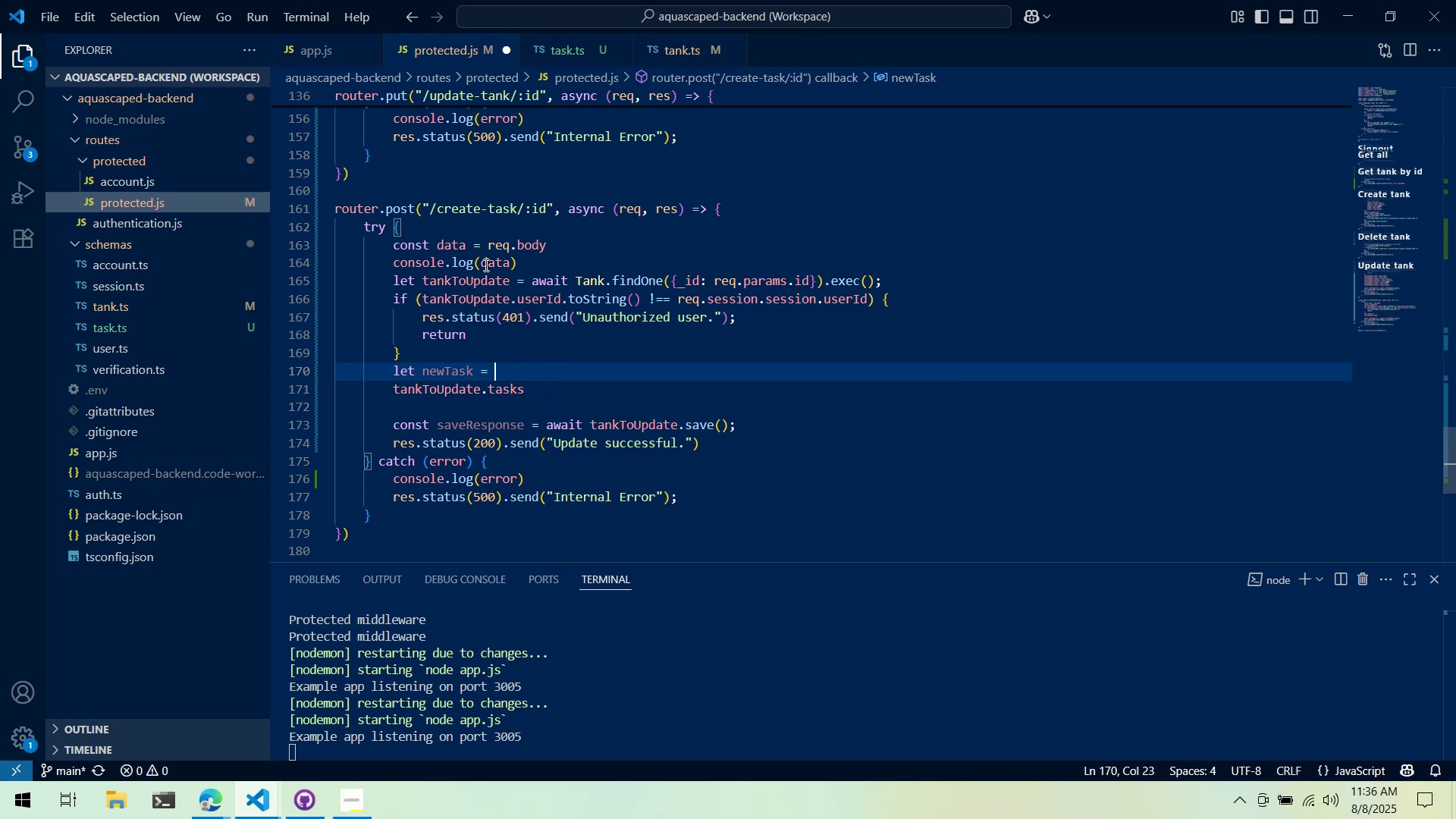 
type(new Task)
 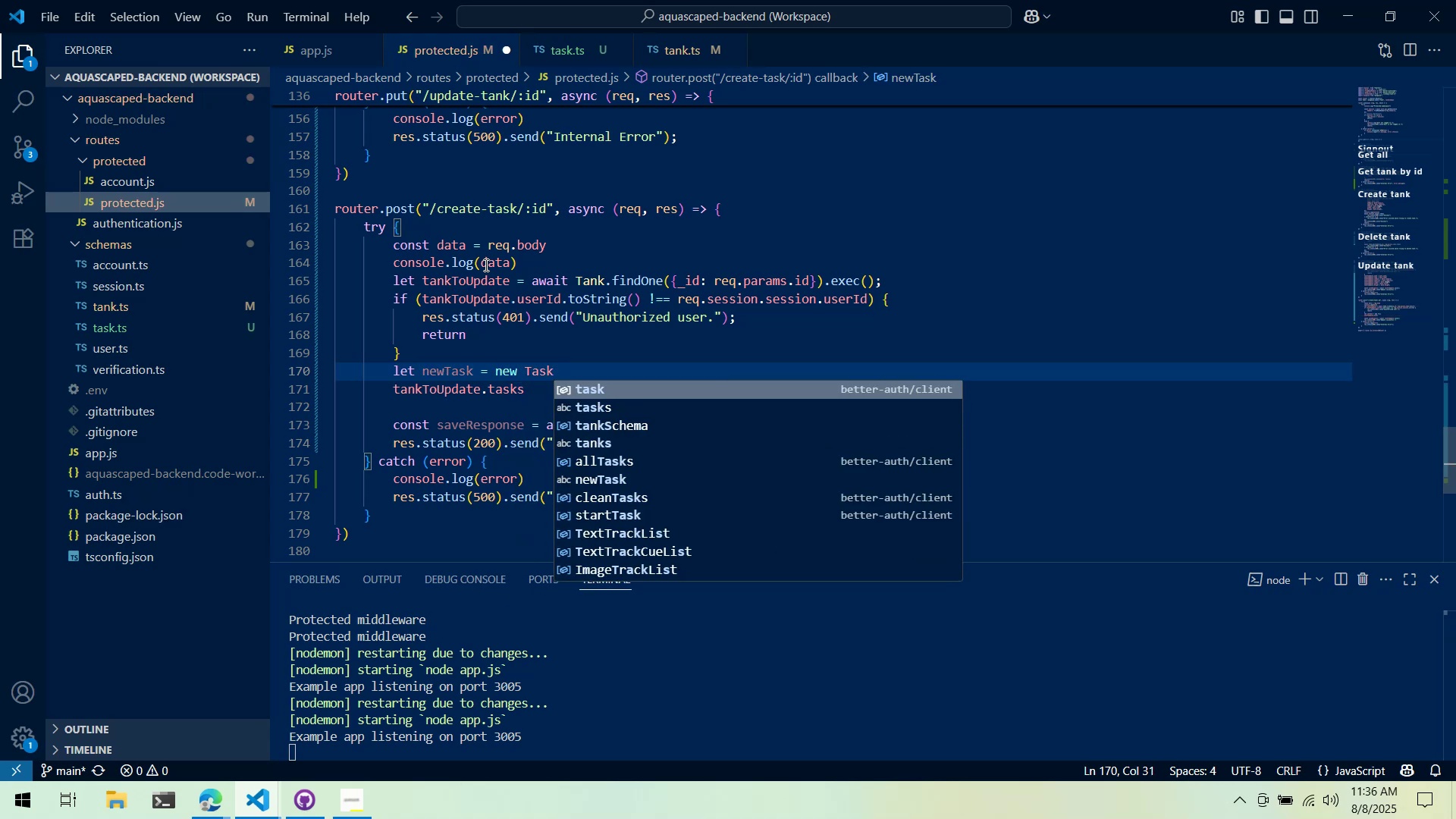 
scroll: coordinate [479, 170], scroll_direction: up, amount: 59.0
 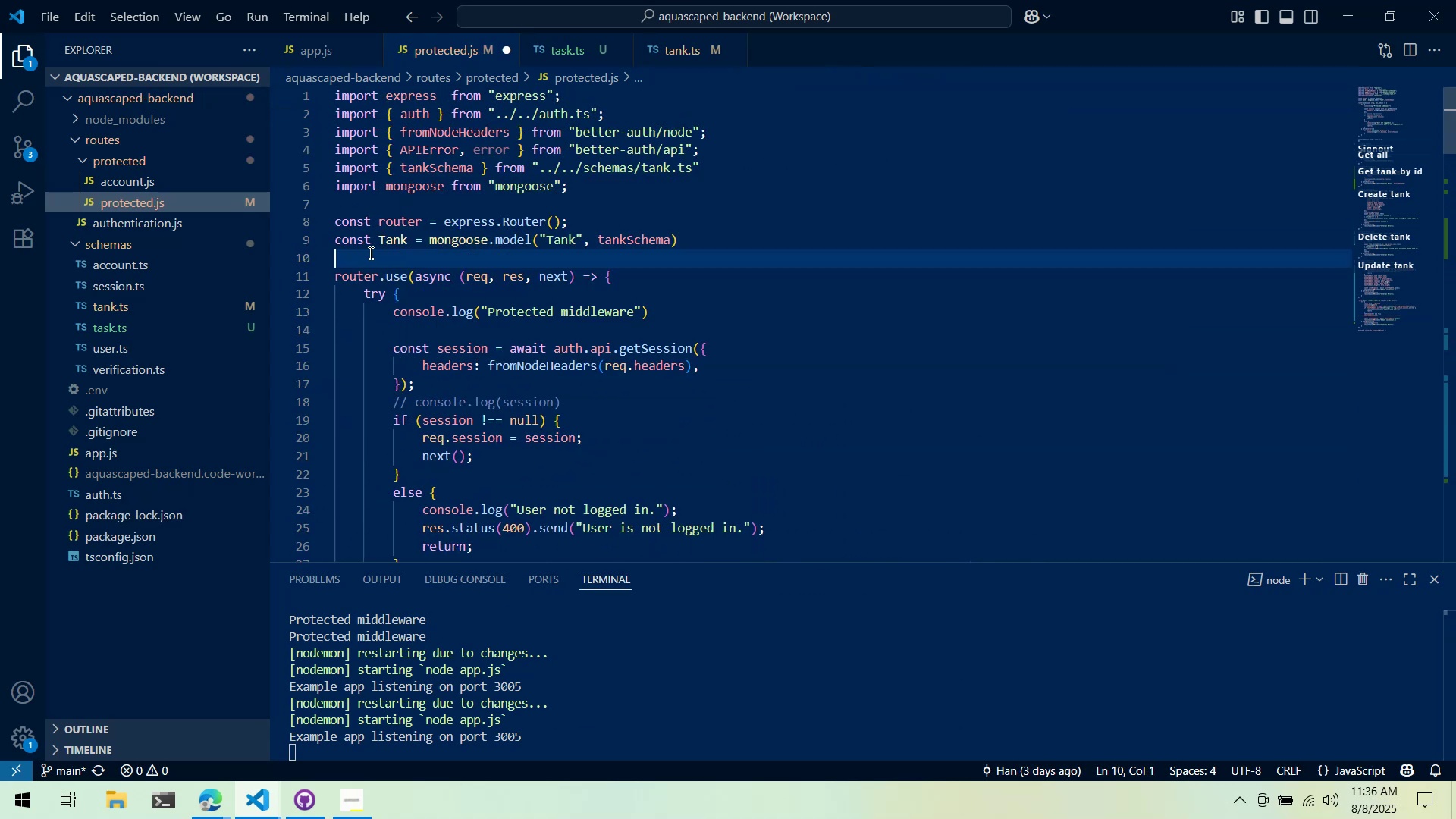 
type(cos)
key(Backspace)
type(nst t)
key(Backspace)
type(TaskOnce = mongoose.model("TaskOnce)
 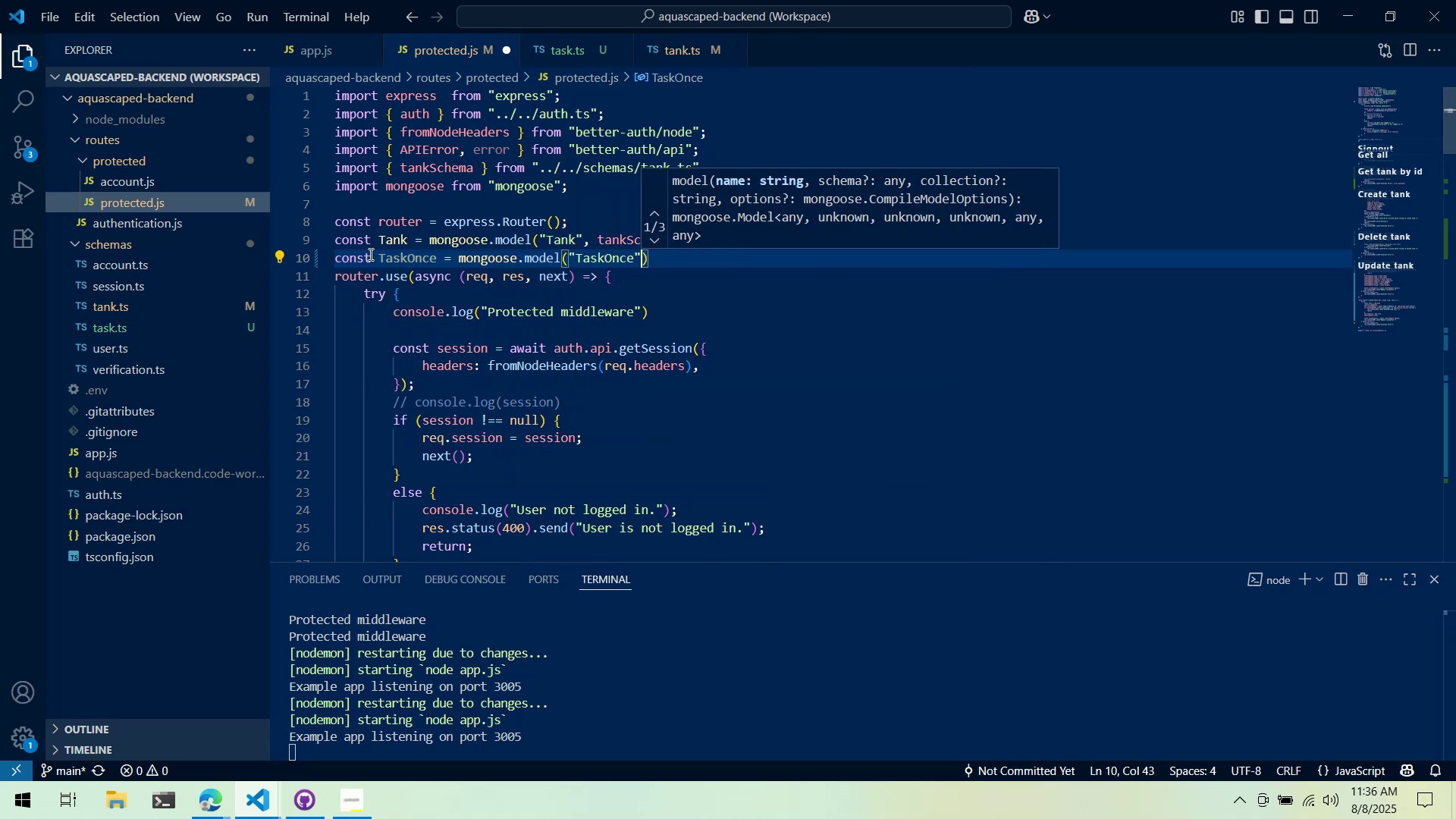 
 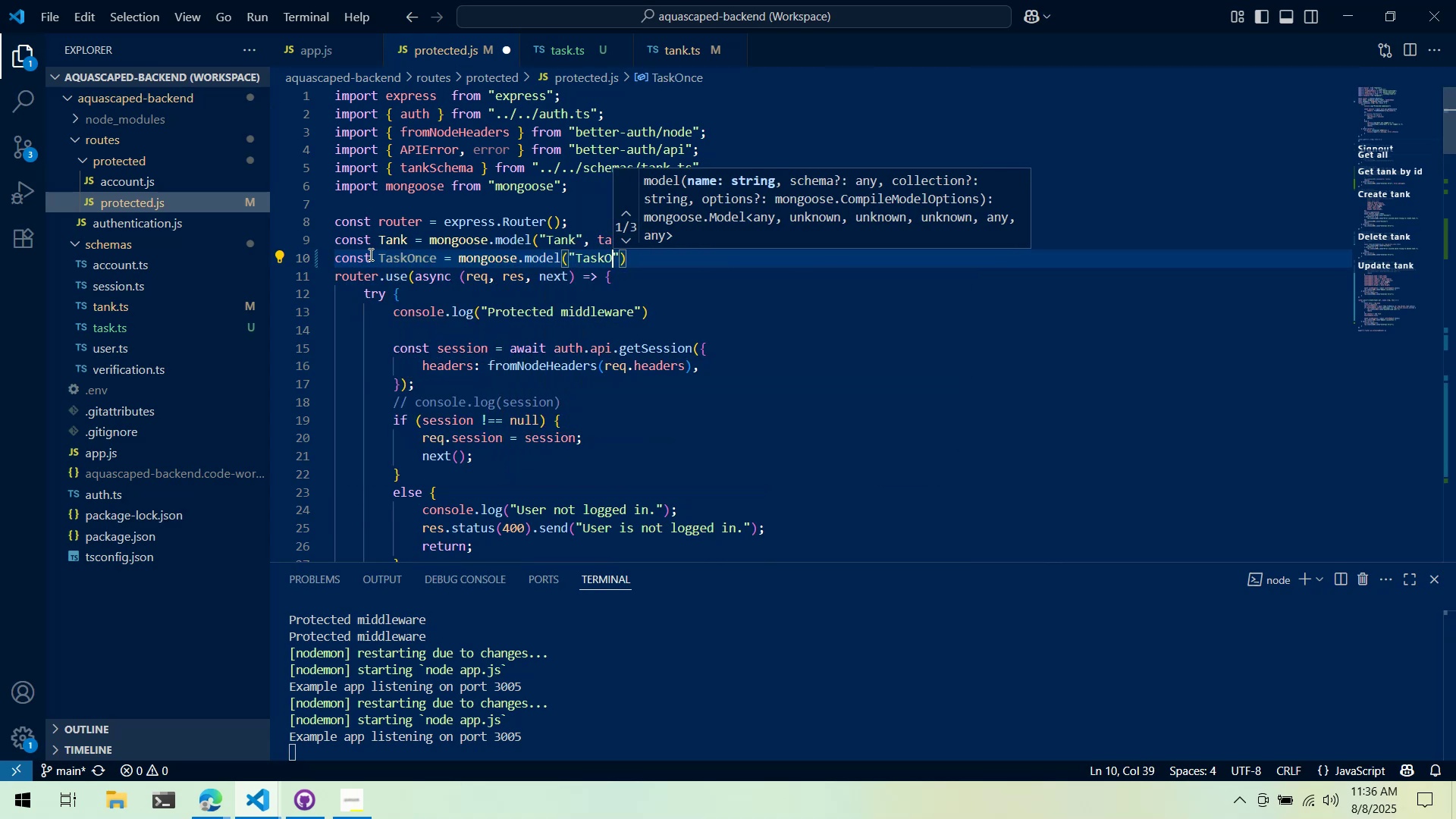 
key(ArrowRight)
 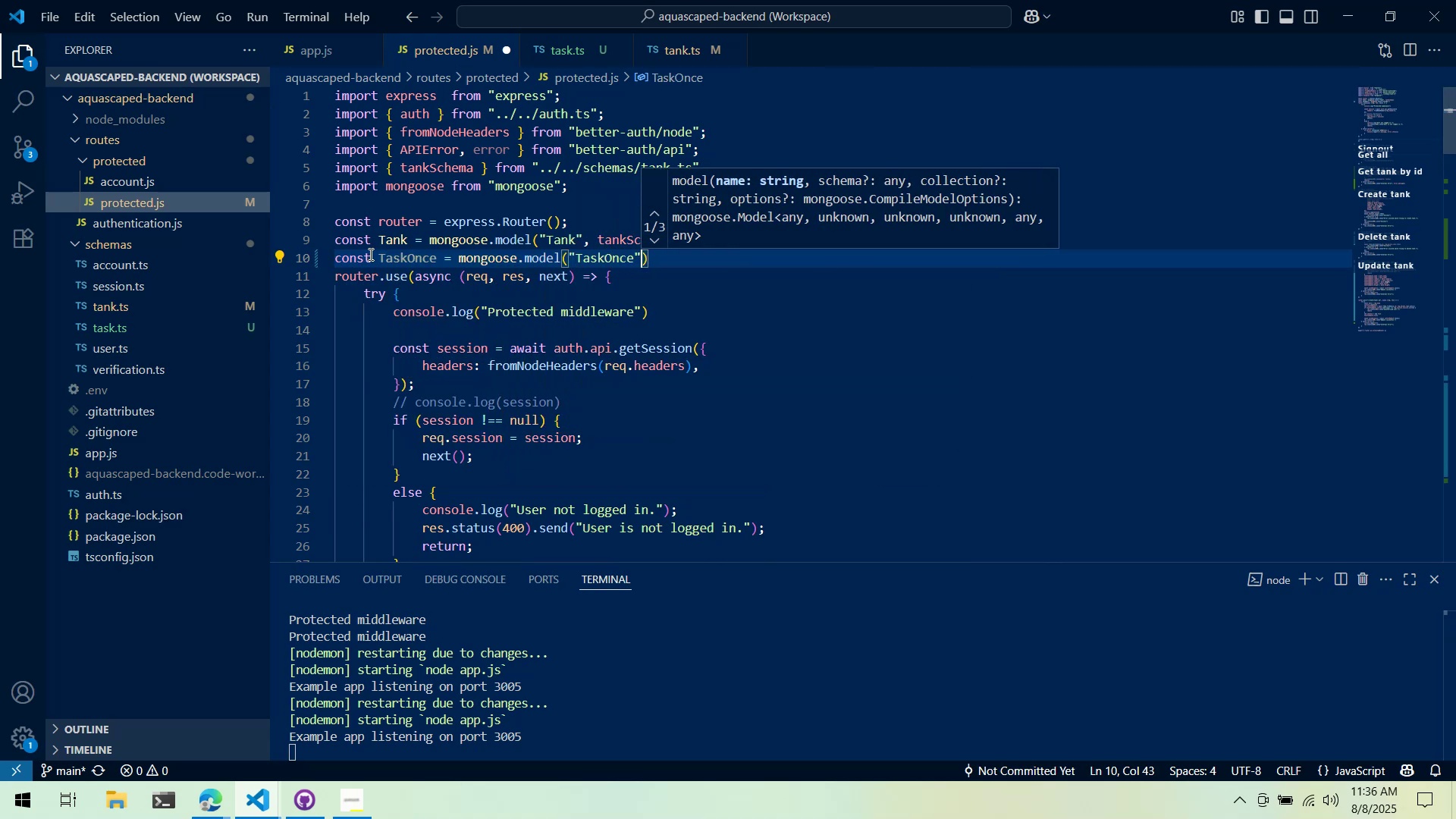 
type(, taskSceh)
key(Backspace)
key(Backspace)
key(Backspace)
type(h)
key(Backspace)
type(chema)
 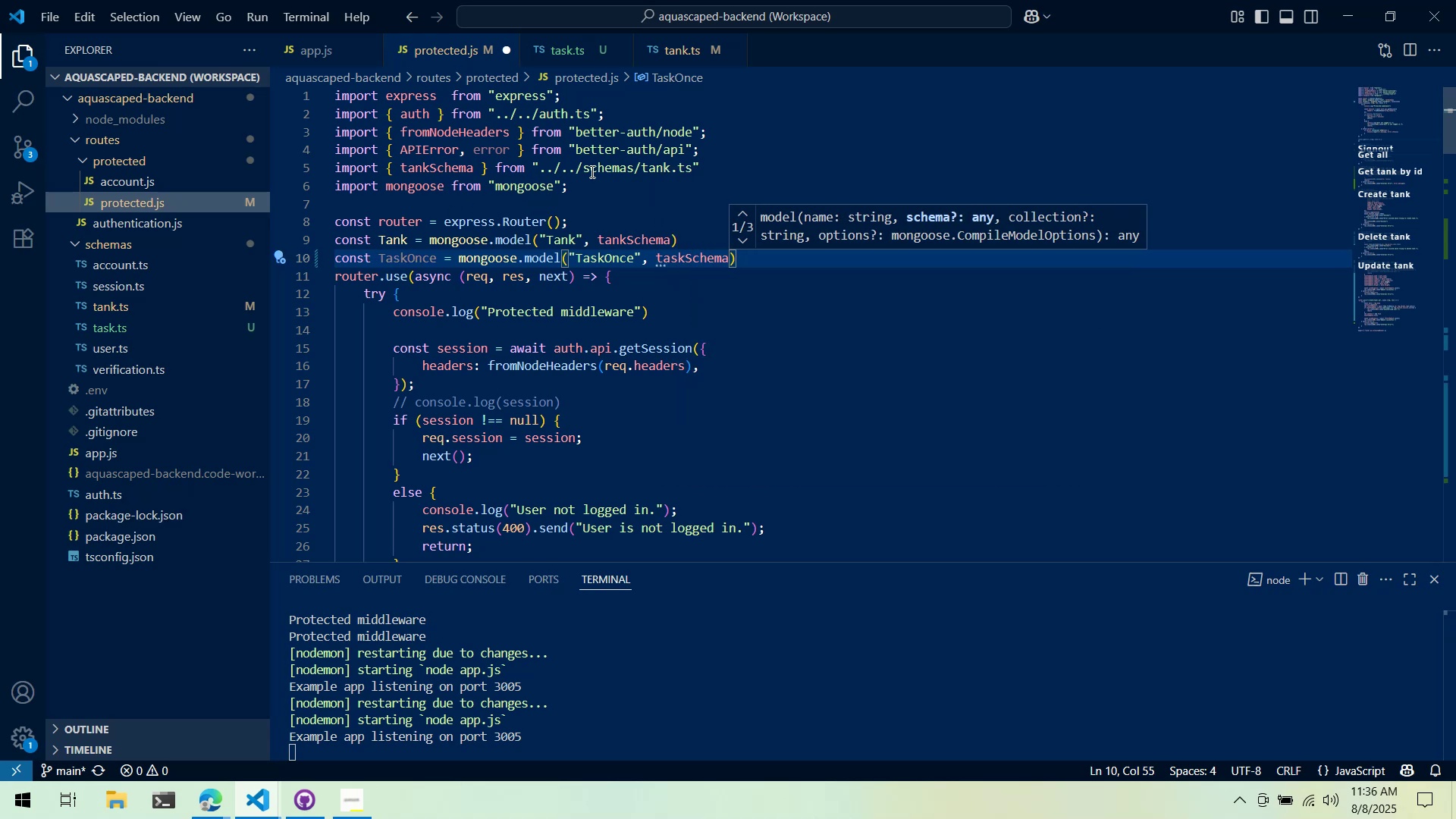 
left_click([716, 165])
 